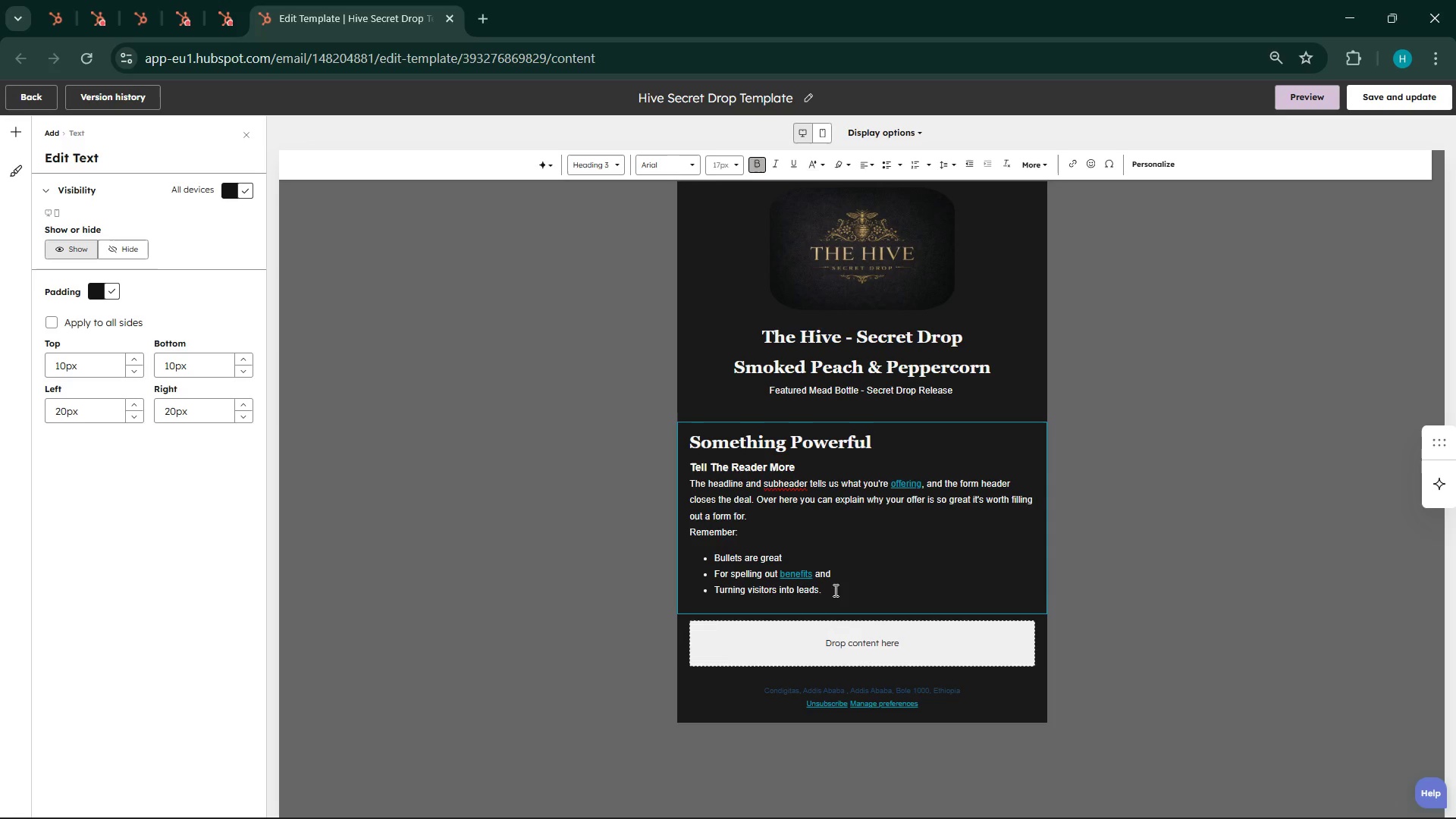 
left_click_drag(start_coordinate=[834, 590], to_coordinate=[671, 440])
 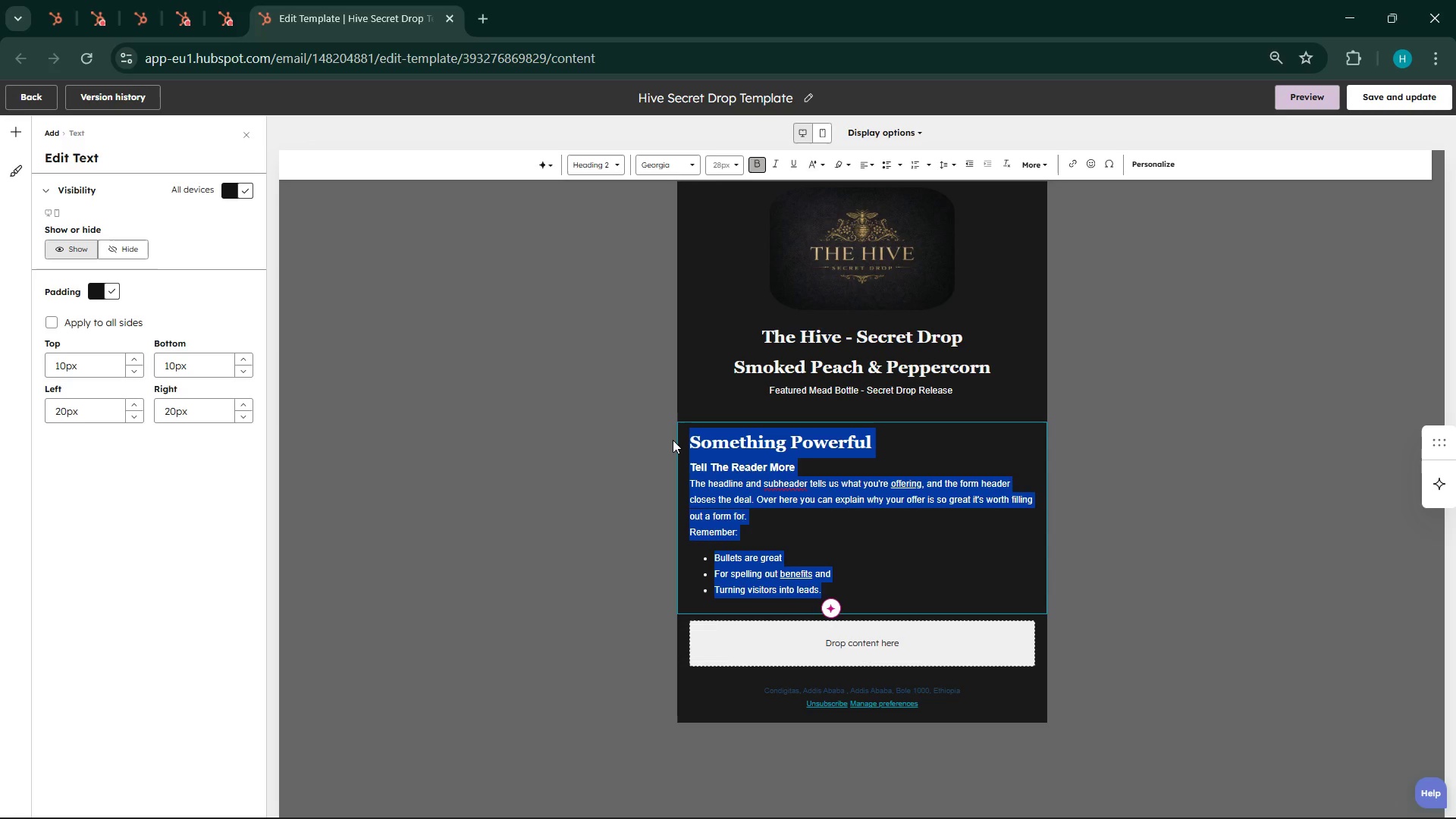 
key(Backspace)
type(A rea)
key(Backspace)
type(re )
key(Backspace)
key(Backspace)
key(Backspace)
key(Backspace)
type(are E)
key(Backspace)
key(Backspace)
key(Backspace)
key(Backspace)
key(Backspace)
key(Backspace)
type( reare)
key(Backspace)
key(Backspace)
key(Backspace)
key(Backspace)
type(are exper)
 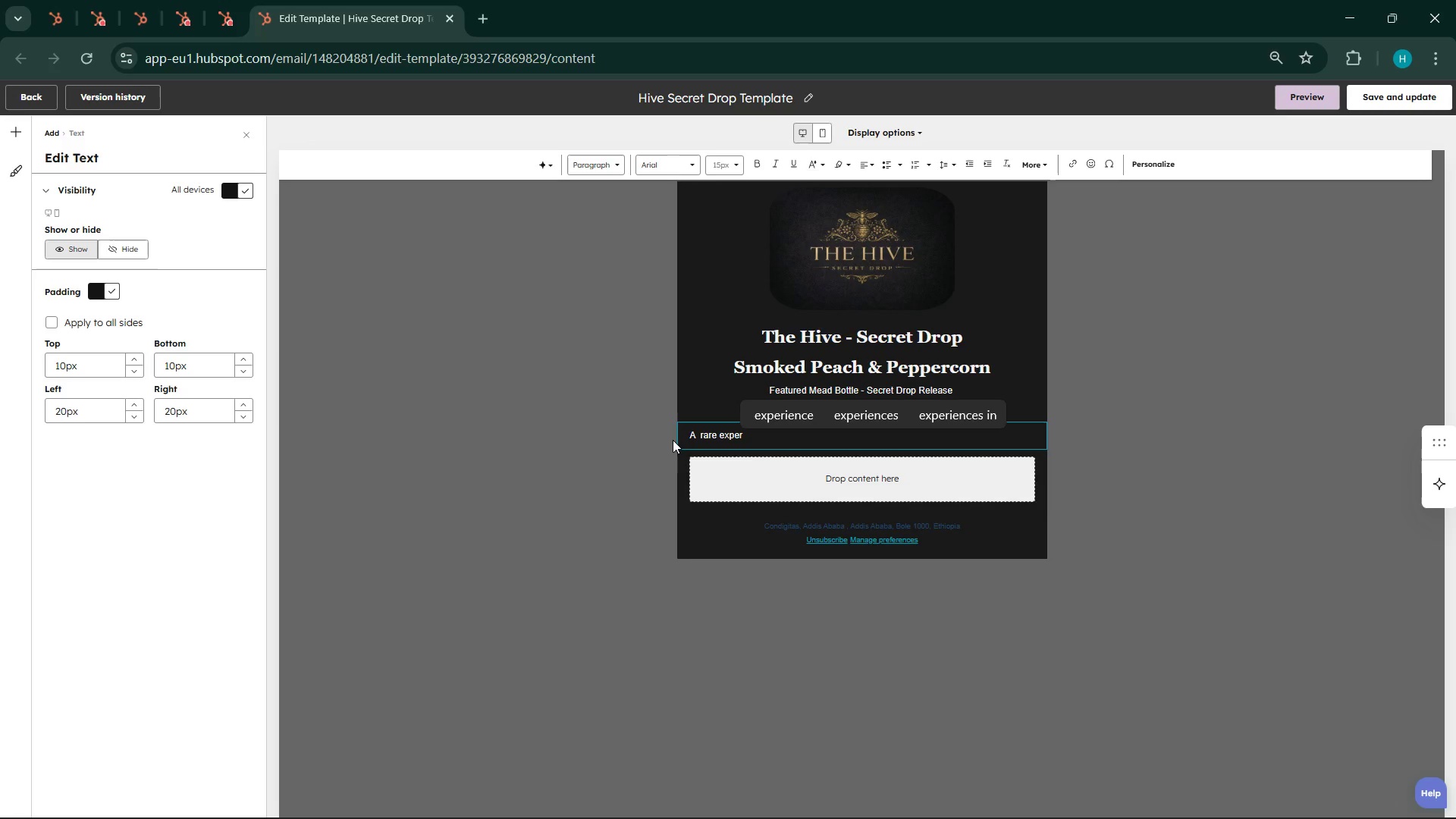 
type(ess)
 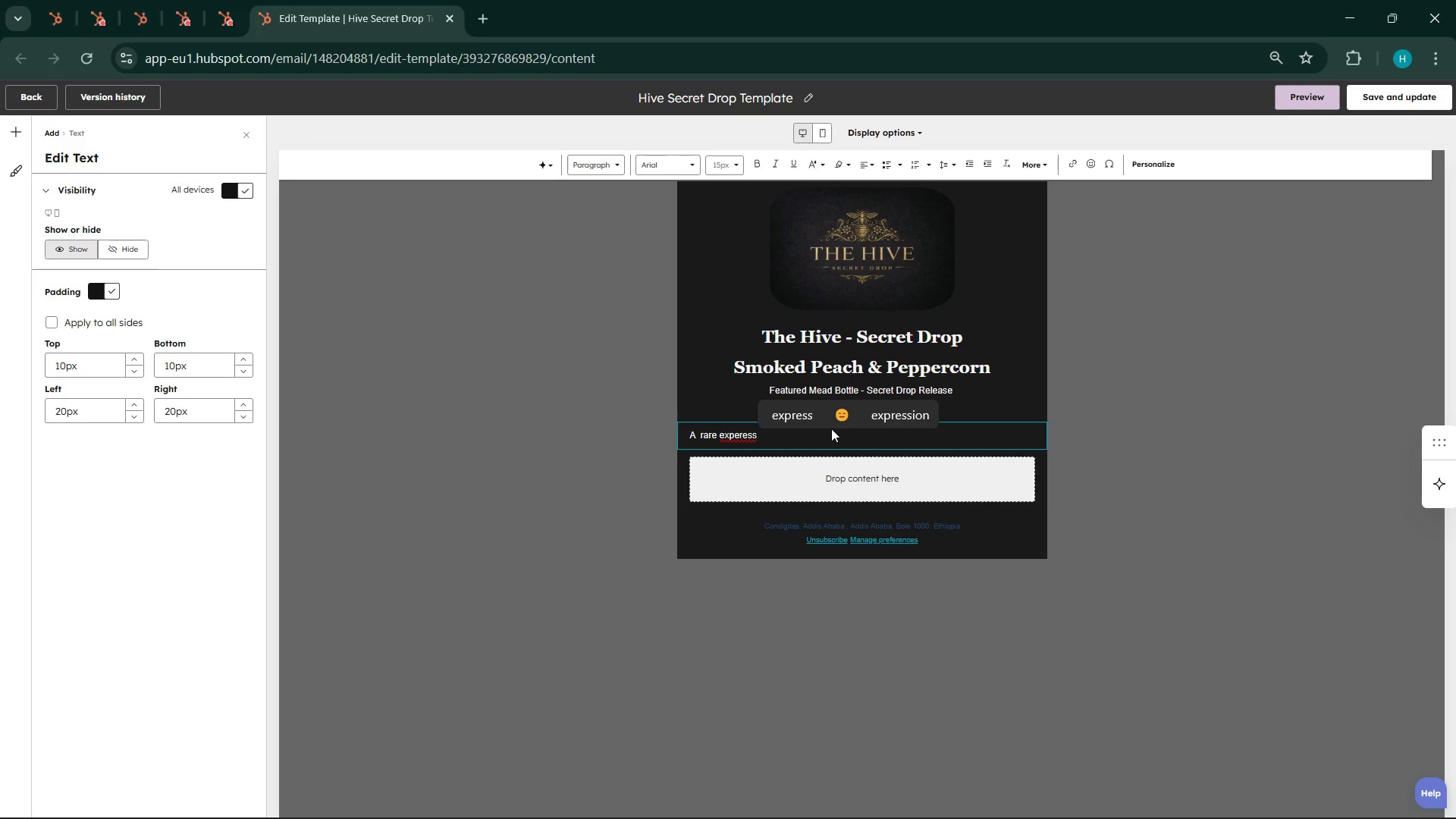 
left_click([884, 417])
 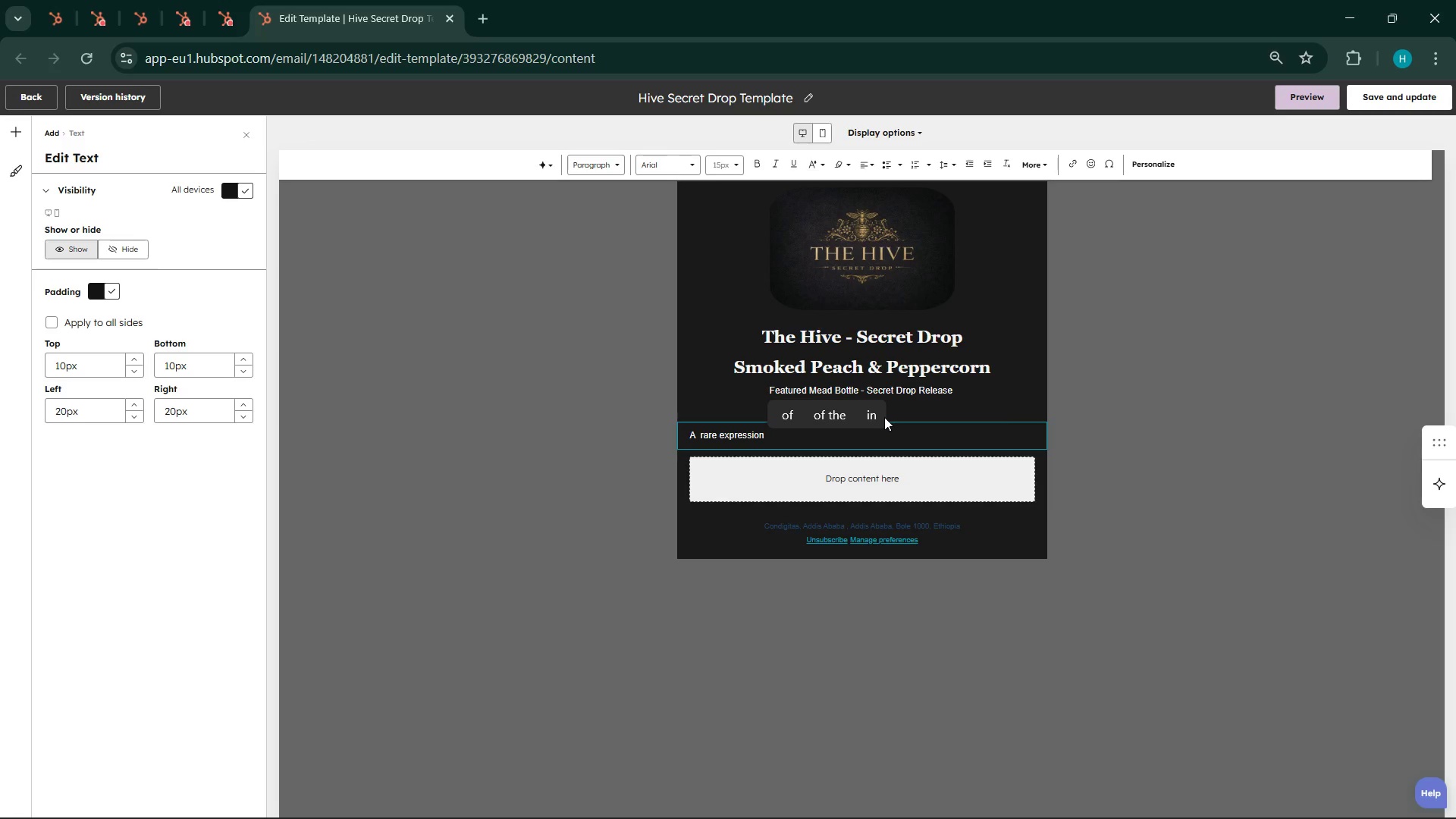 
type(crefted )
key(Backspace)
key(Backspace)
key(Backspace)
key(Backspace)
key(Backspace)
key(Backspace)
type(after)
key(Backspace)
type(d for our most s)
key(Backspace)
type(disc)
 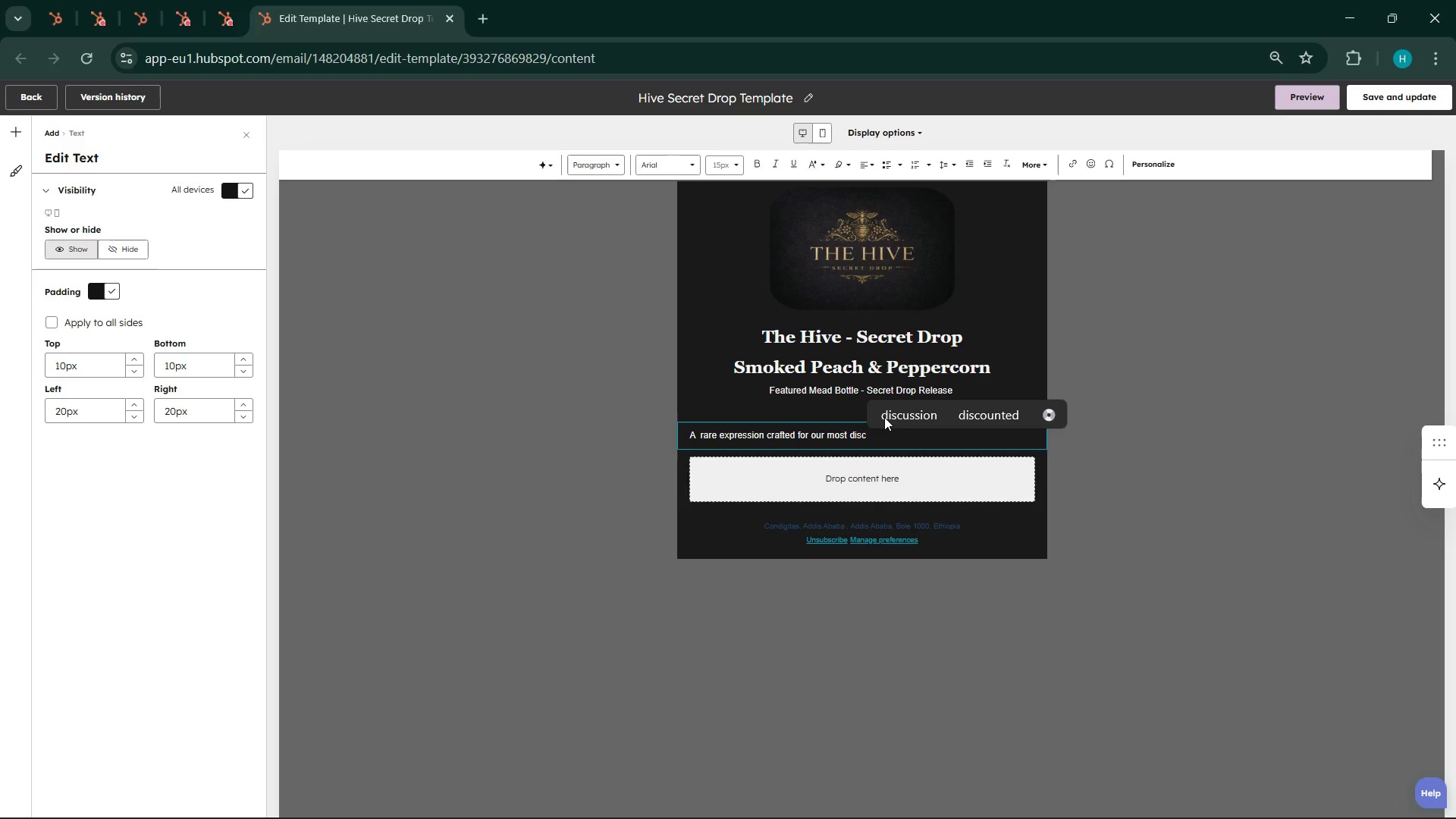 
type(ering members)
 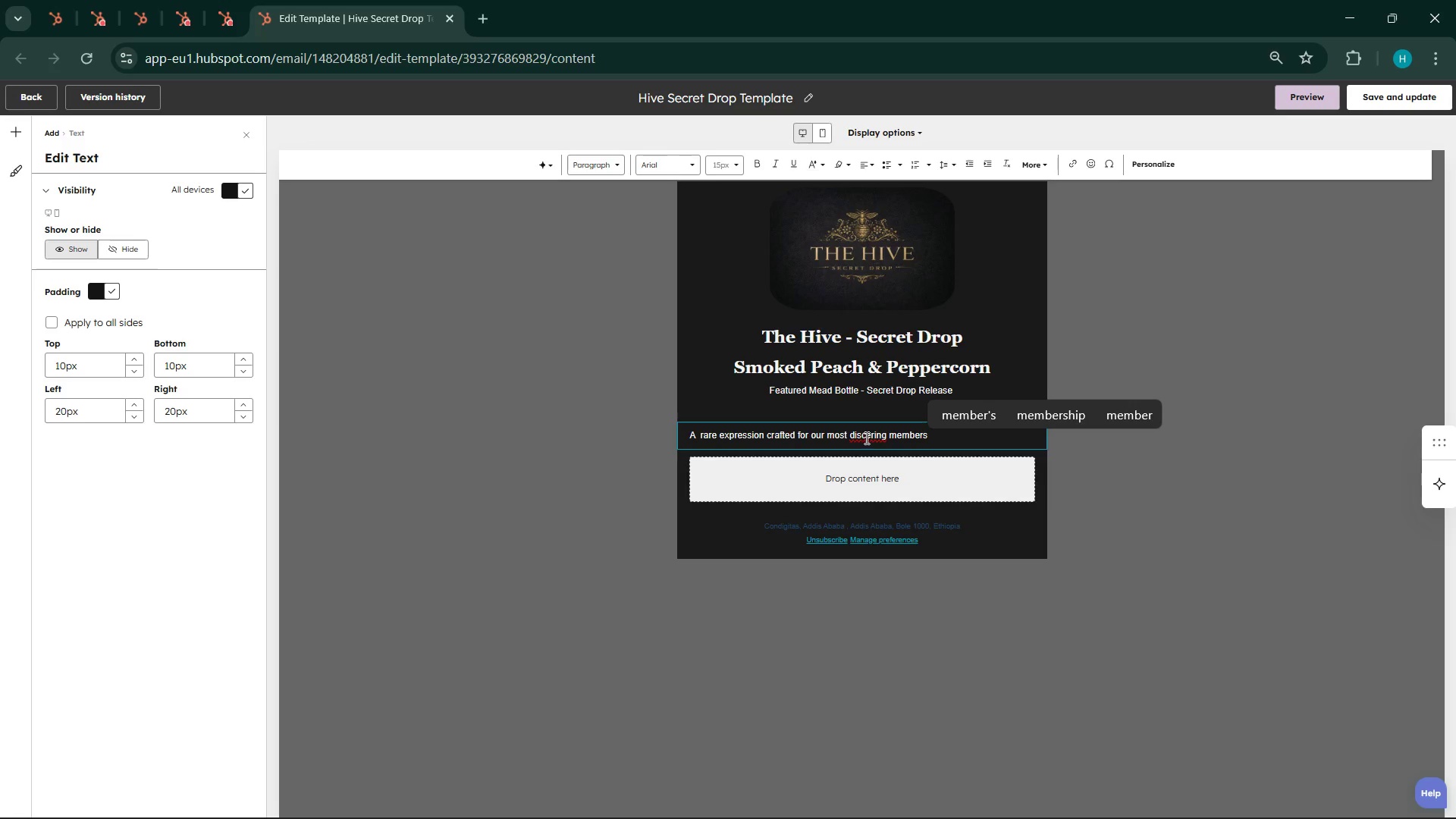 
left_click([865, 438])
 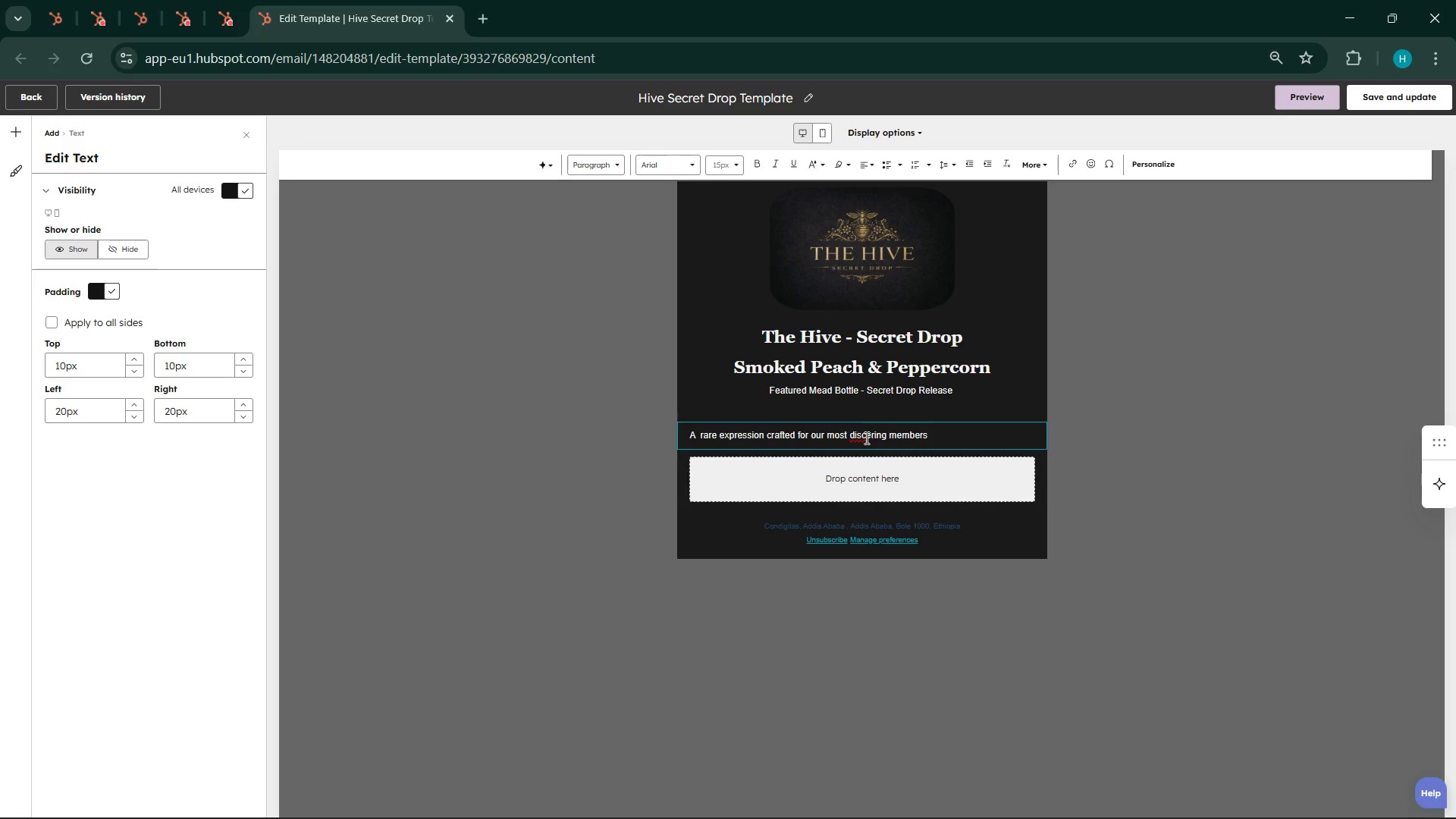 
right_click([865, 438])
 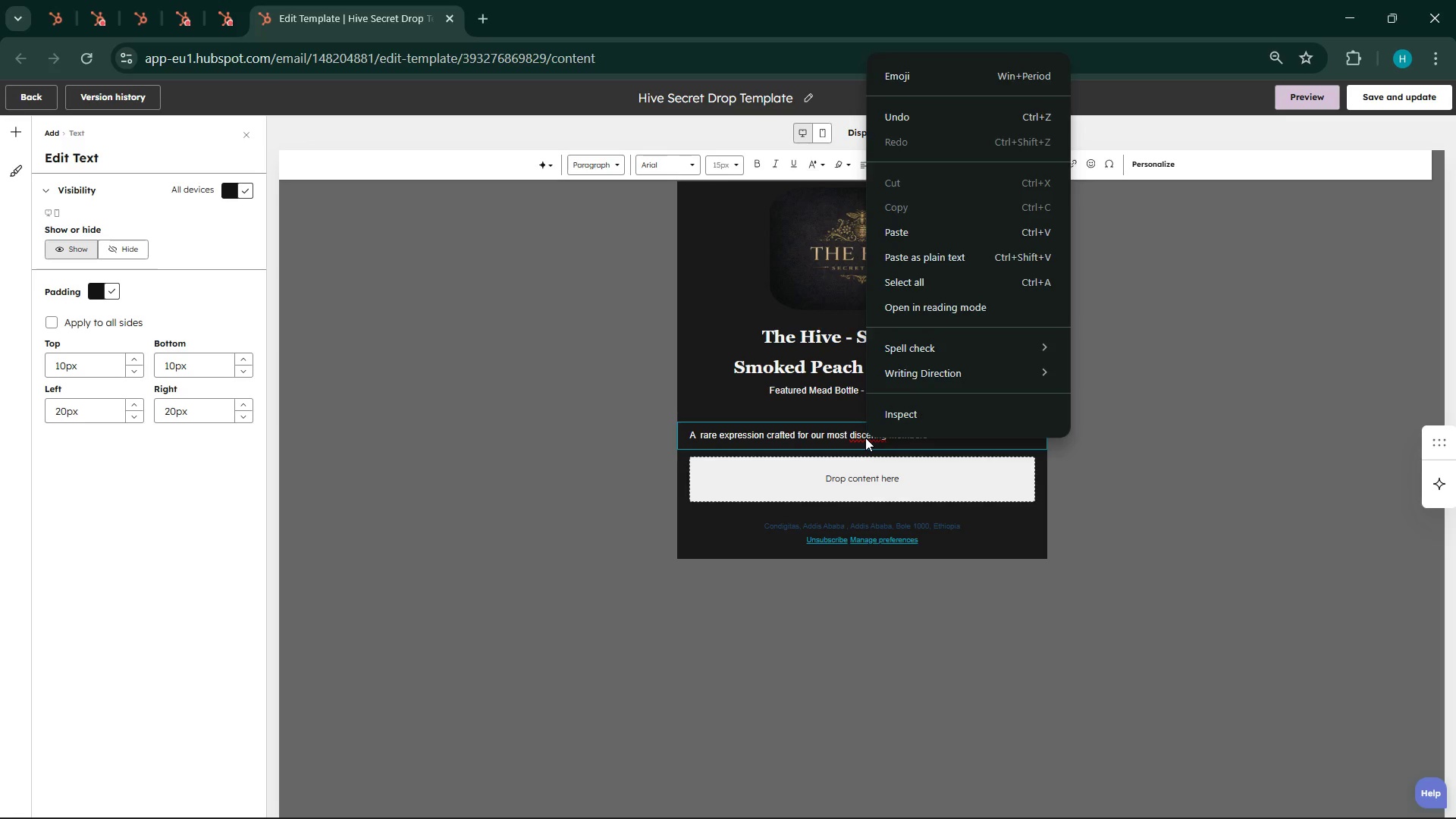 
left_click([865, 438])
 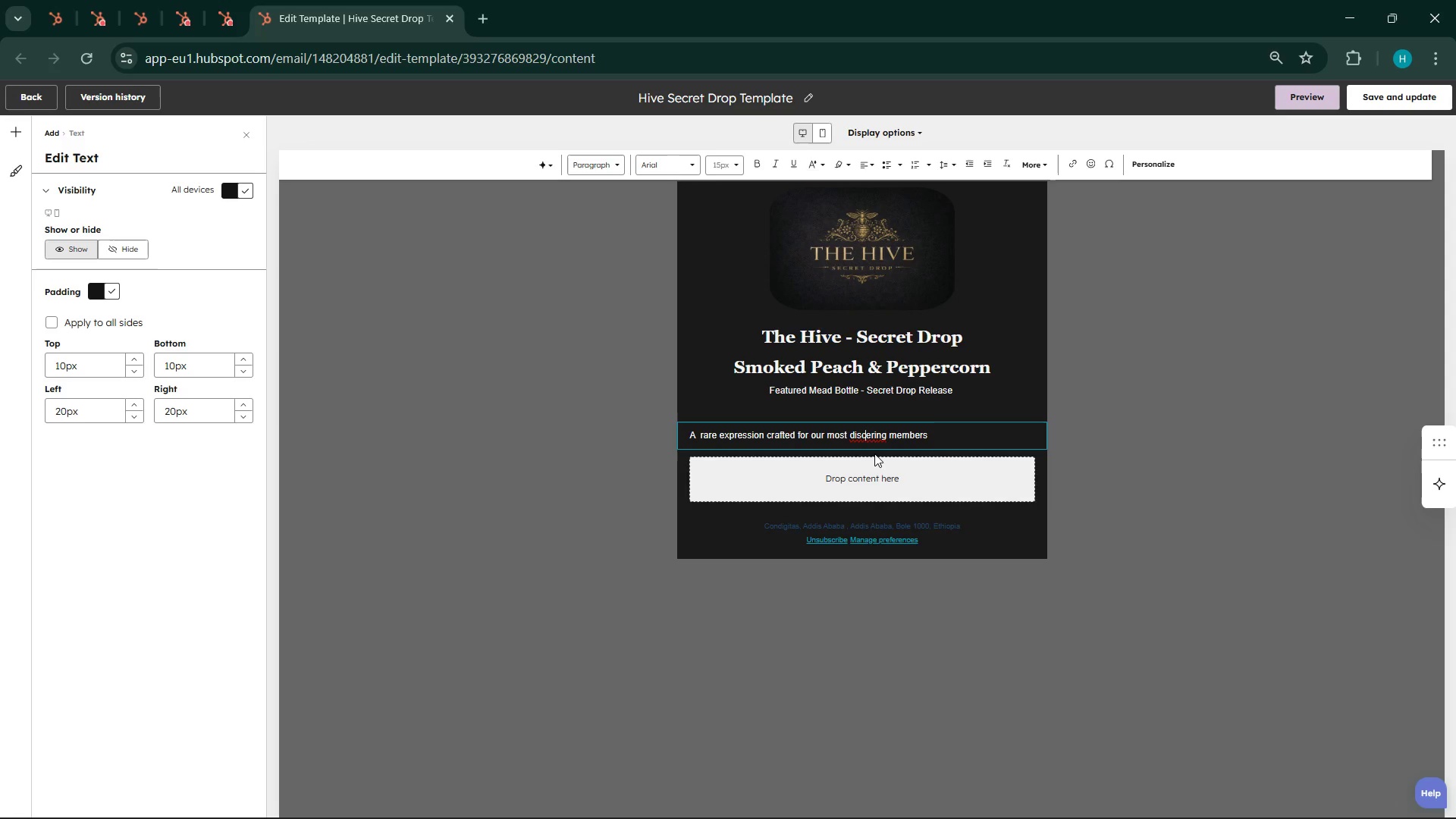 
wait(7.58)
 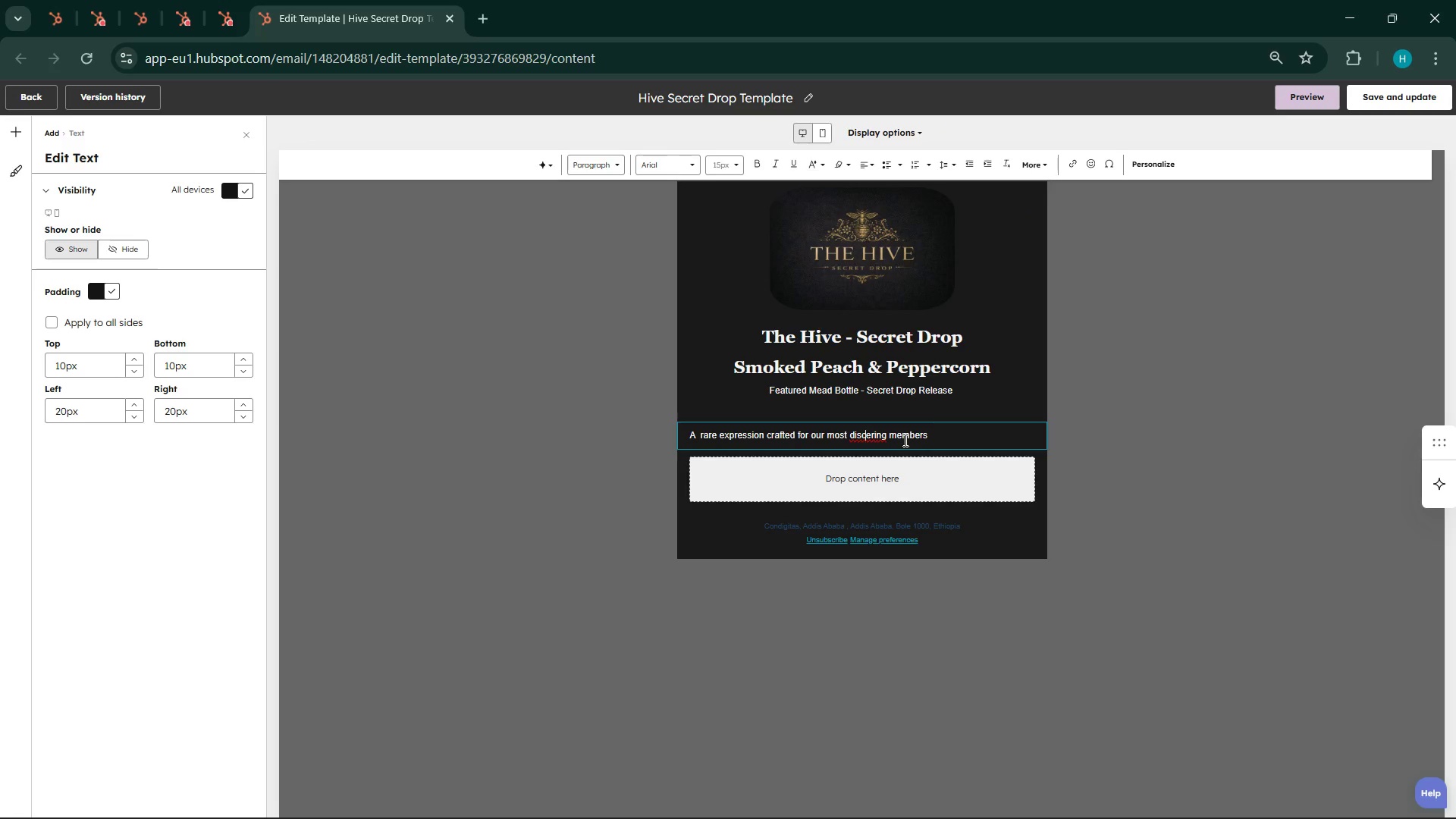 
left_click([877, 432])
 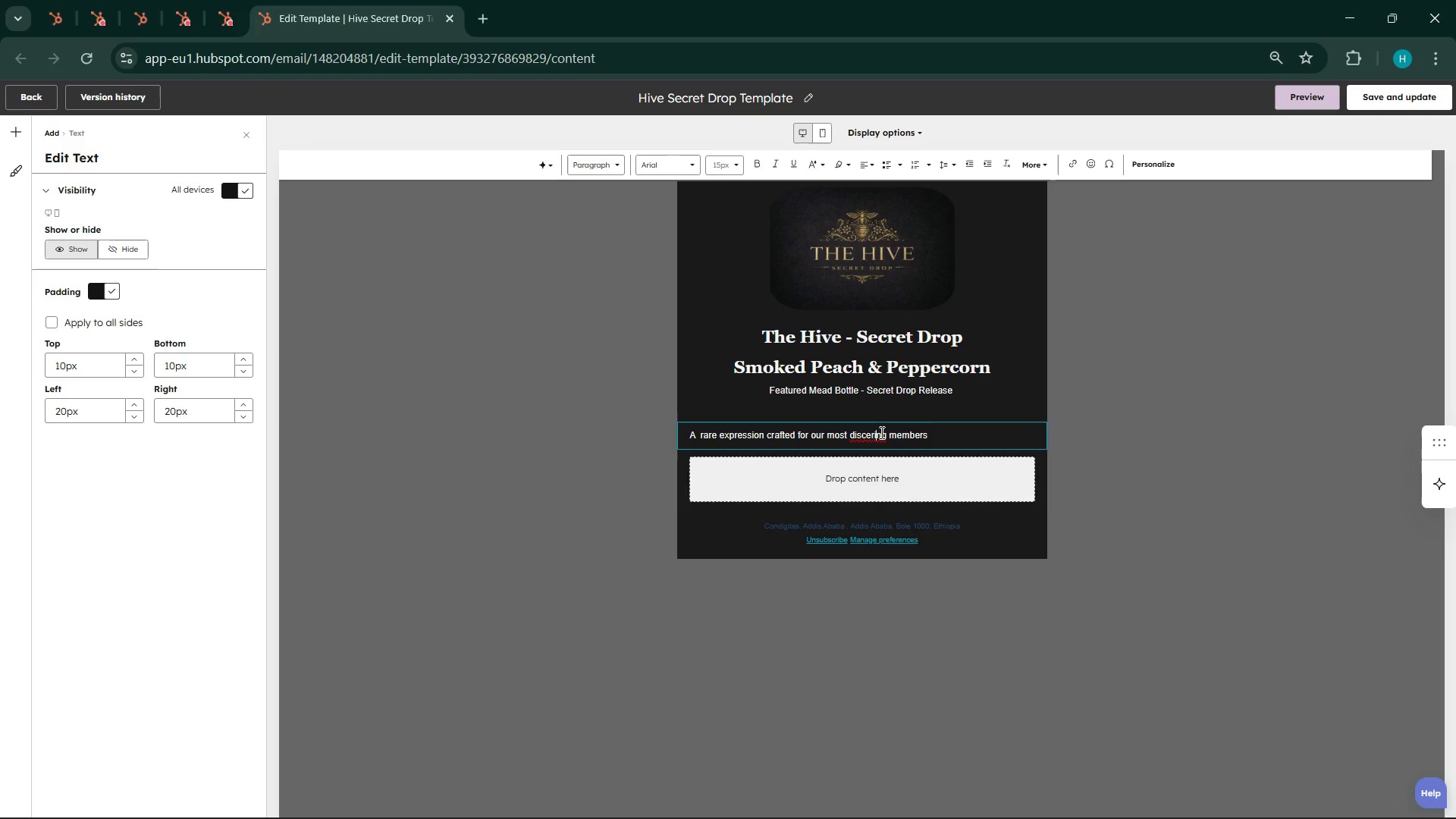 
left_click([880, 432])
 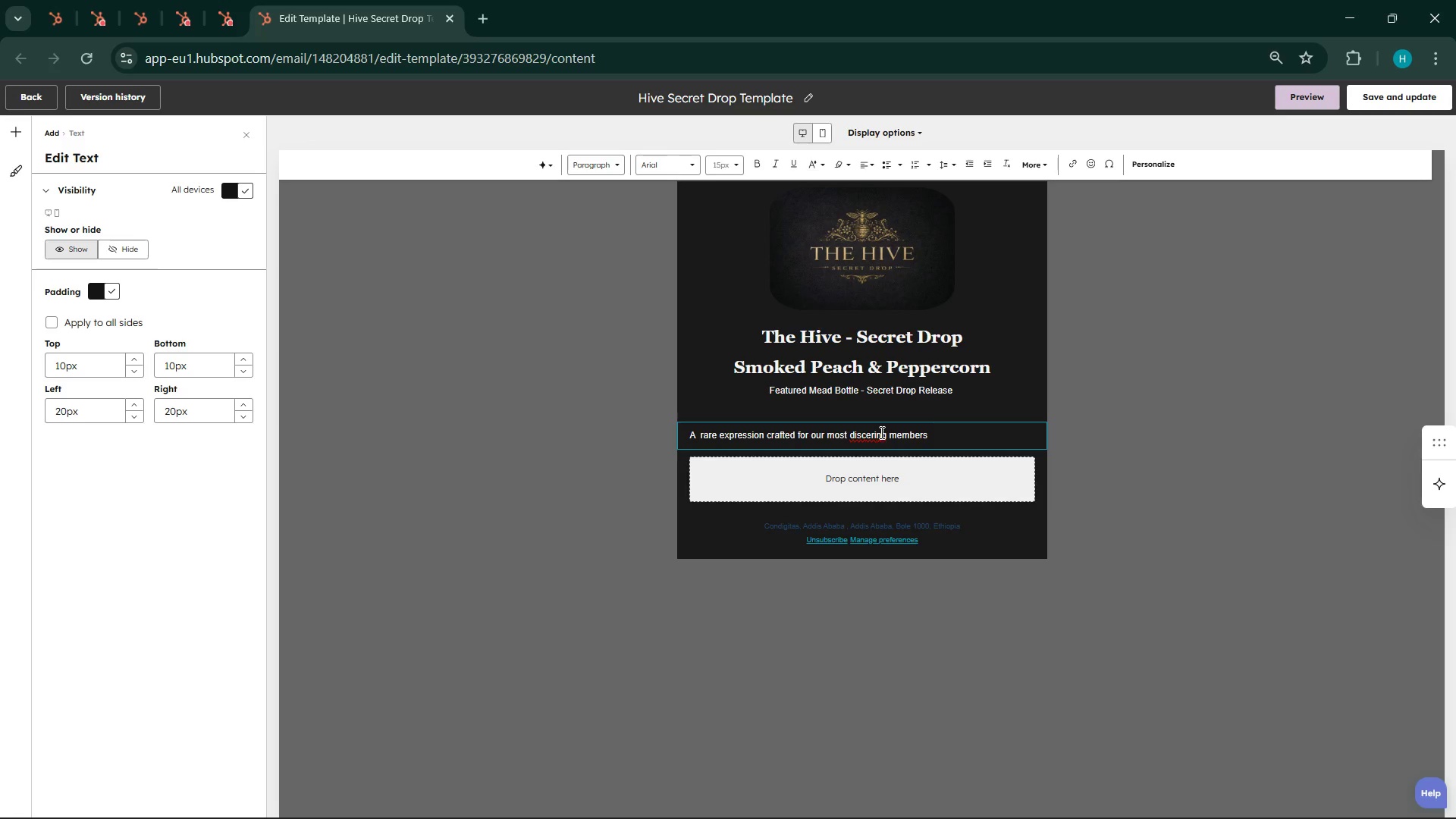 
type(in )
 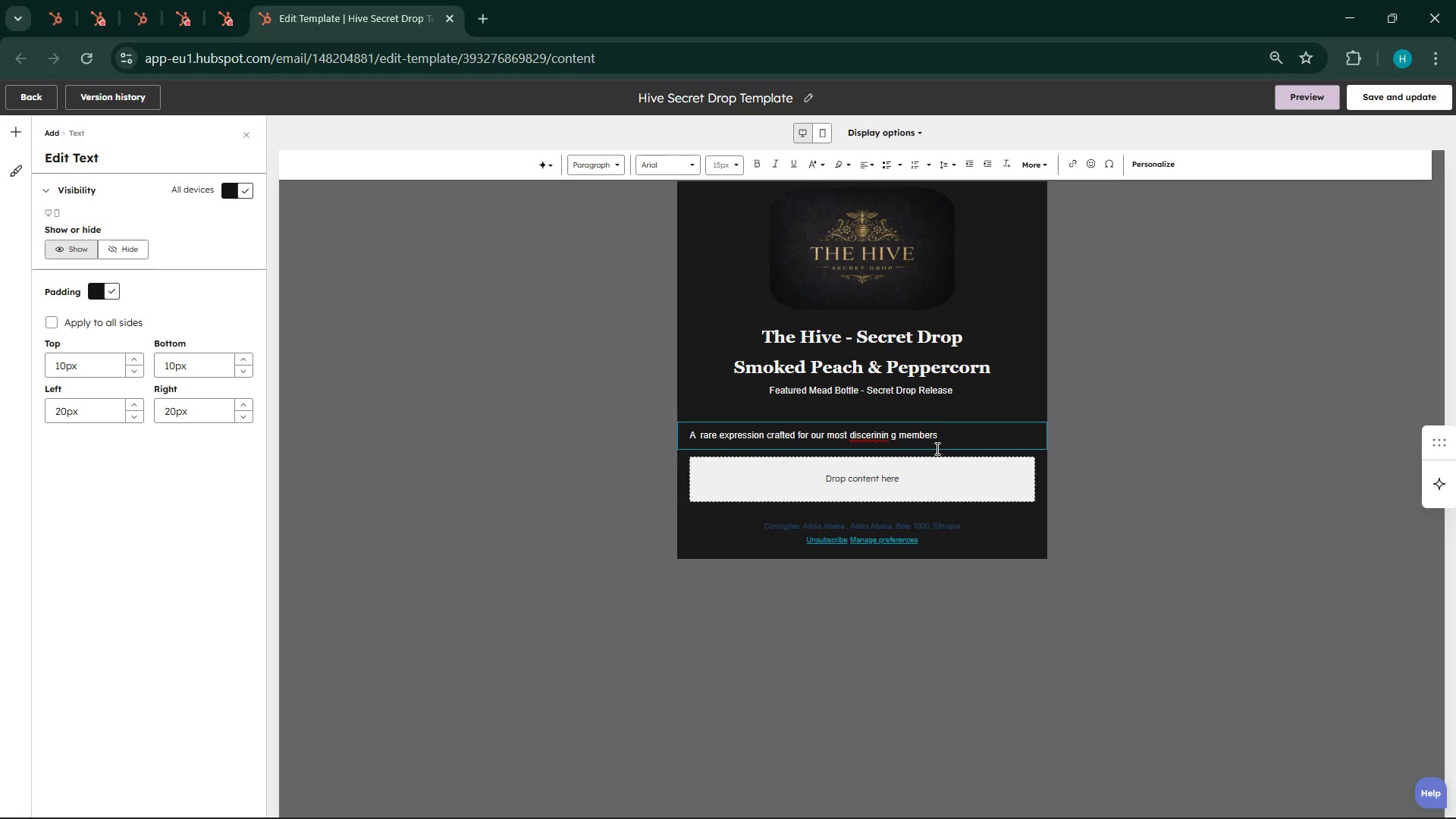 
key(Backspace)
 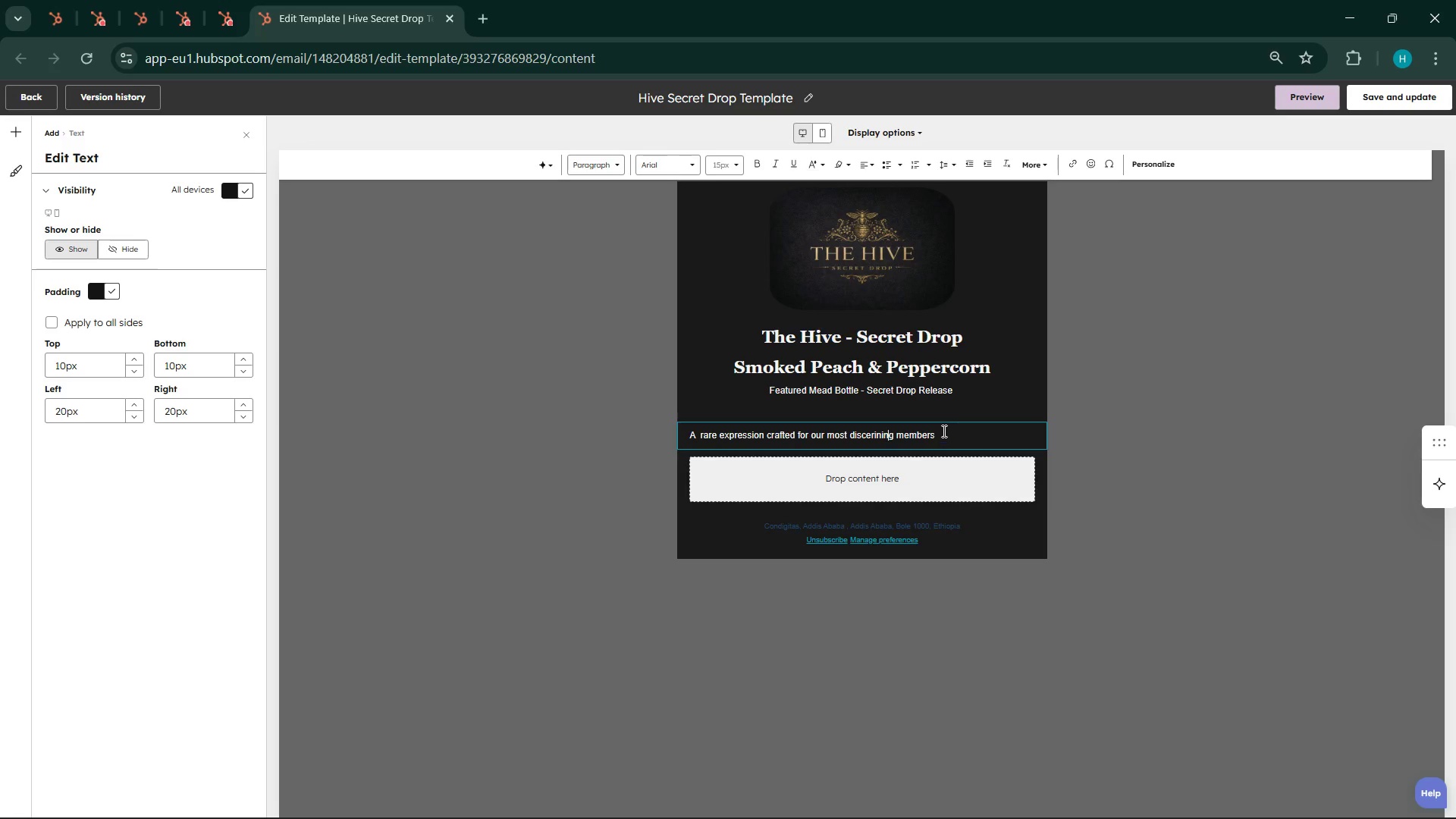 
left_click([943, 431])
 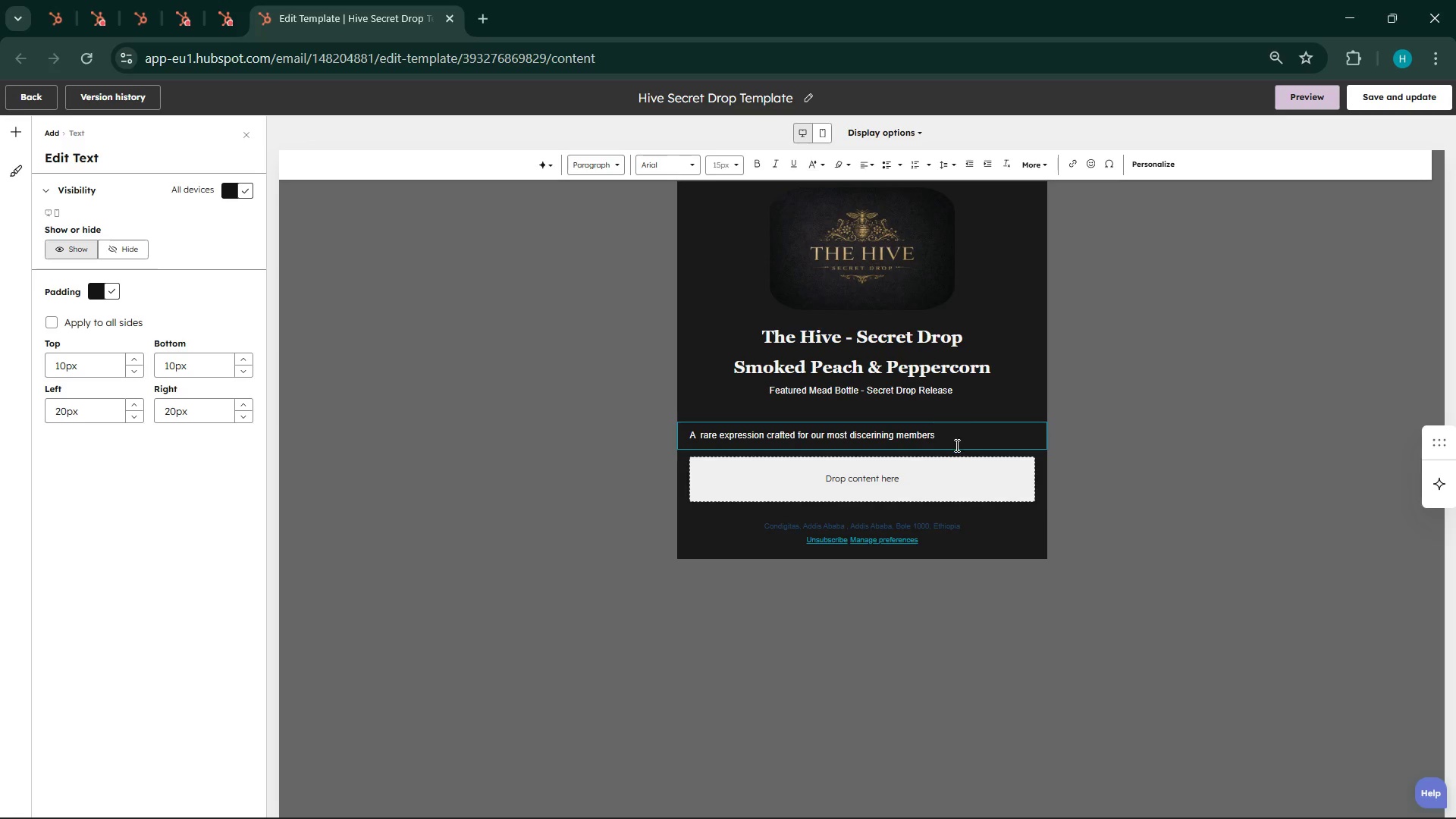 
left_click([956, 445])
 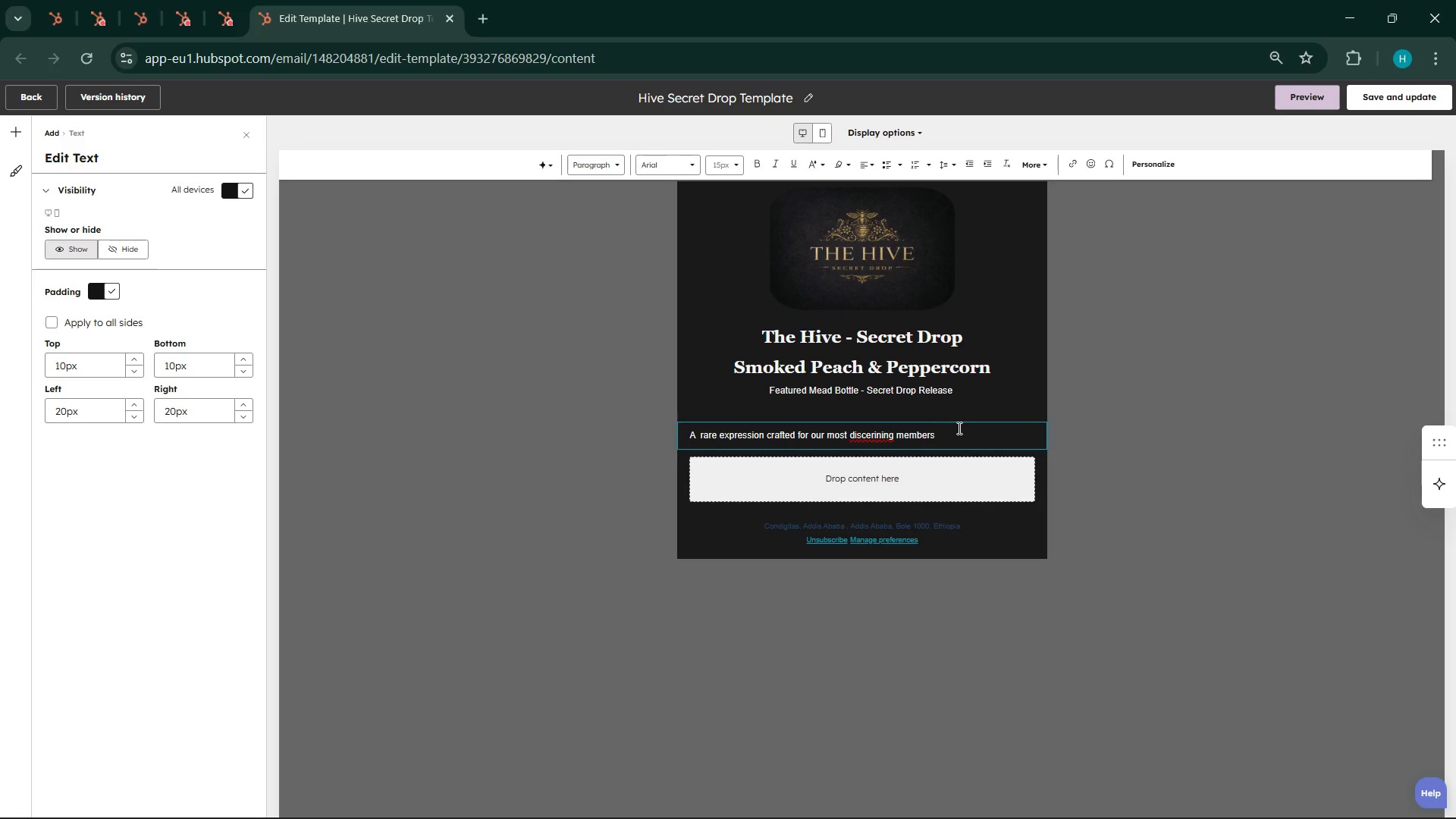 
left_click([958, 428])
 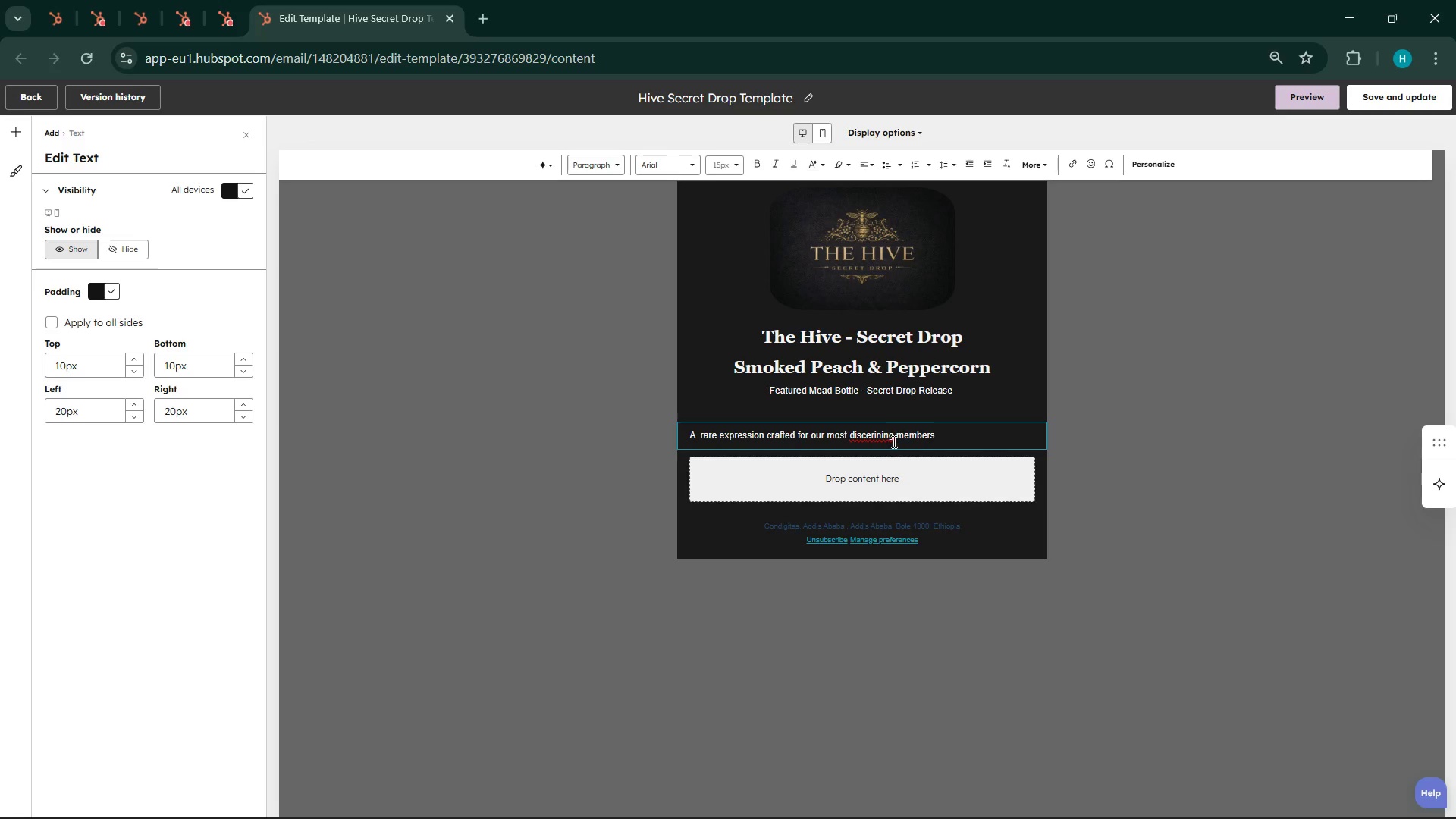 
left_click([886, 435])
 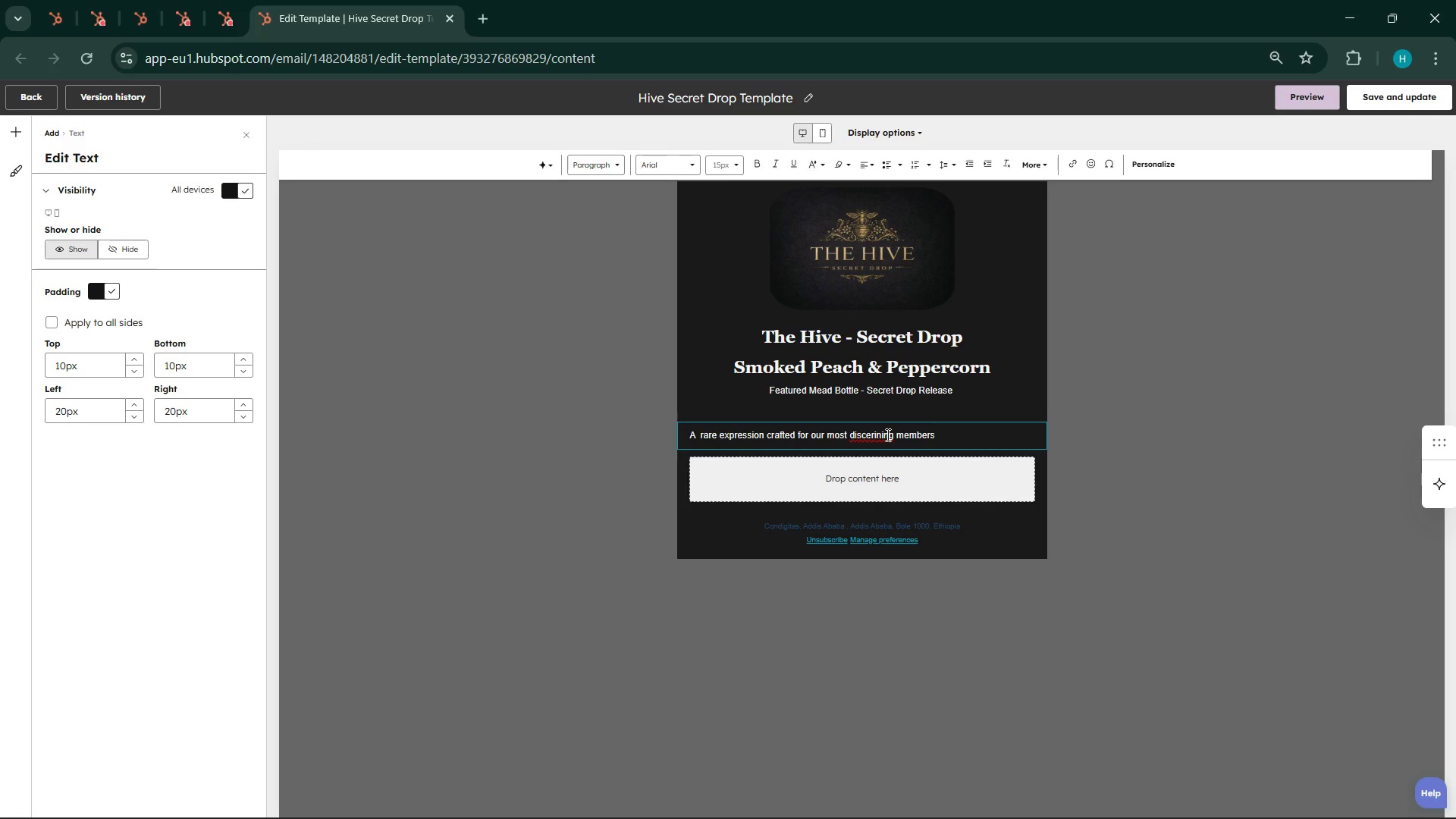 
right_click([886, 435])
 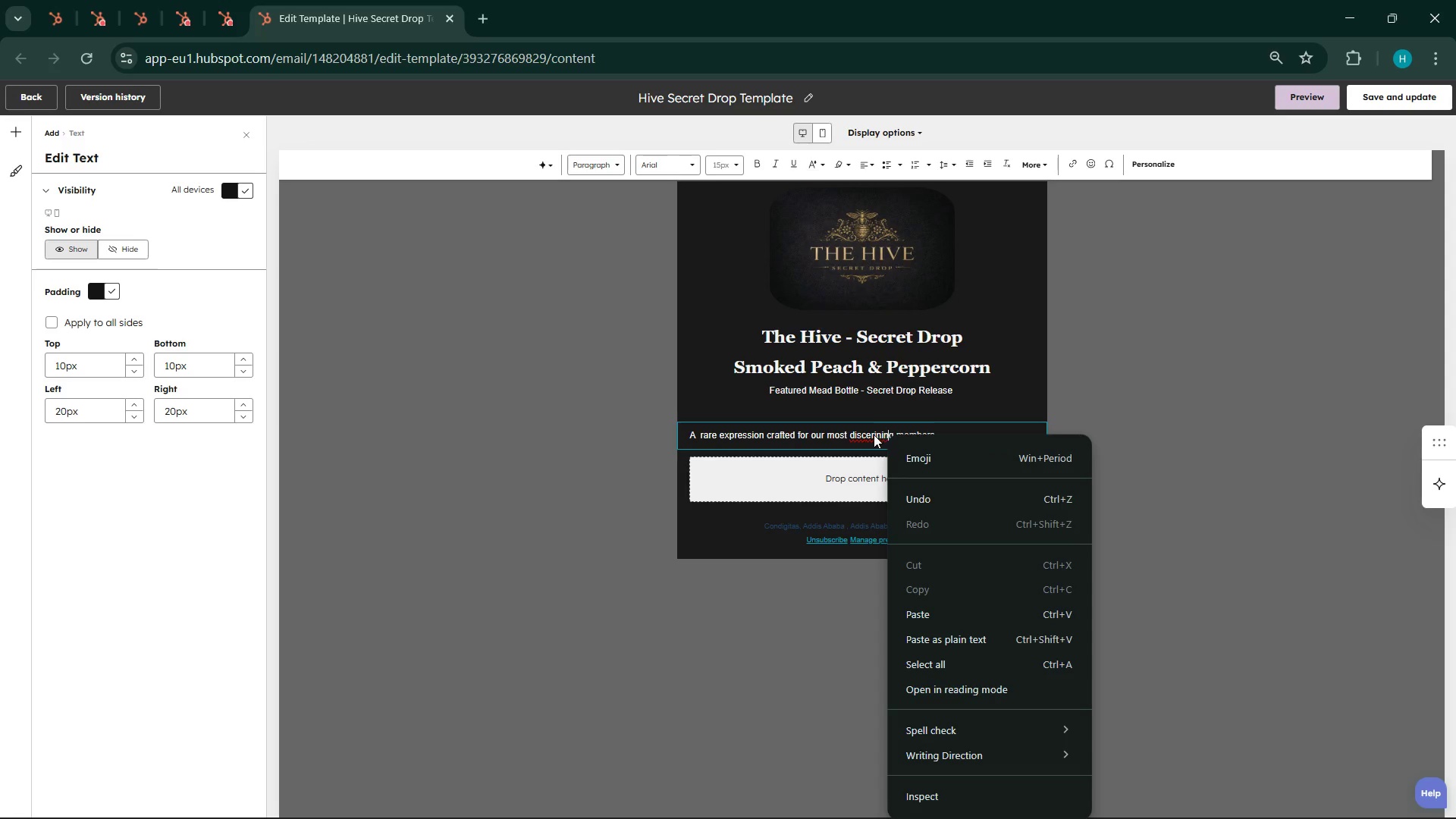 
left_click([874, 435])
 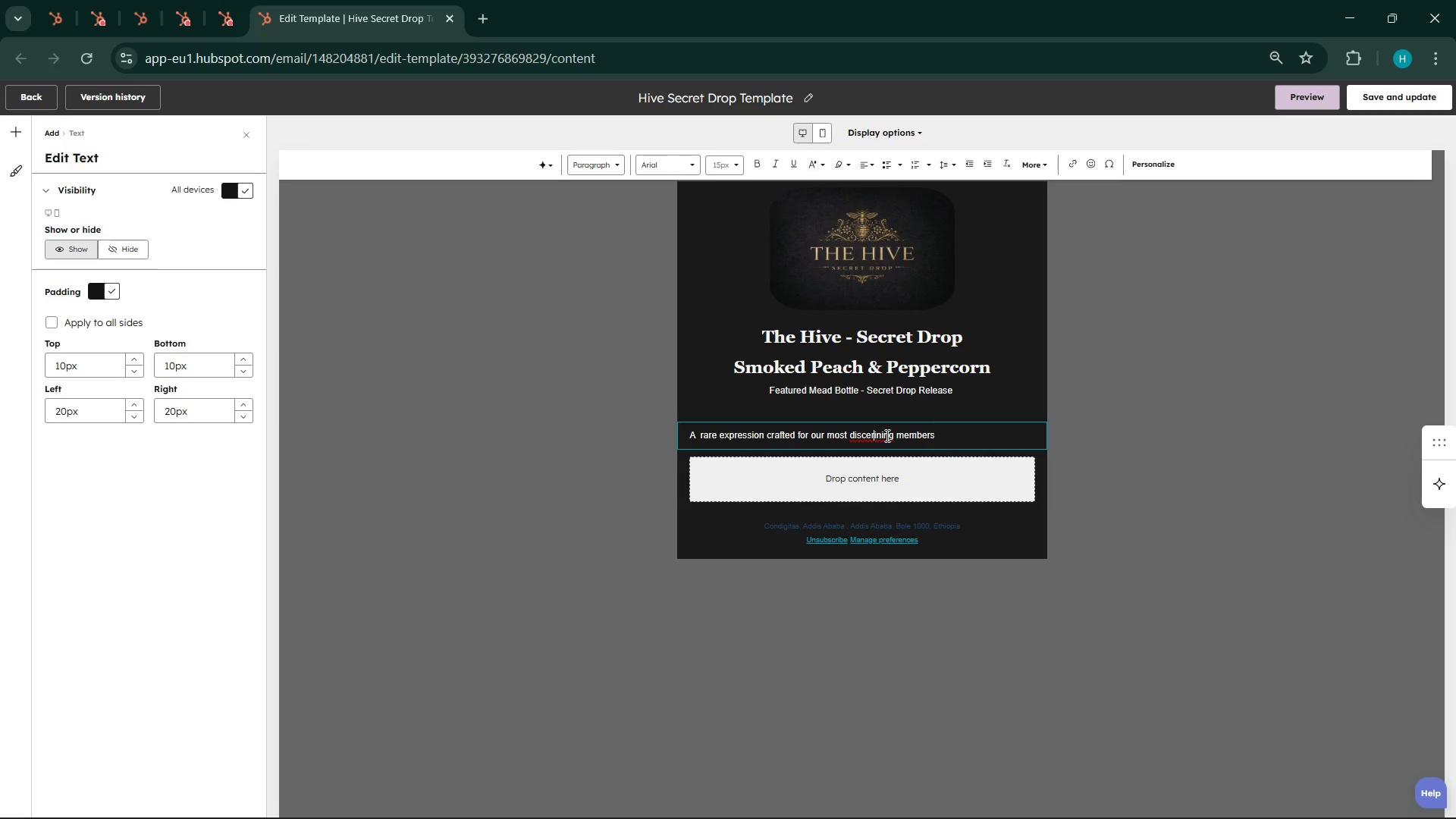 
double_click([886, 435])
 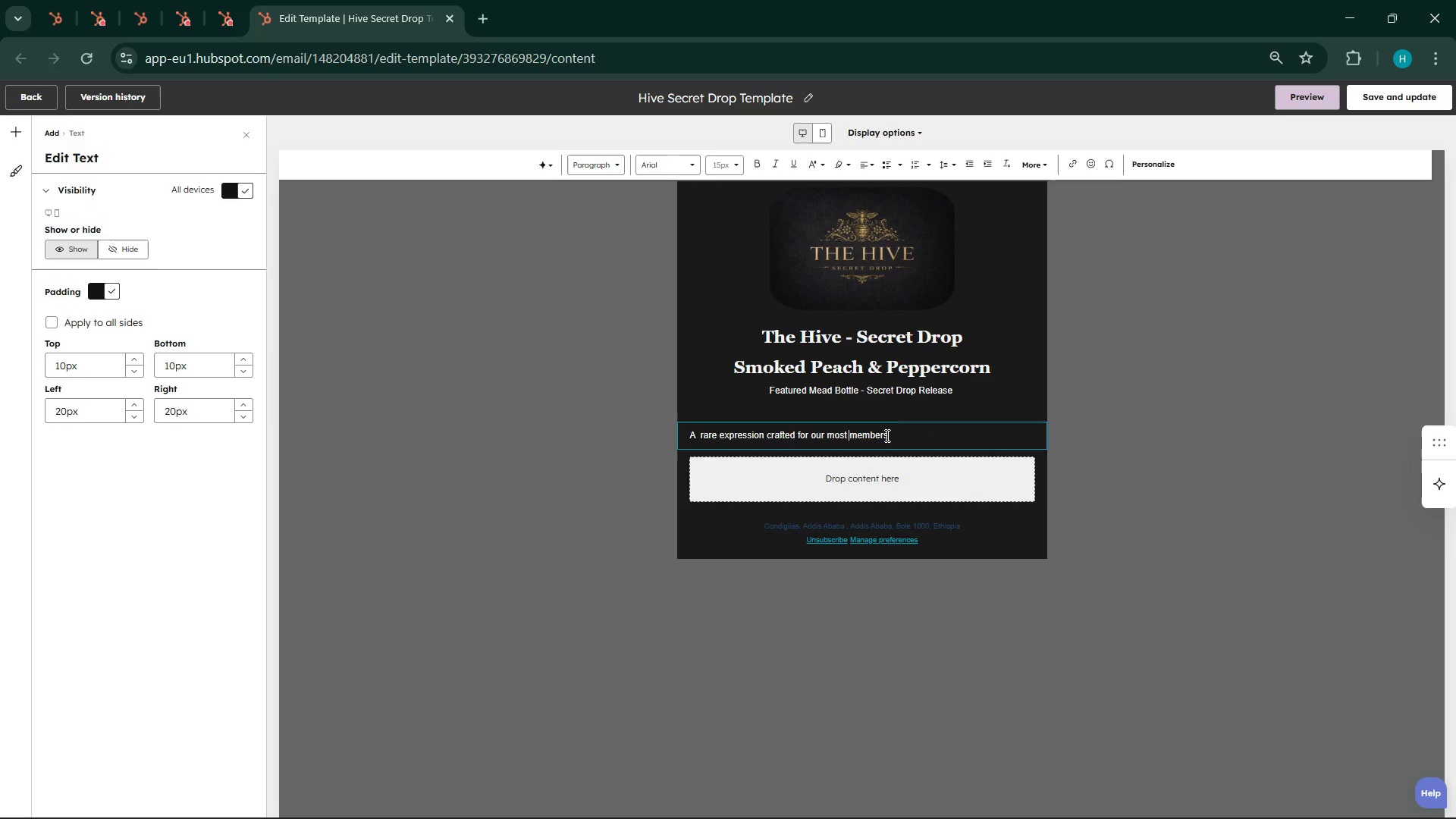 
key(Backspace)
type(discerning )
 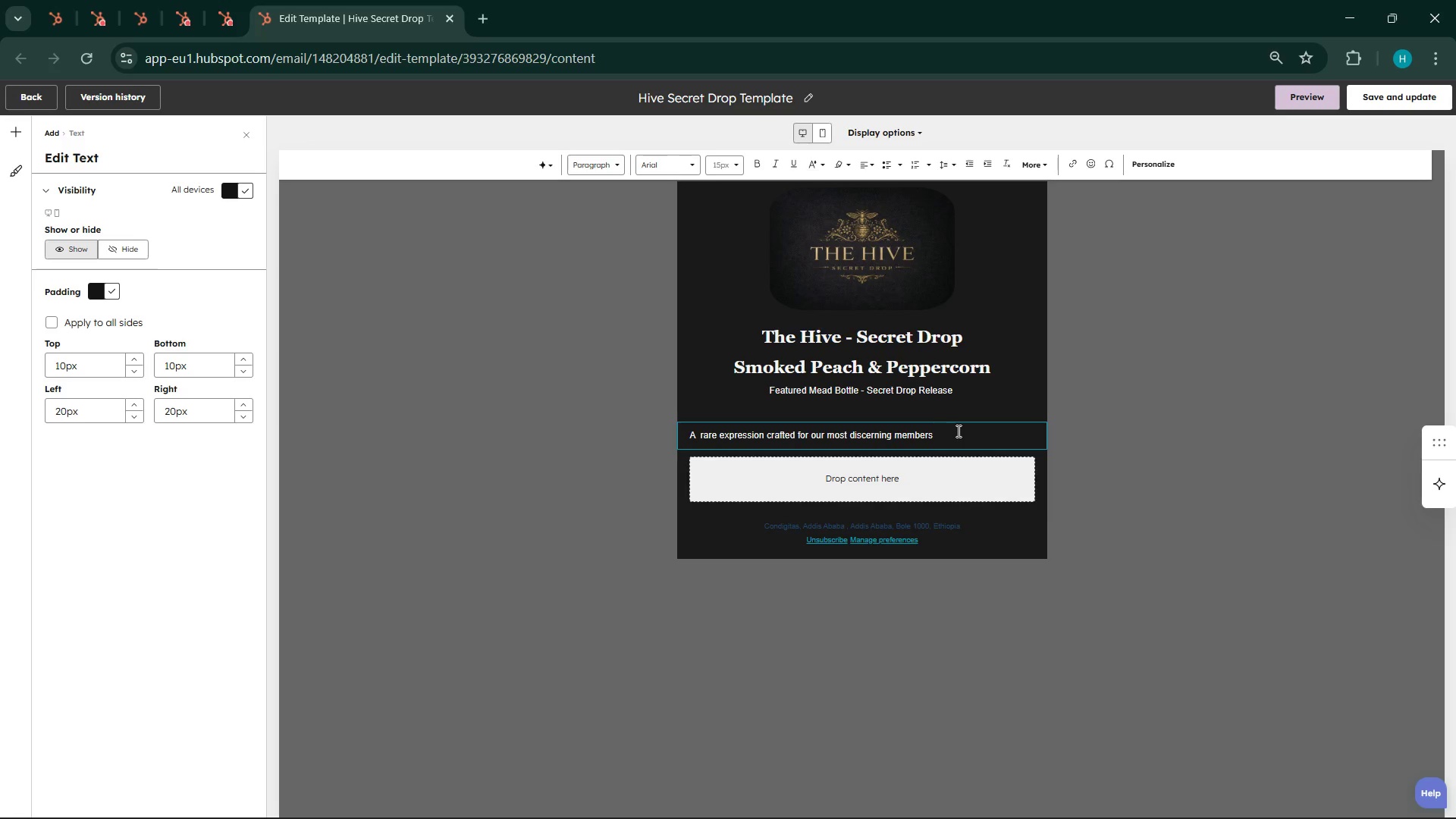 
left_click([957, 431])
 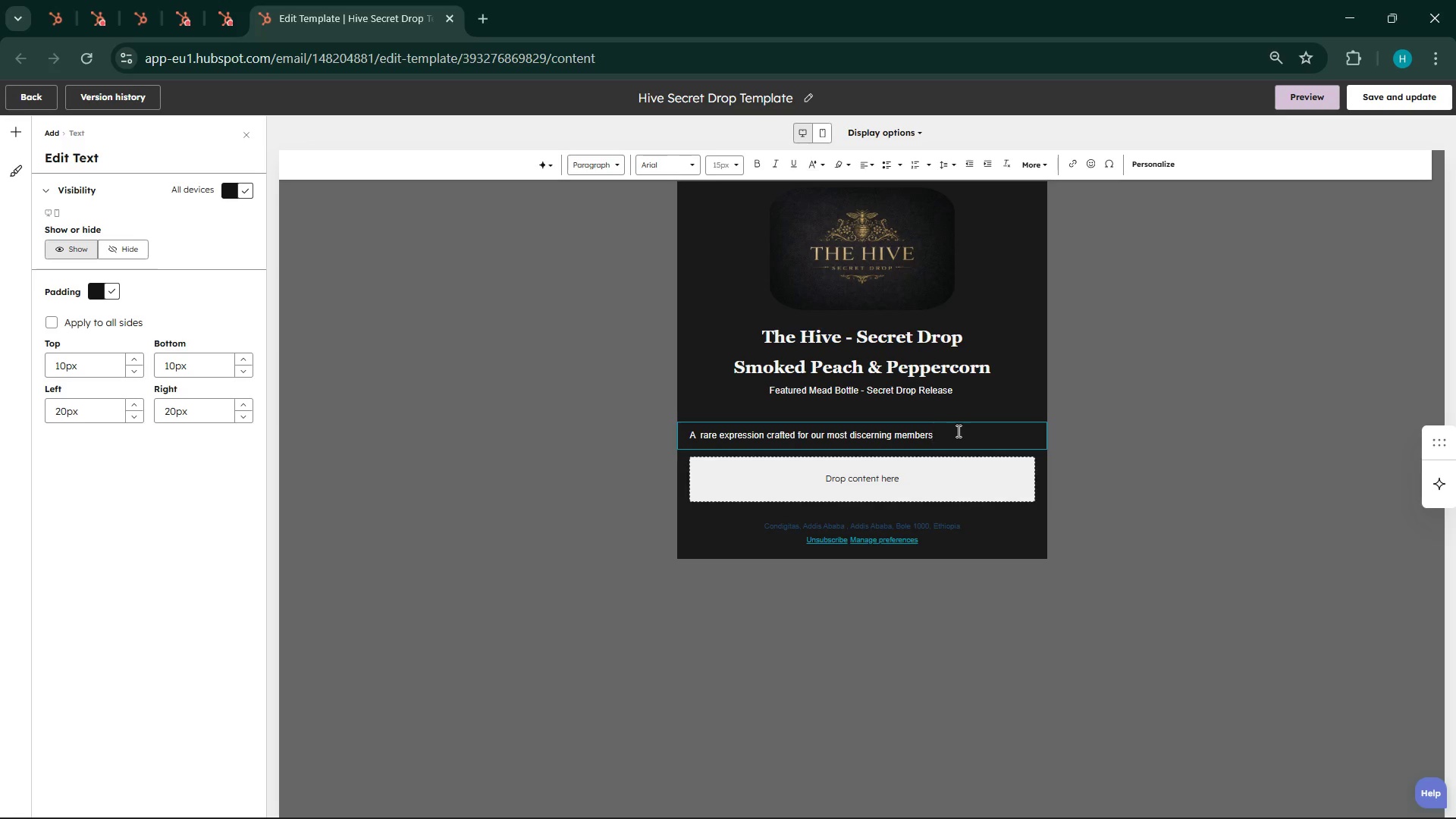 
key(Space)
 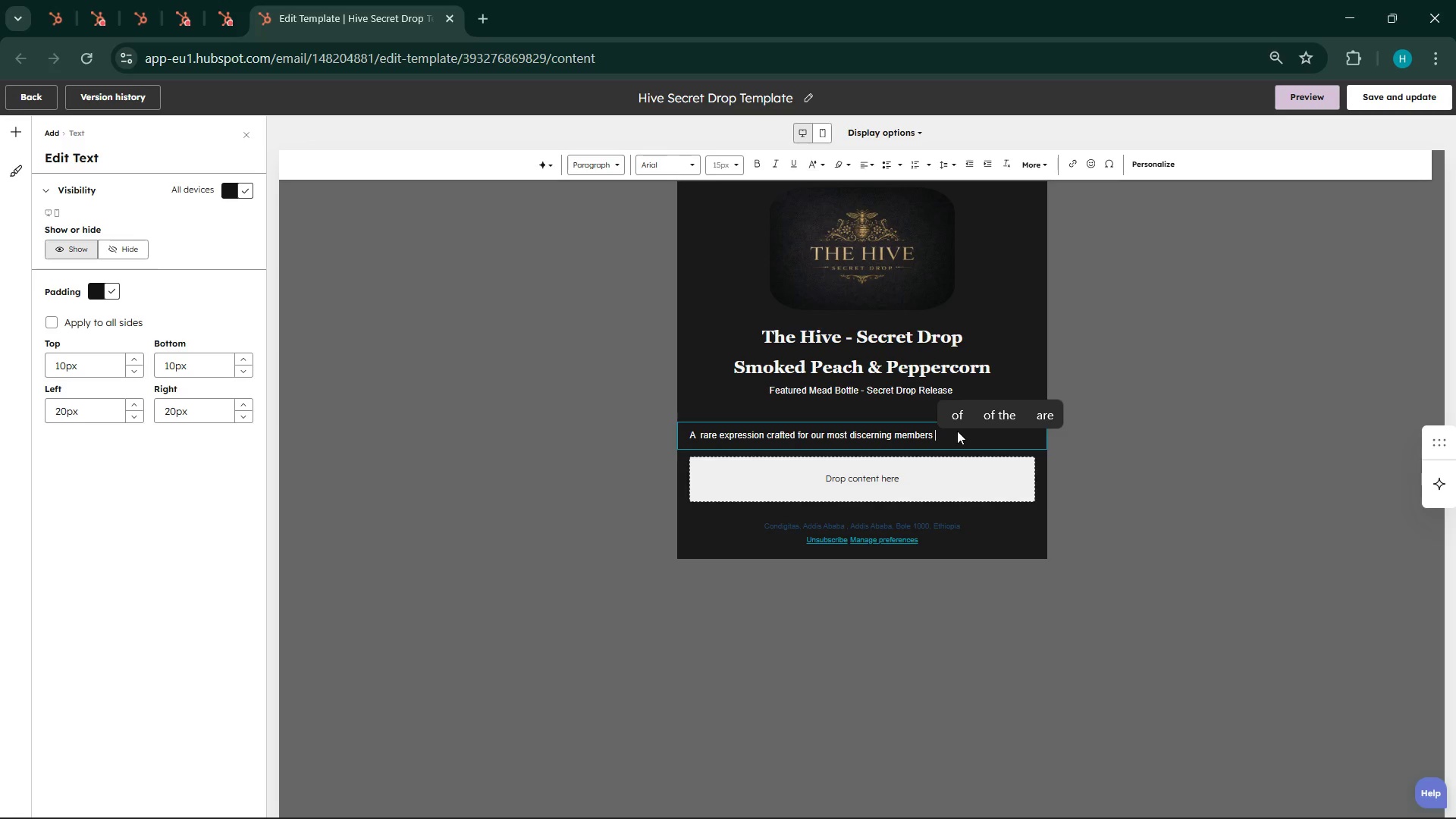 
key(Backspace)
 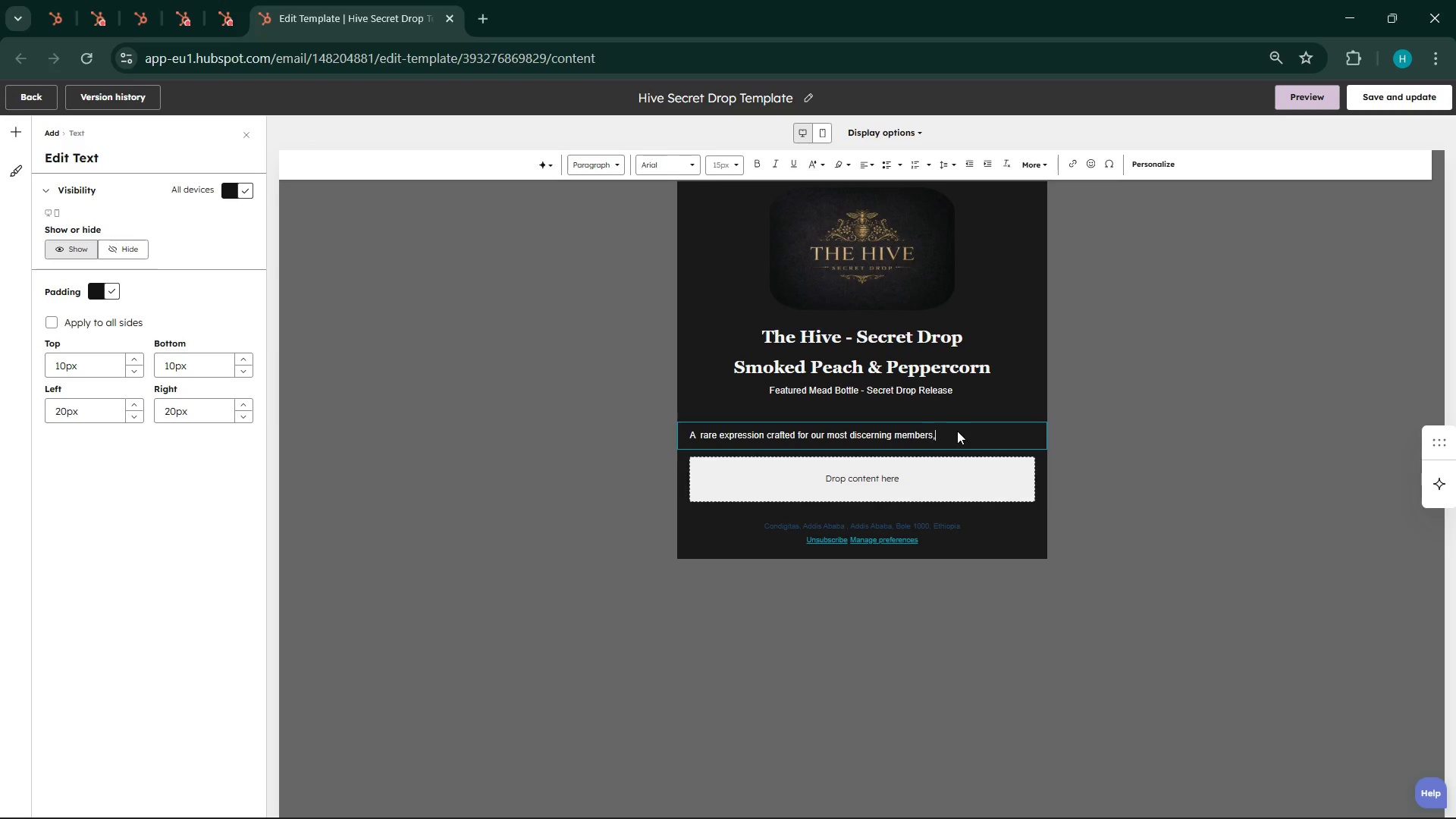 
key(Comma)
 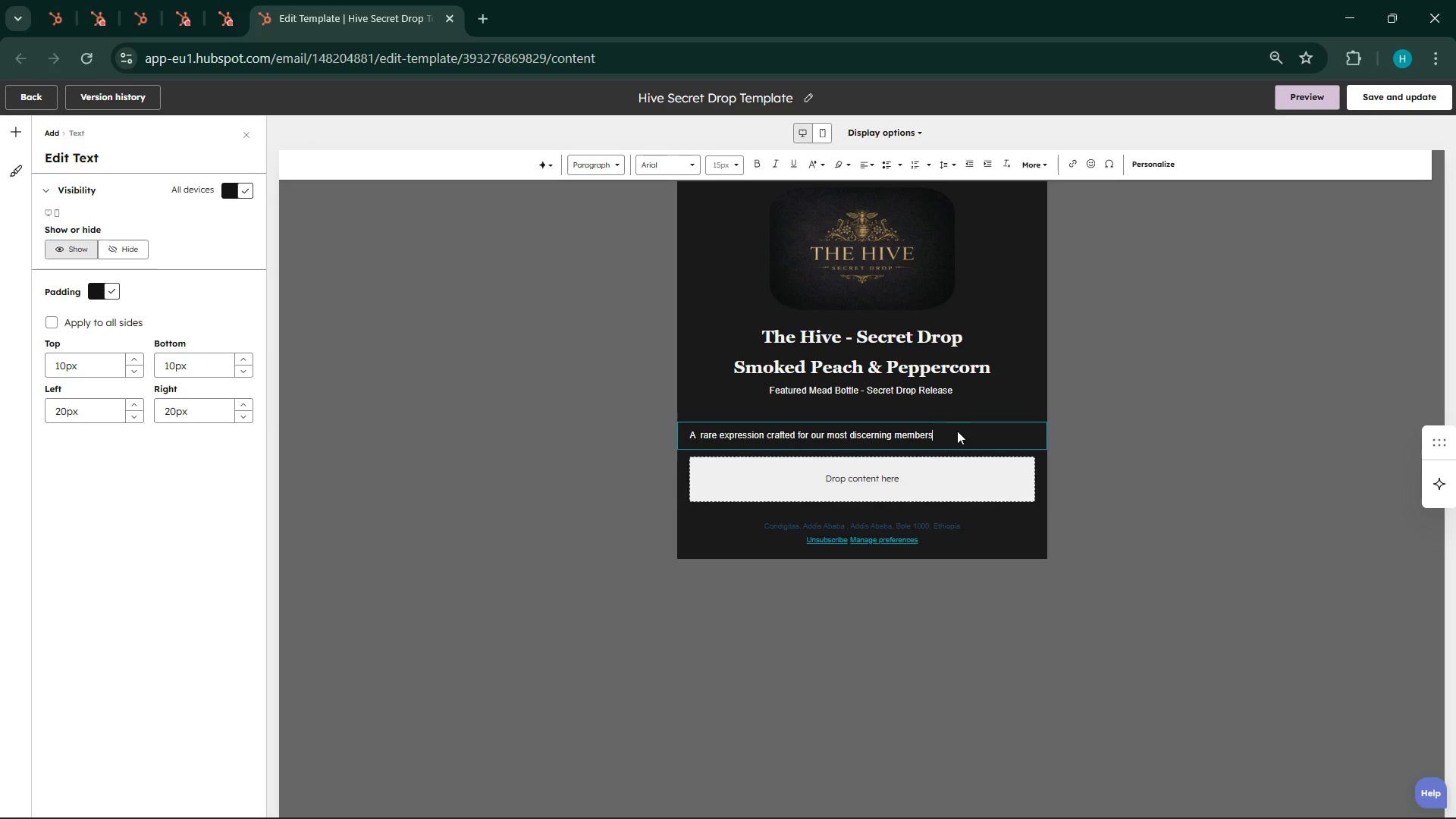 
key(Backspace)
 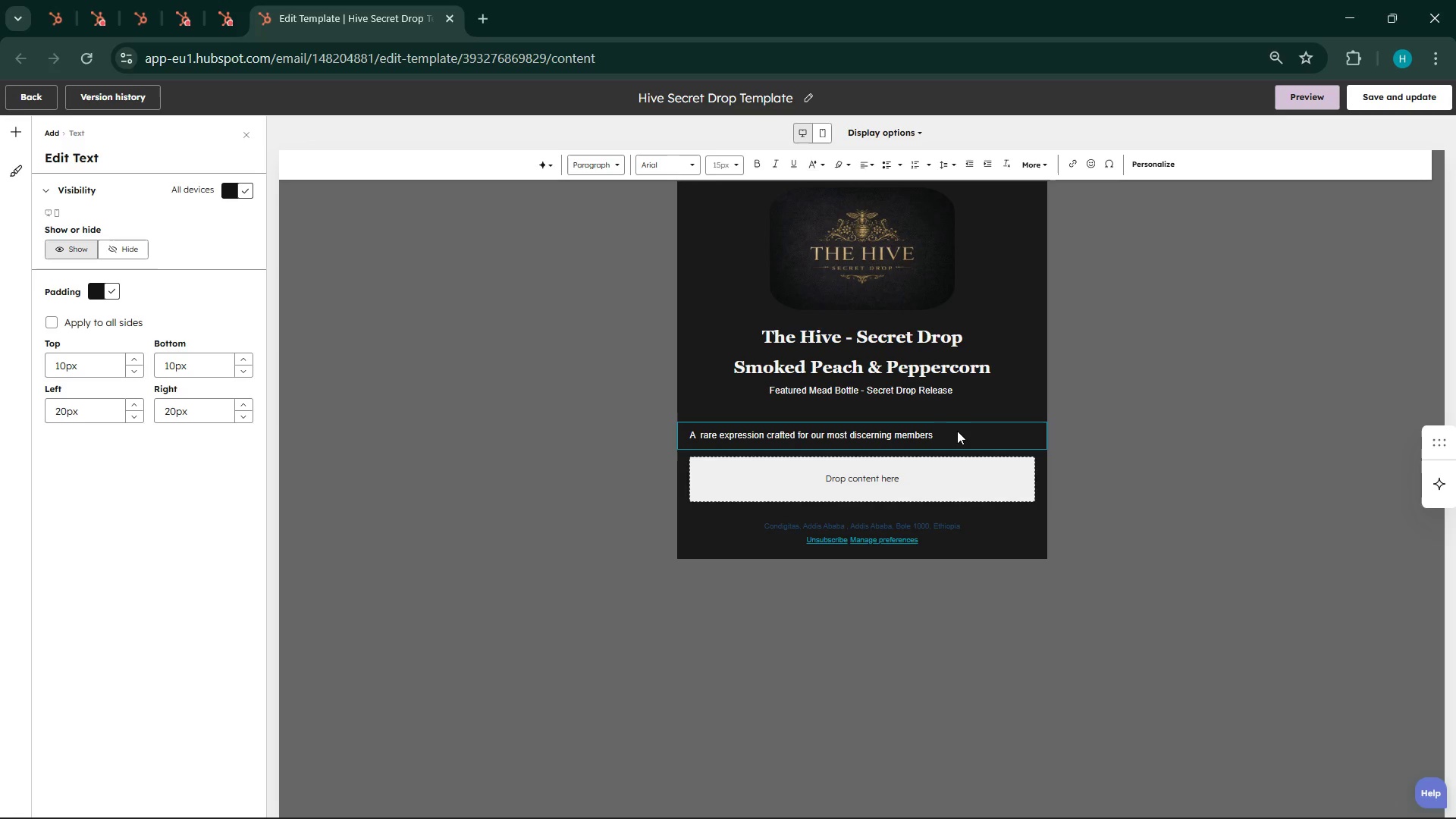 
key(Period)
 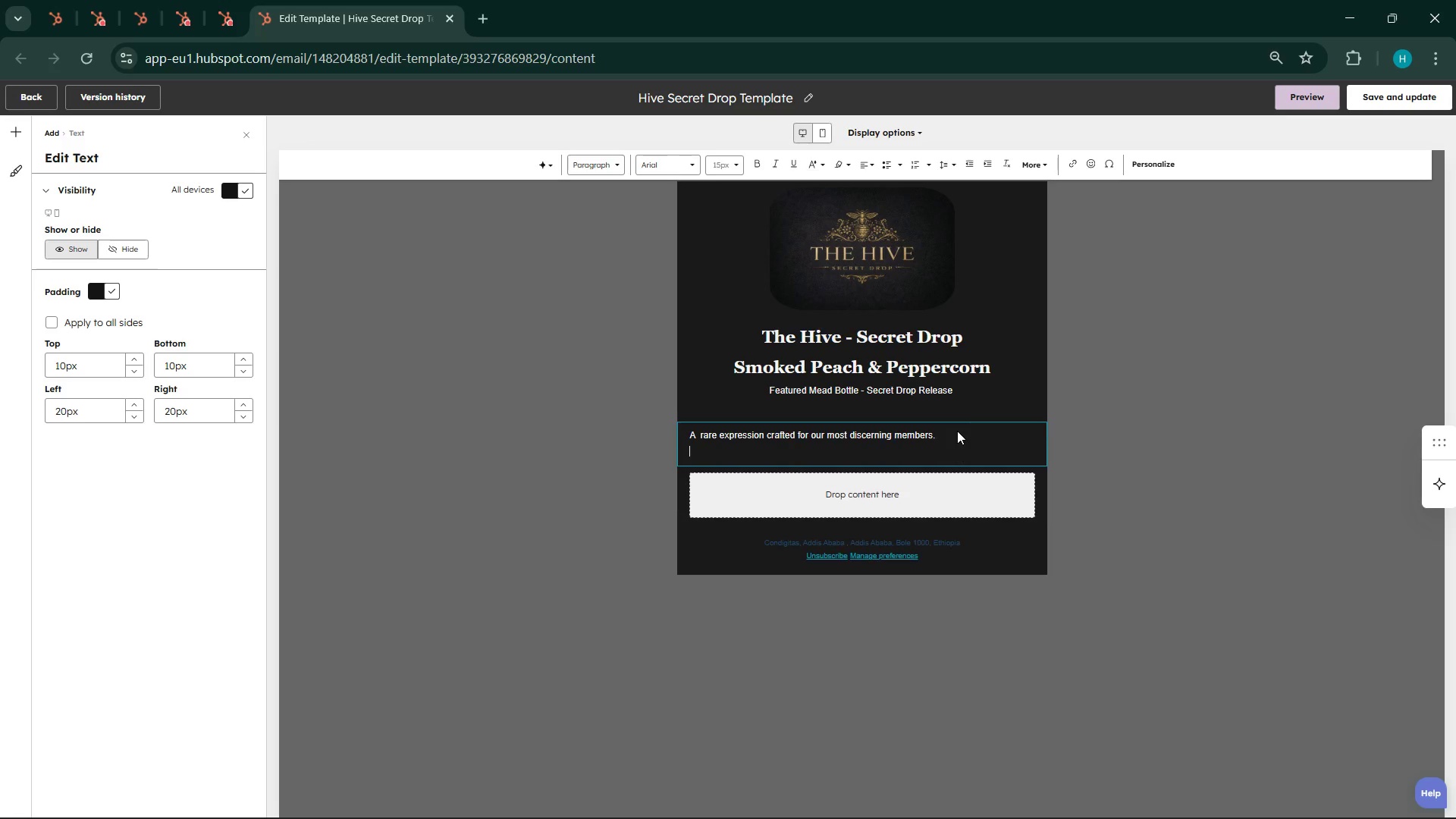 
key(Enter)
 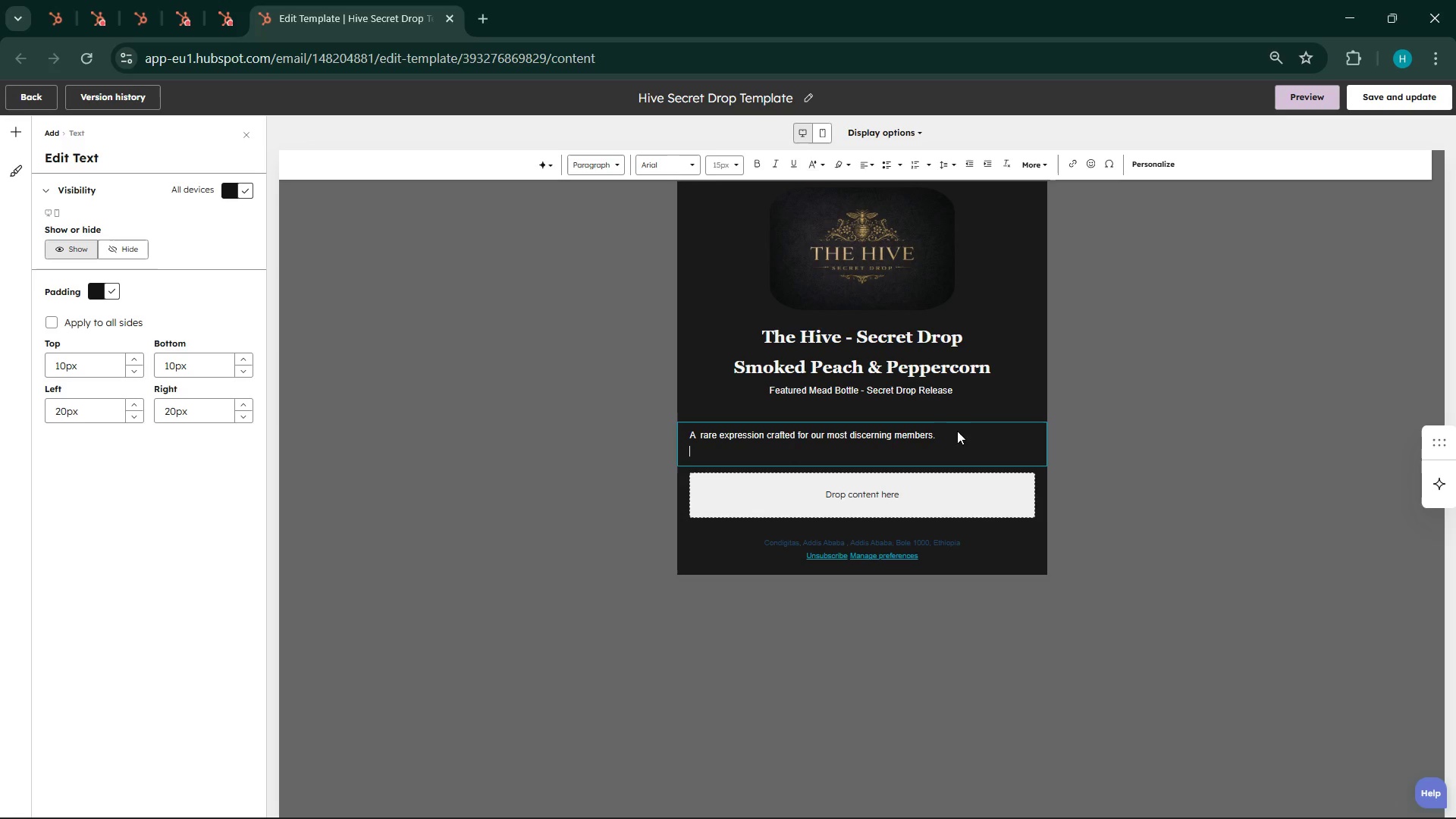 
type(This month;s )
key(Backspace)
key(Backspace)
key(Backspace)
type('s release explores smoke )
key(Backspace)
type(, fruit )
key(Backspace)
type(, and spice in perfect balance)
 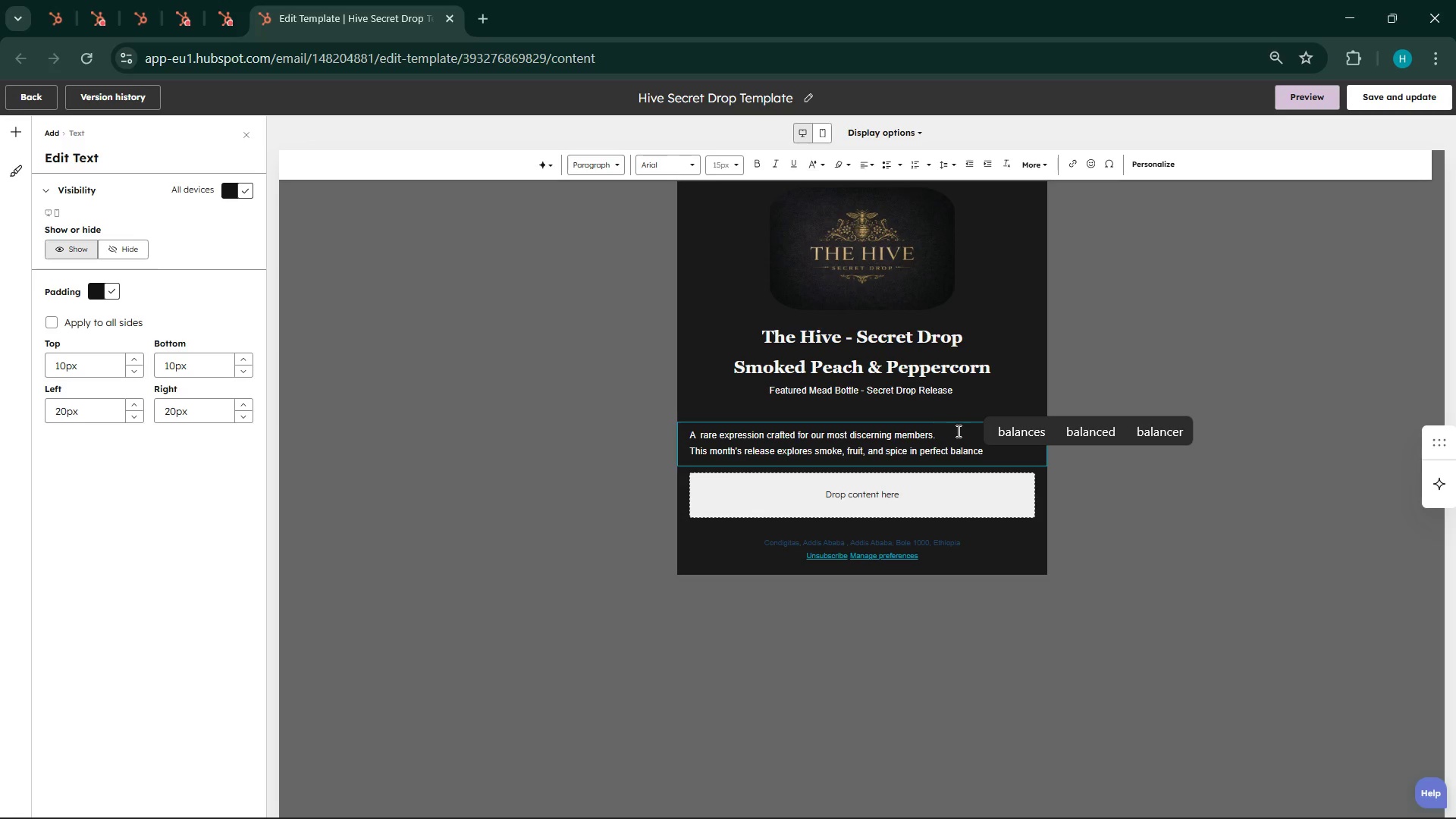 
left_click([998, 453])
 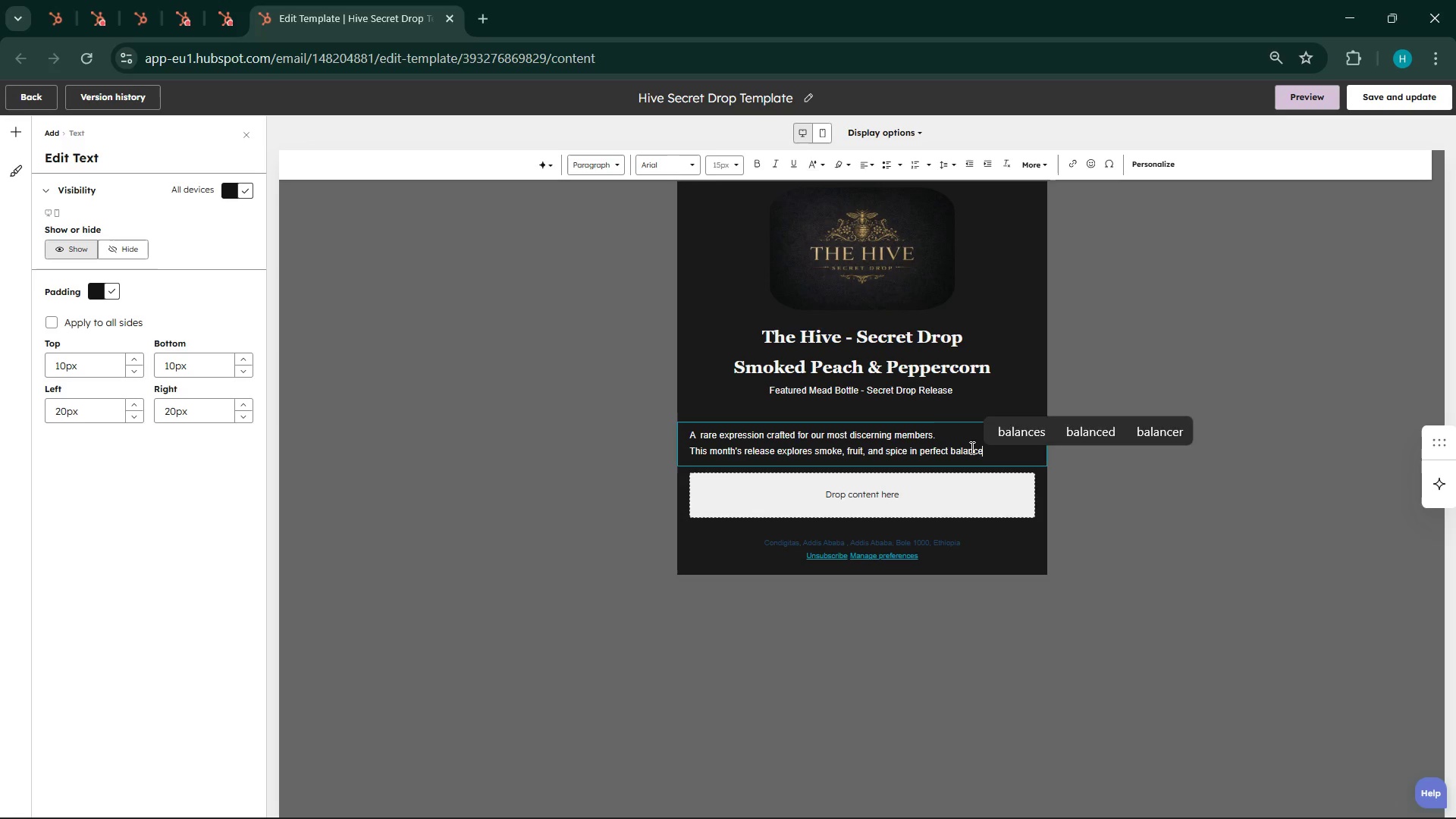 
left_click([971, 447])
 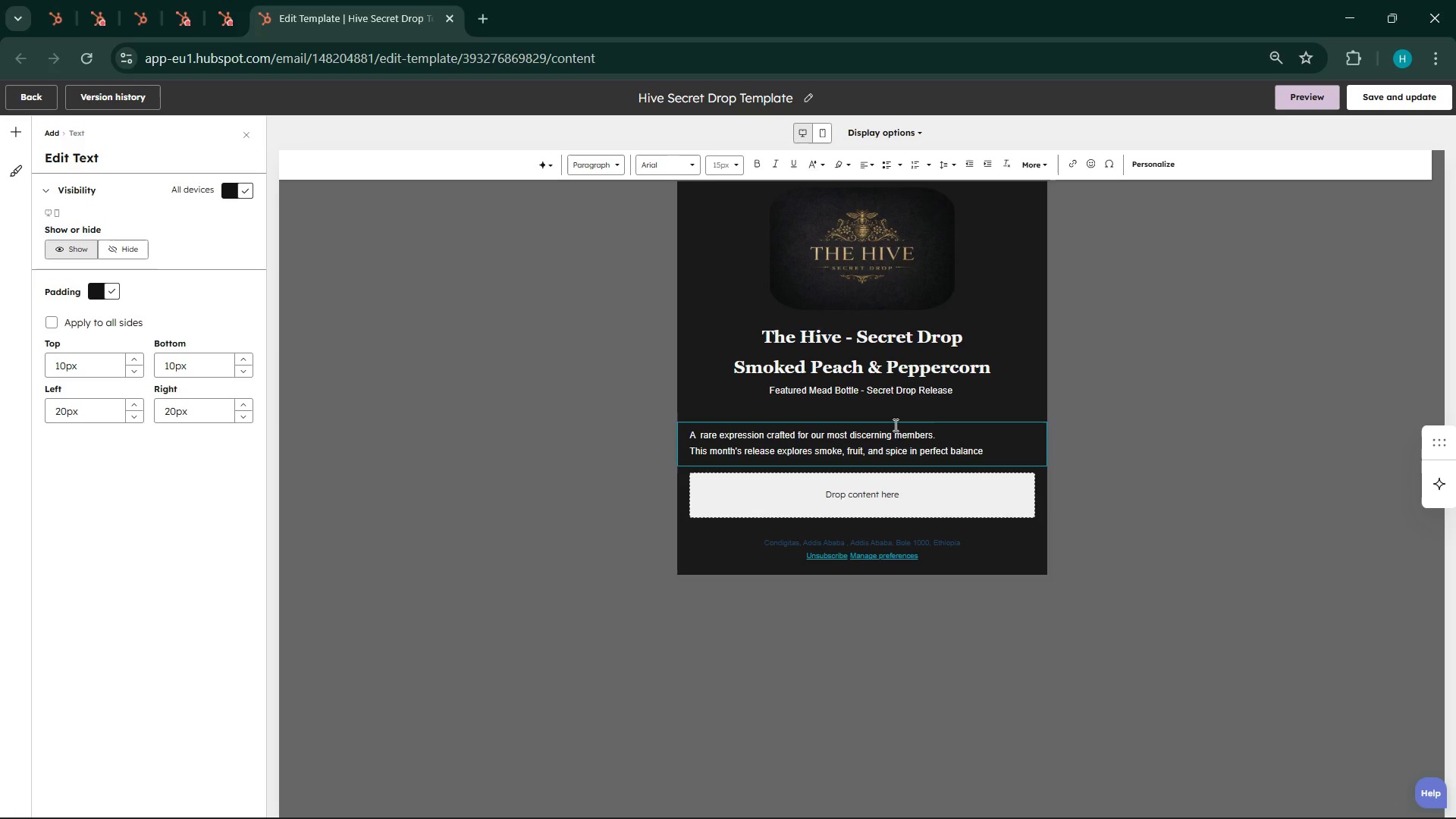 
double_click([894, 425])
 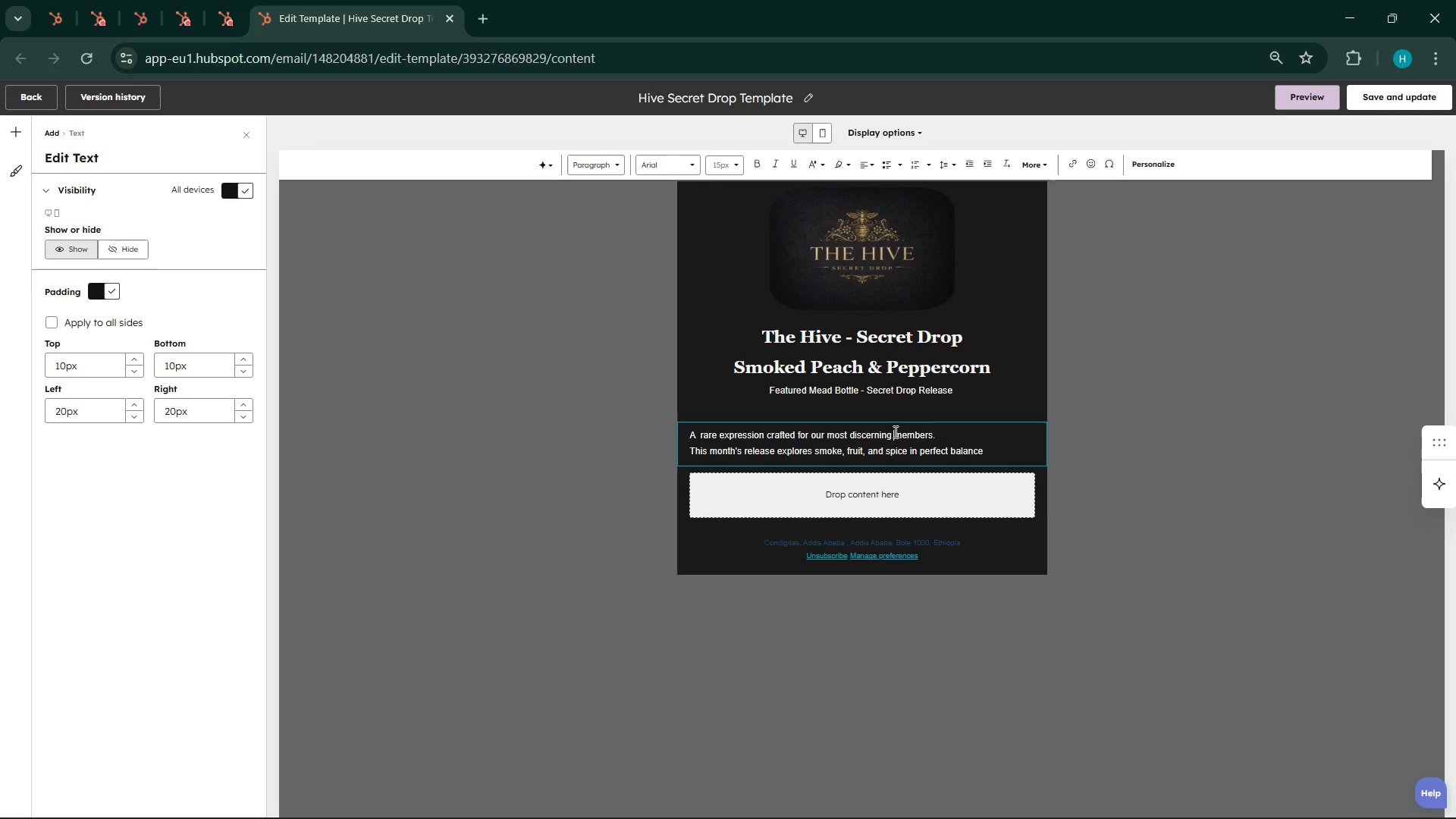 
double_click([894, 431])
 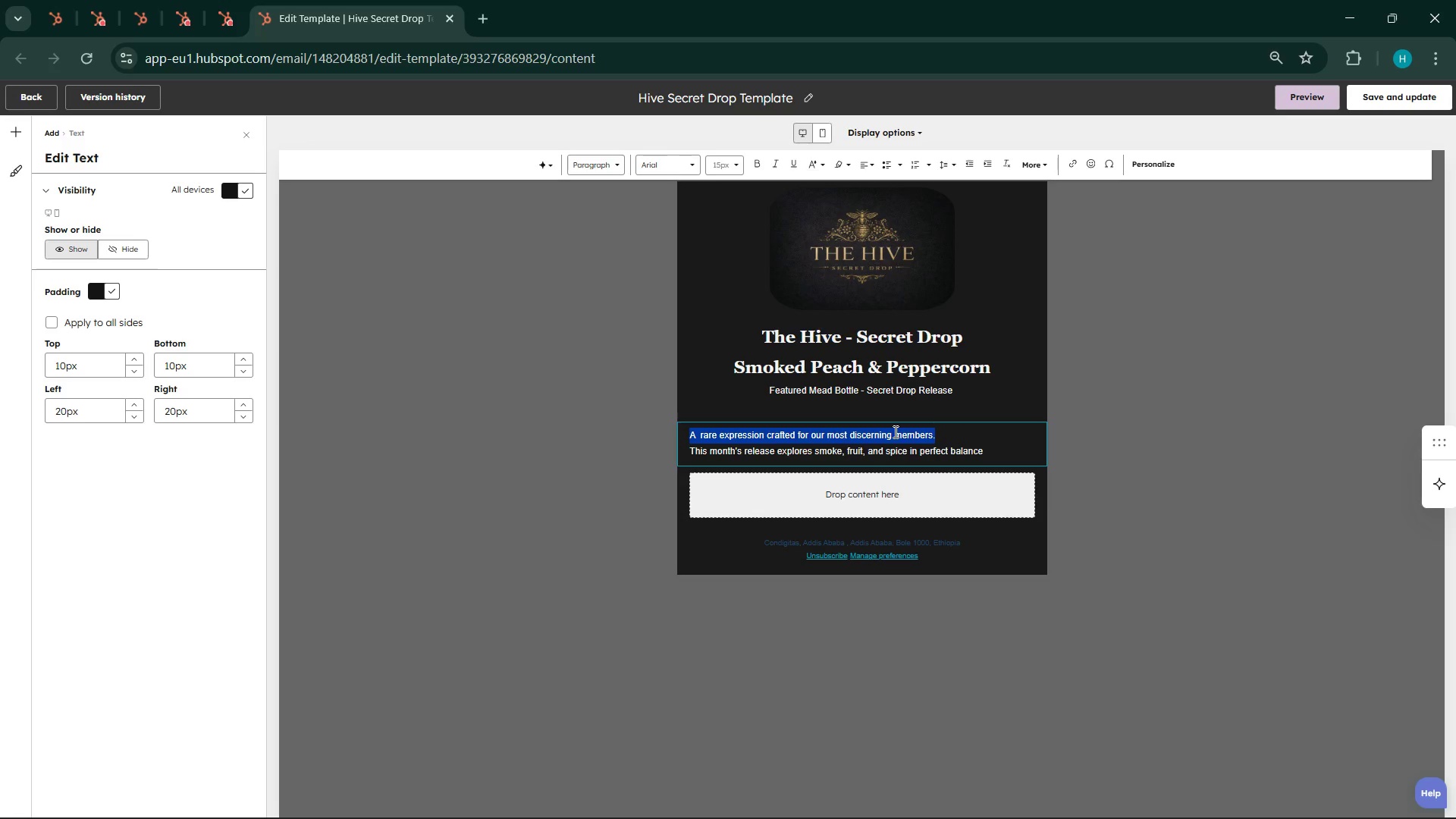 
triple_click([894, 431])
 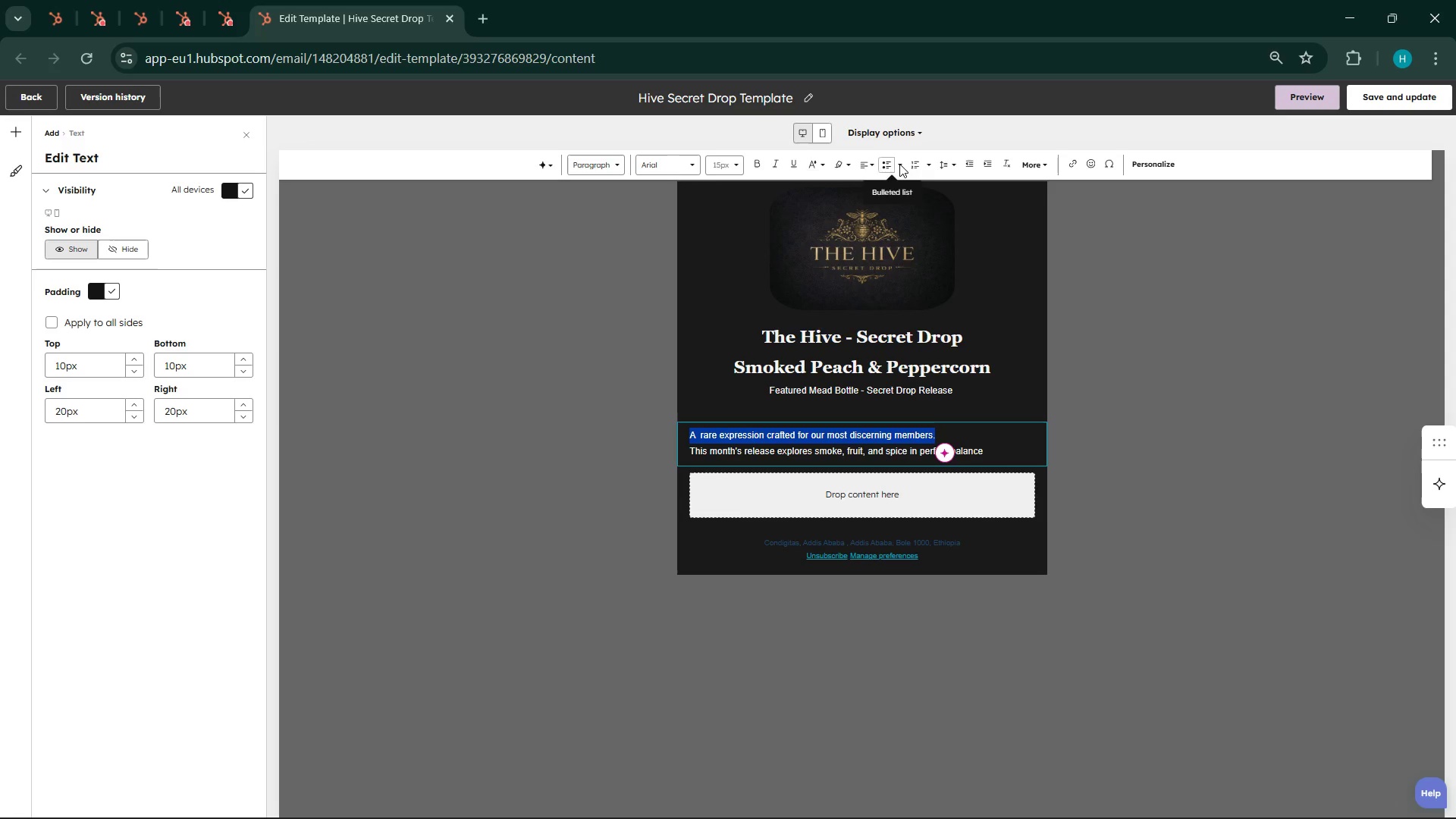 
left_click([900, 165])
 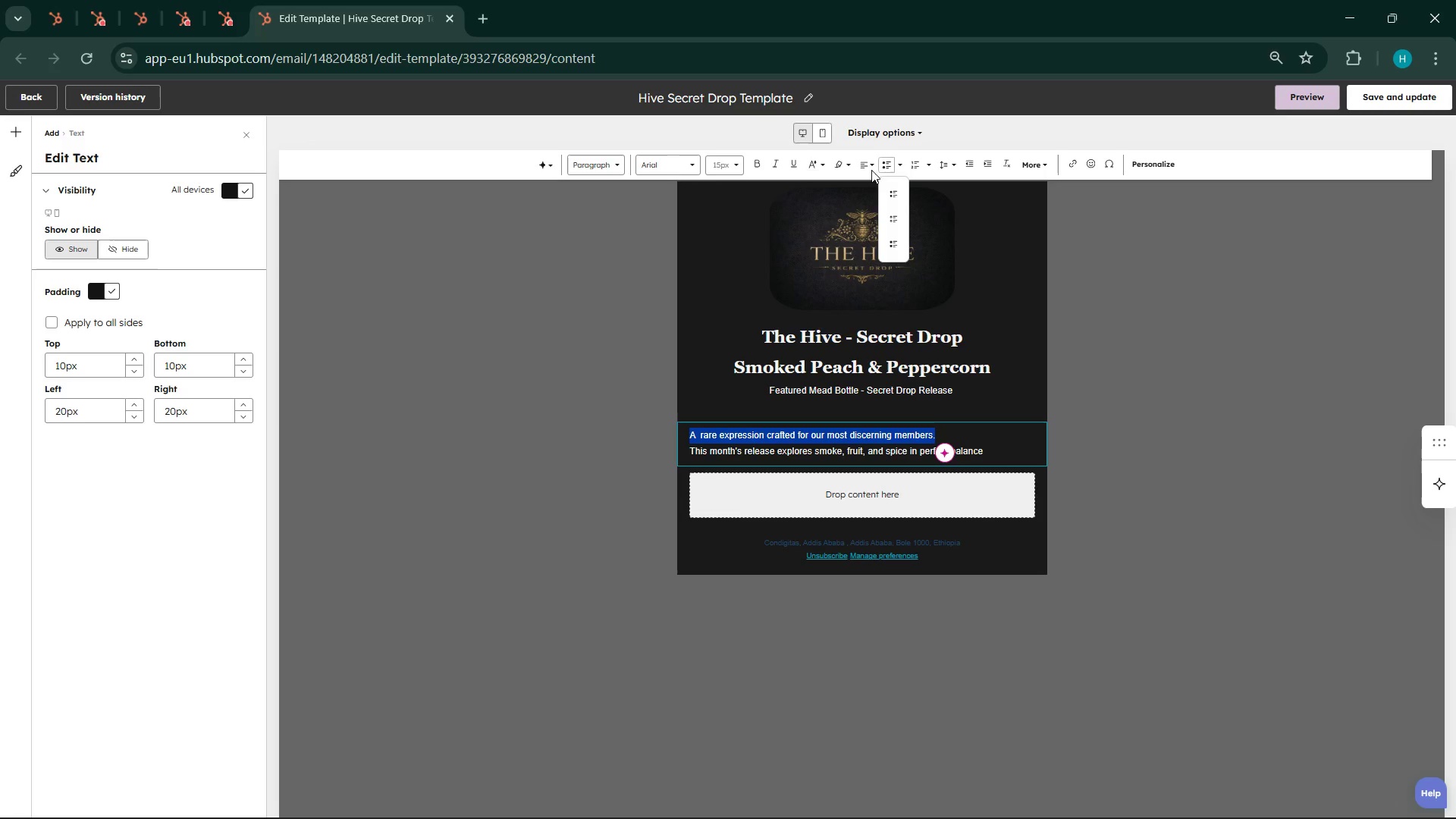 
left_click([869, 163])
 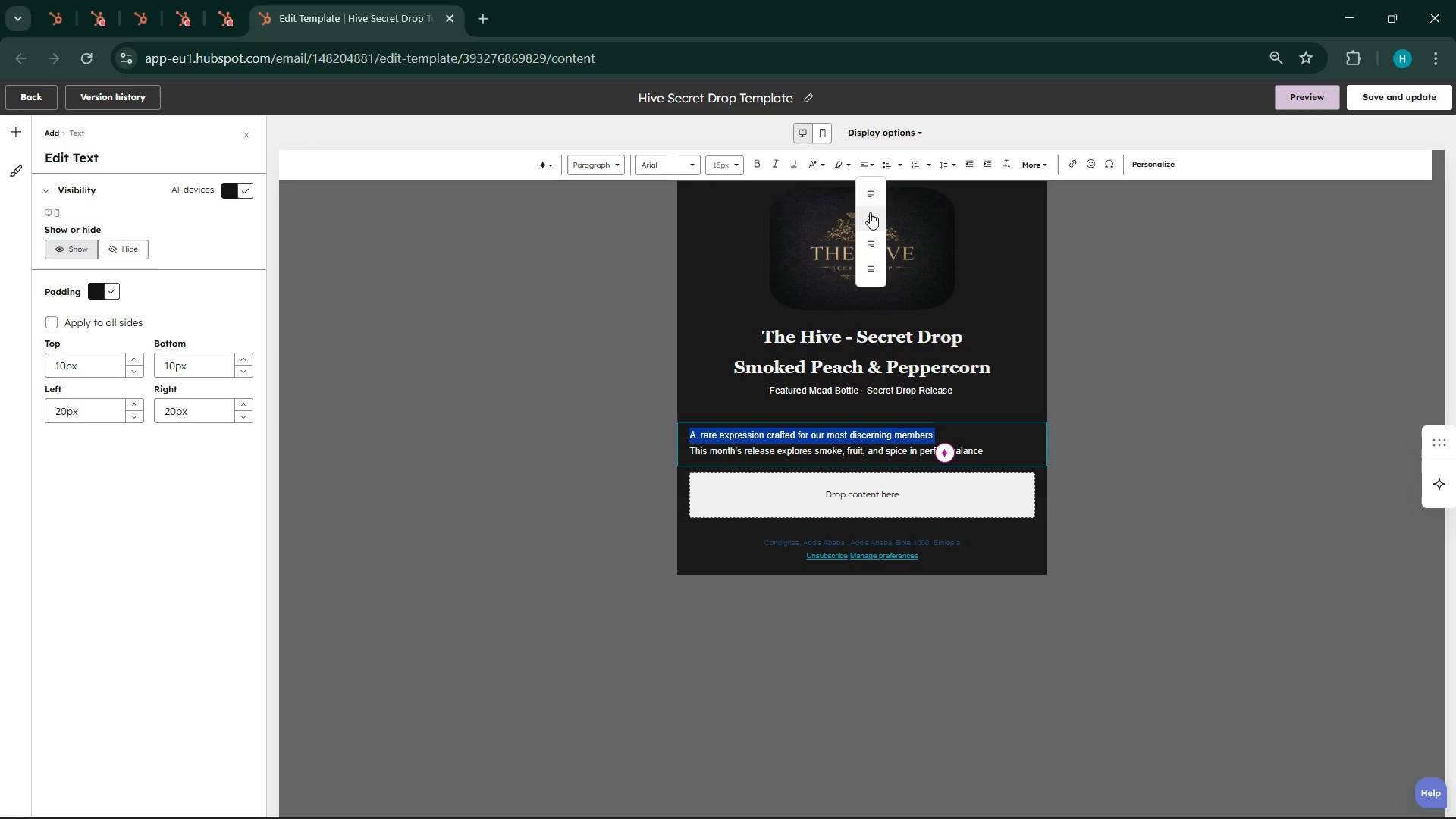 
left_click([870, 212])
 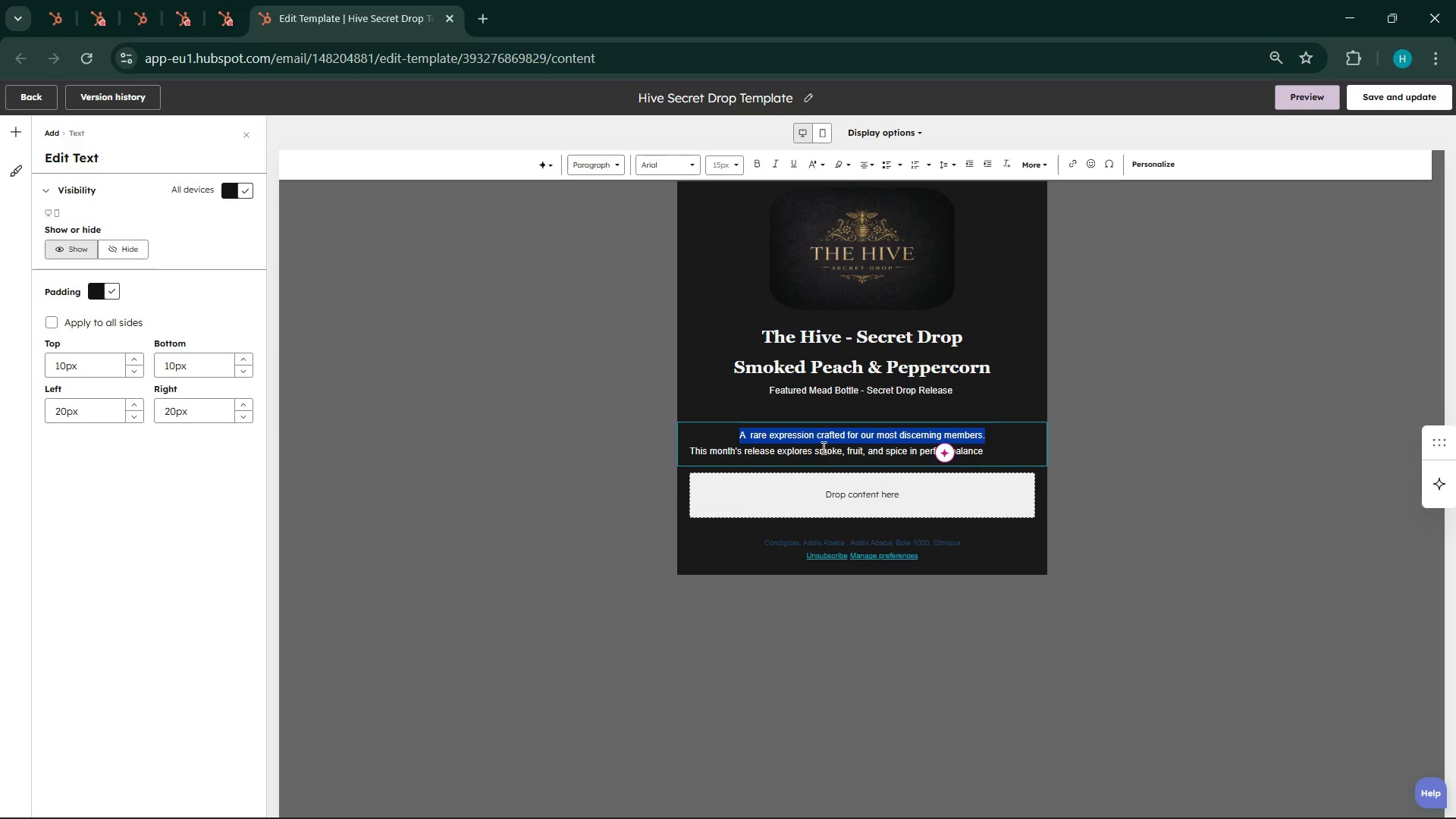 
double_click([822, 447])
 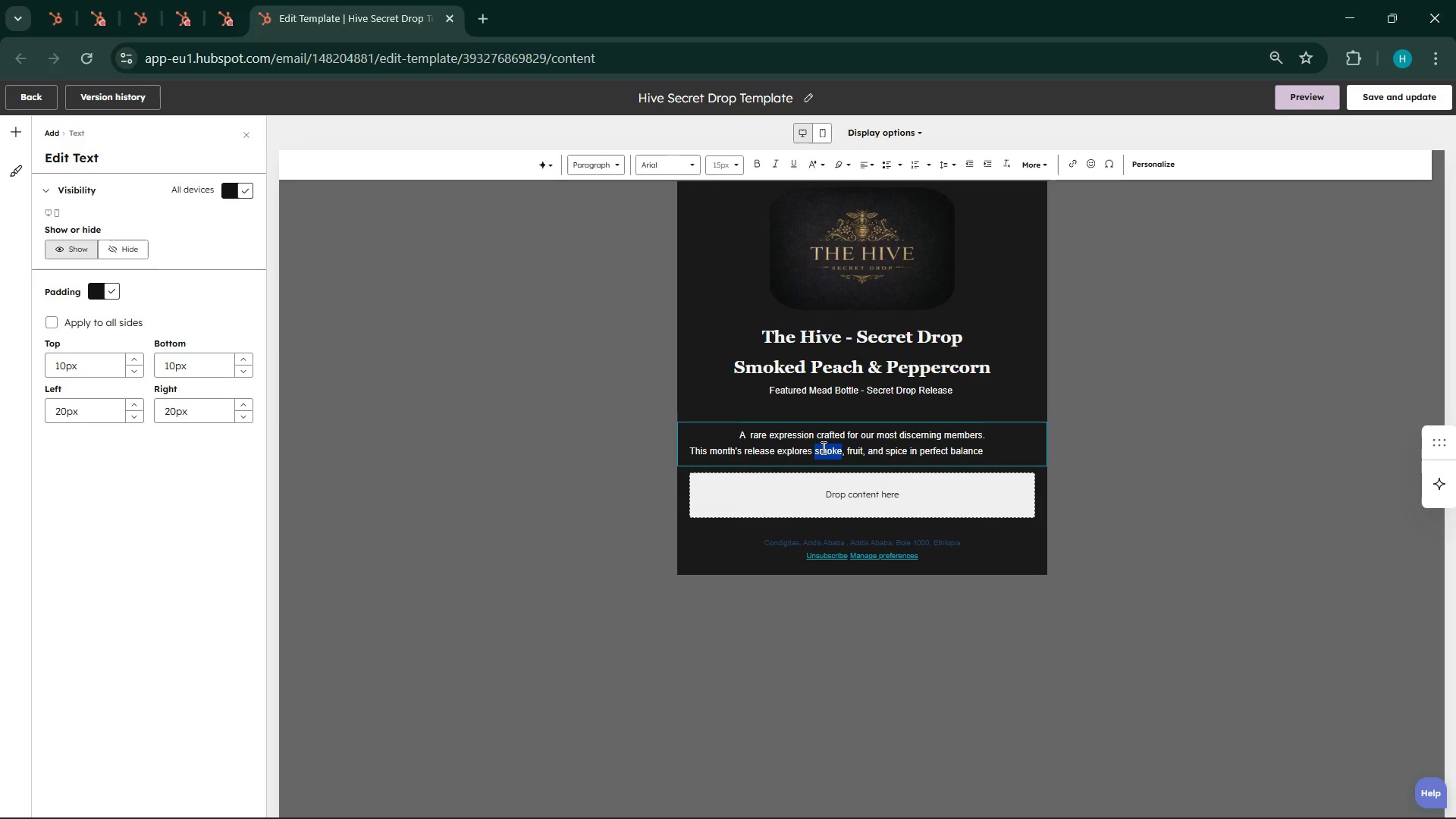 
triple_click([822, 447])
 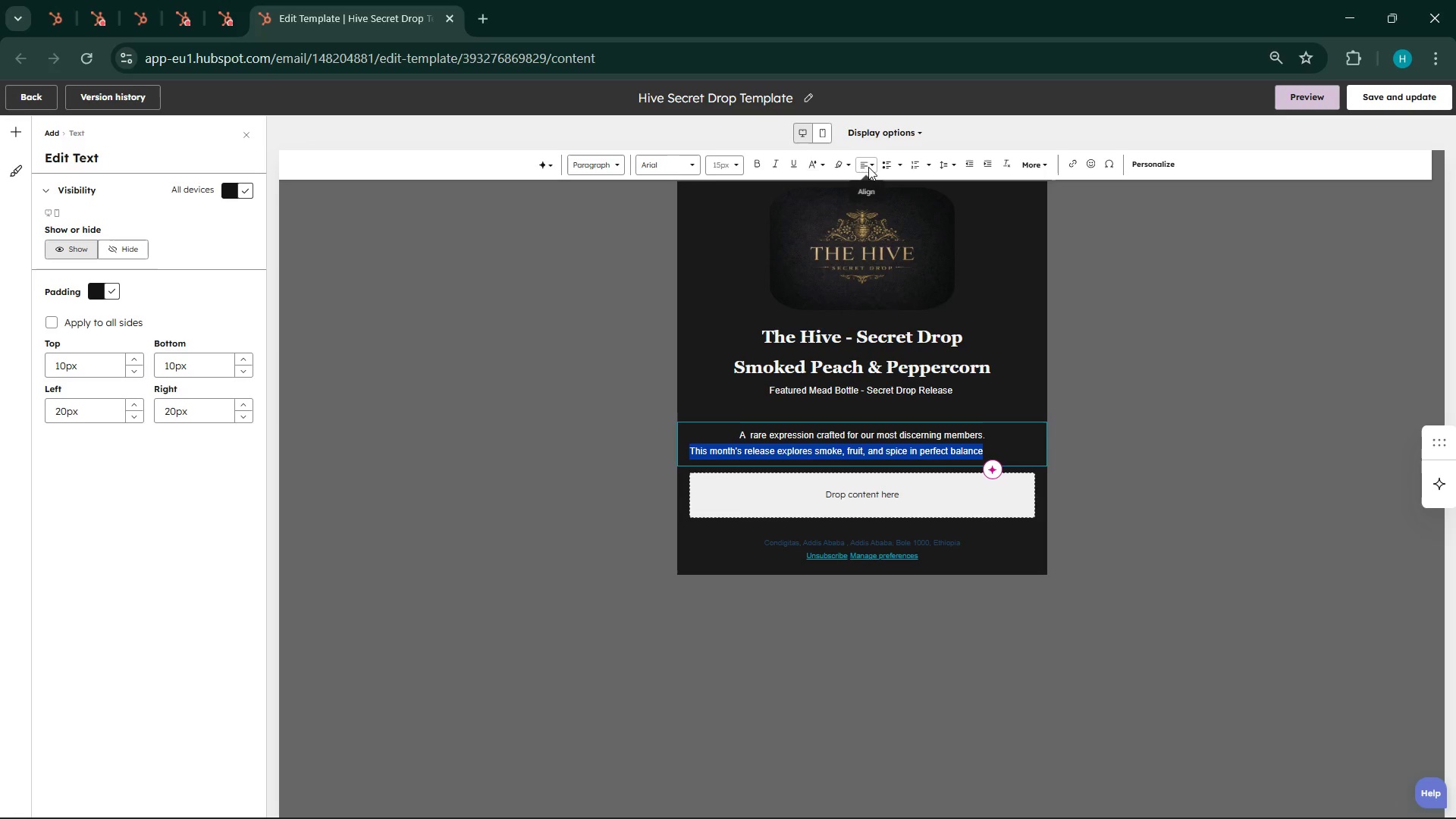 
left_click([869, 165])
 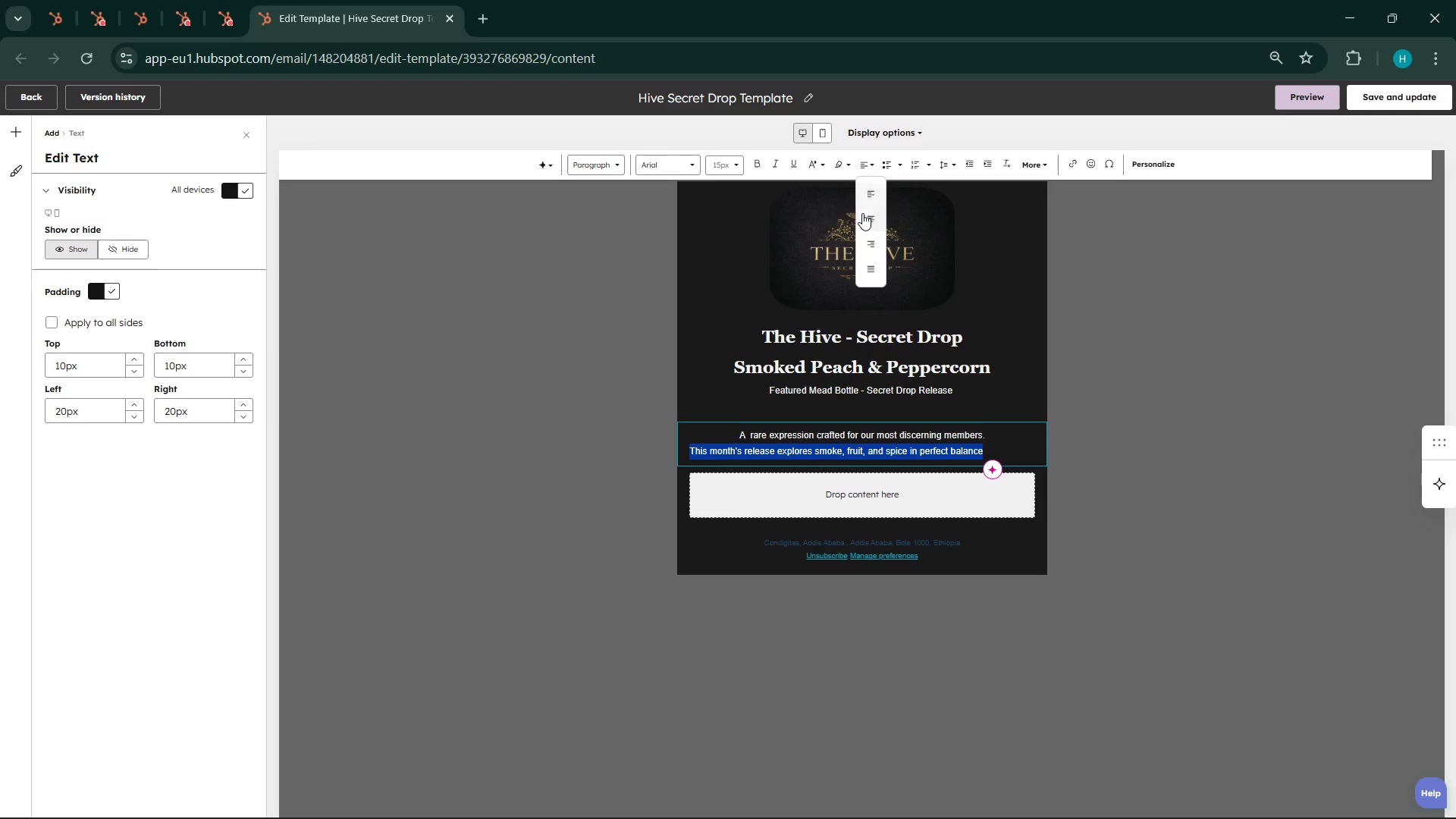 
left_click([862, 213])
 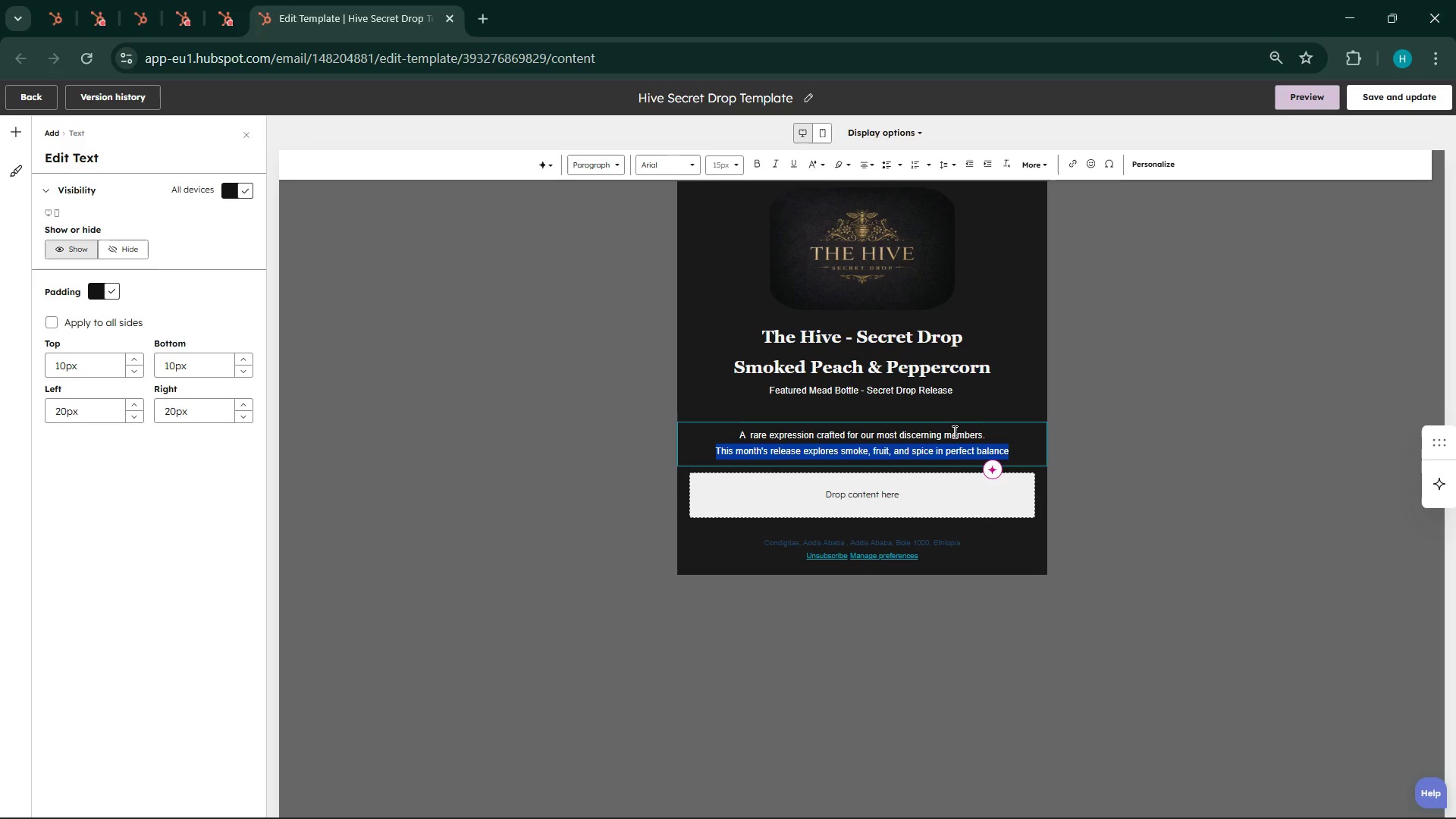 
left_click([950, 431])
 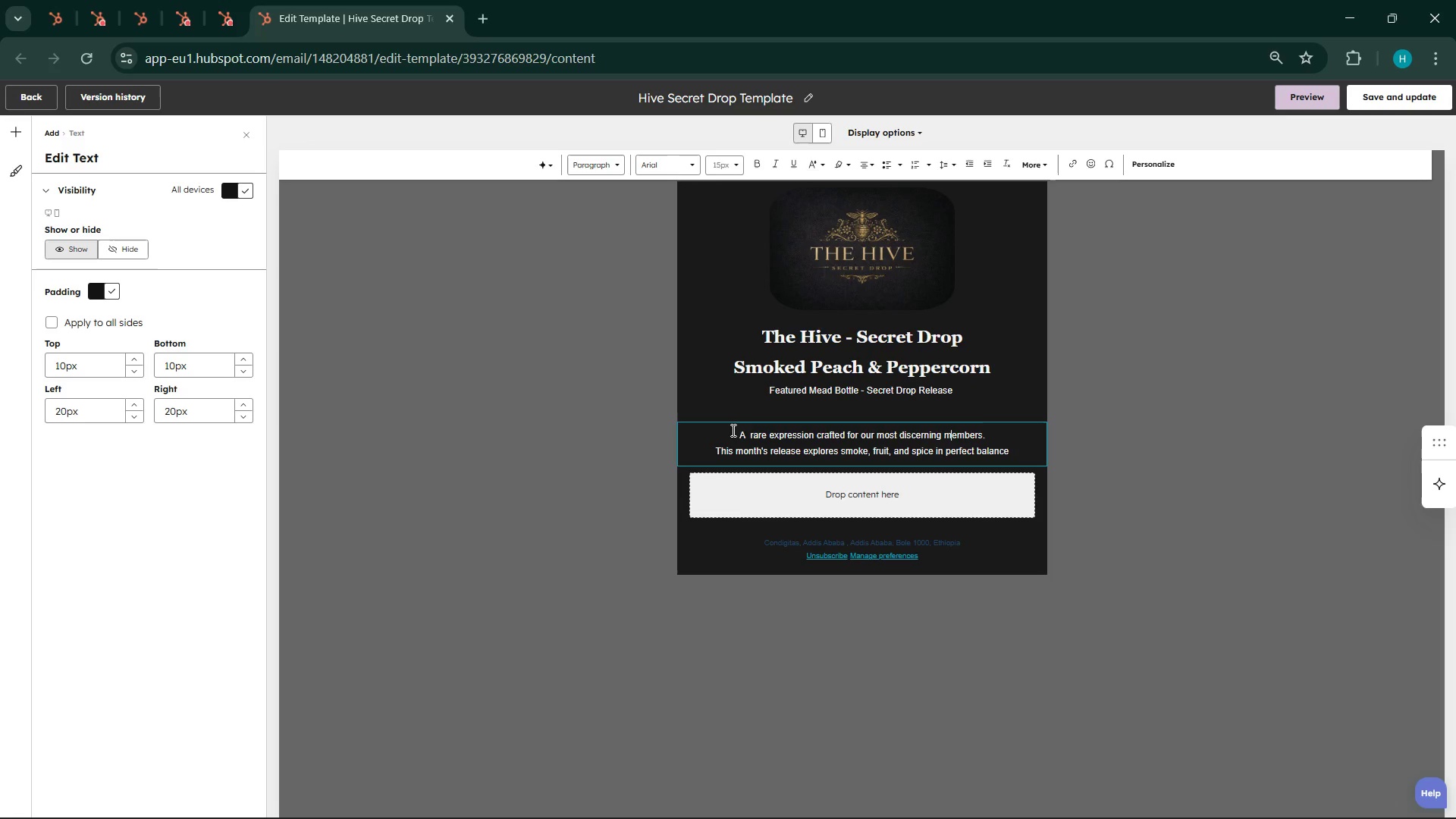 
left_click_drag(start_coordinate=[732, 431], to_coordinate=[1065, 466])
 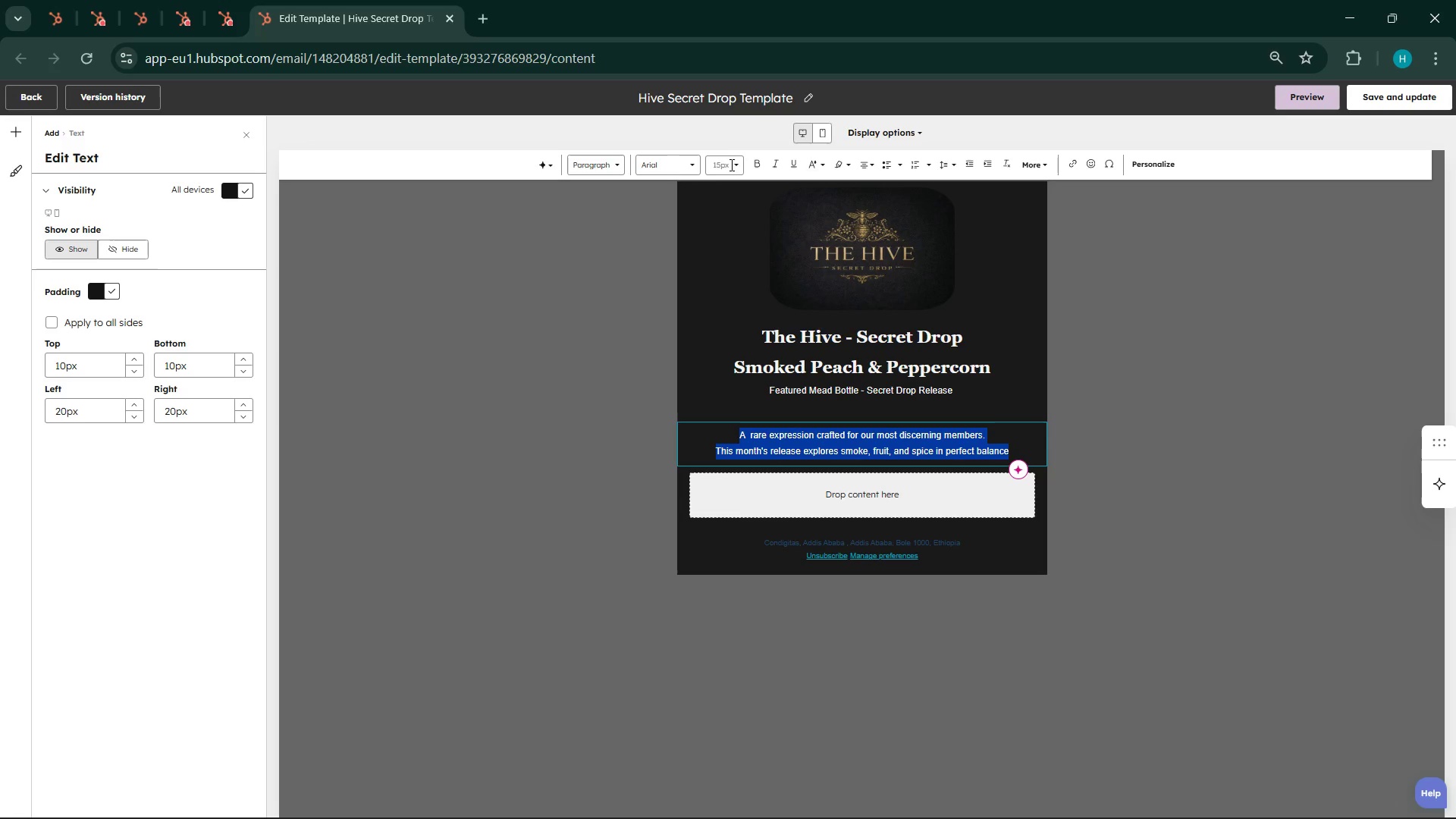 
left_click([740, 162])
 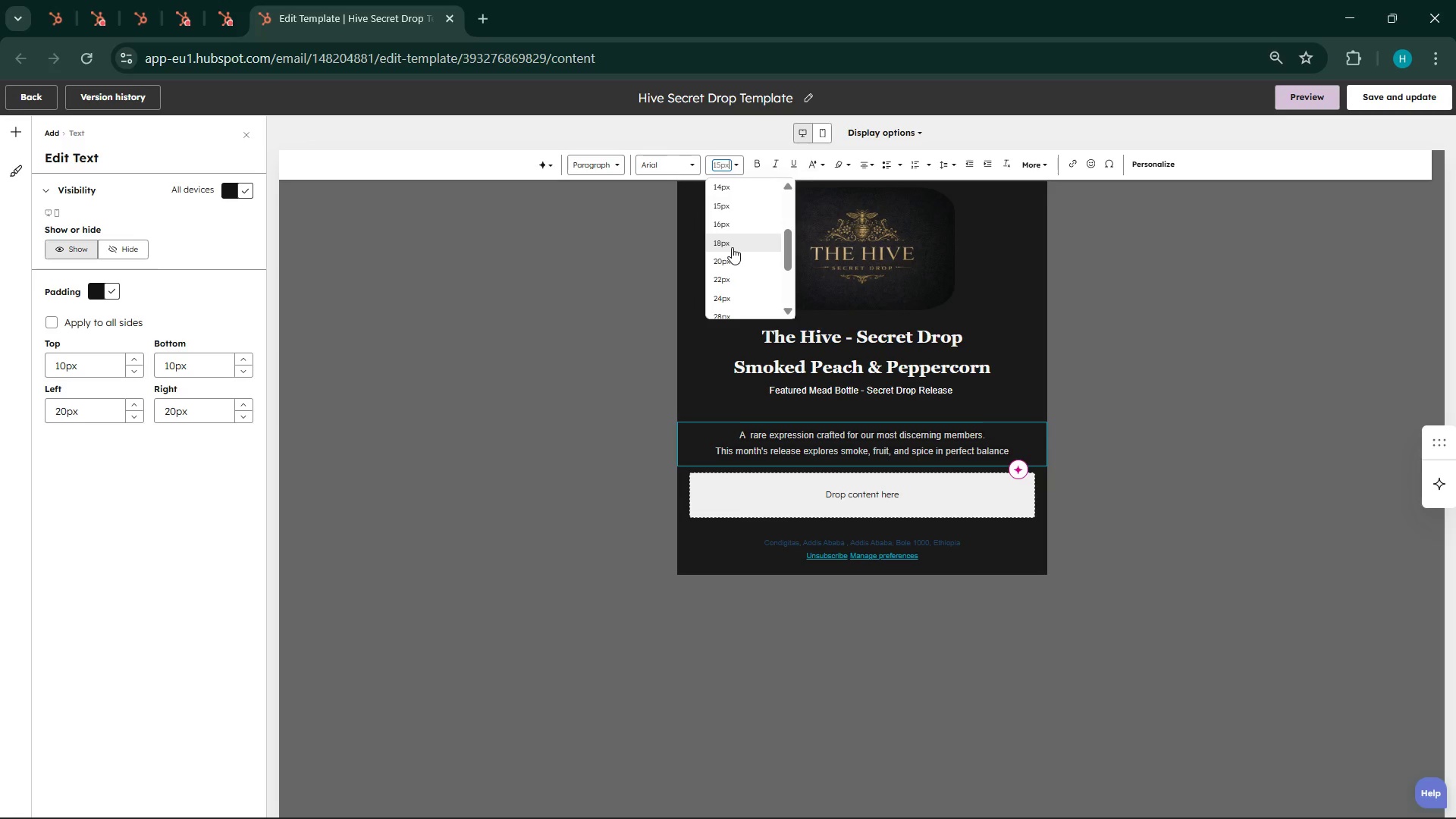 
left_click([732, 247])
 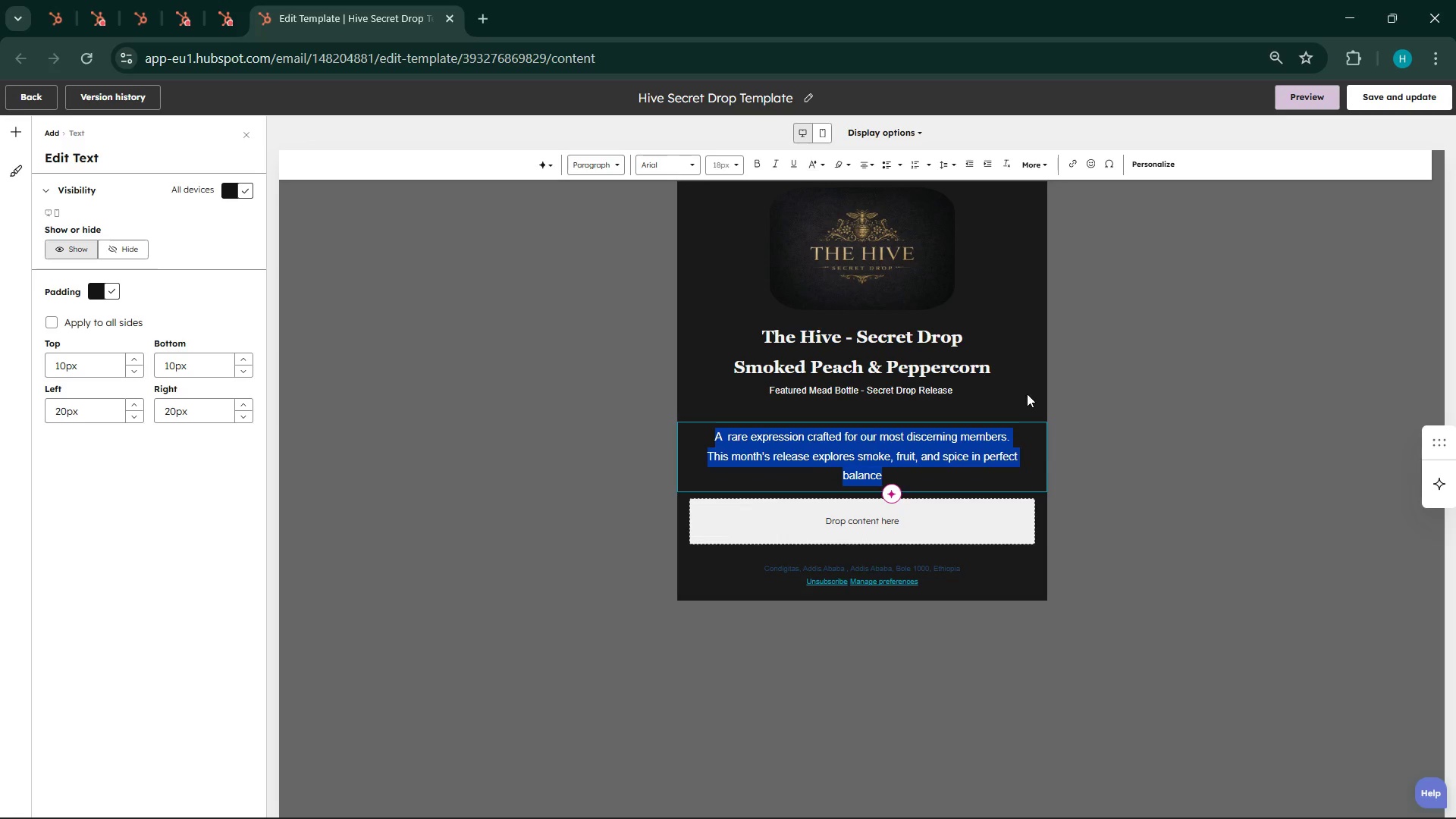 
left_click([1040, 412])
 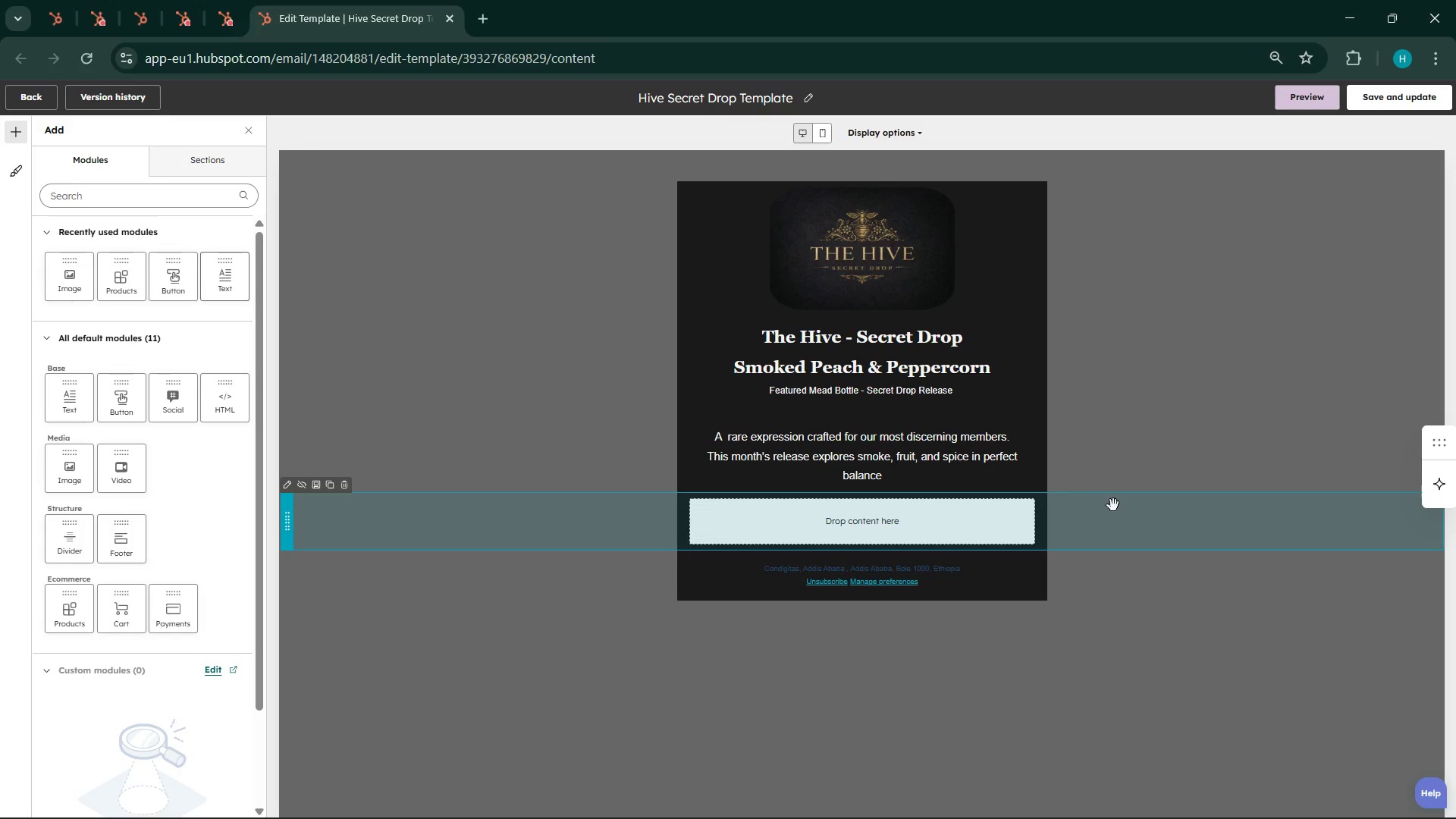 
wait(5.86)
 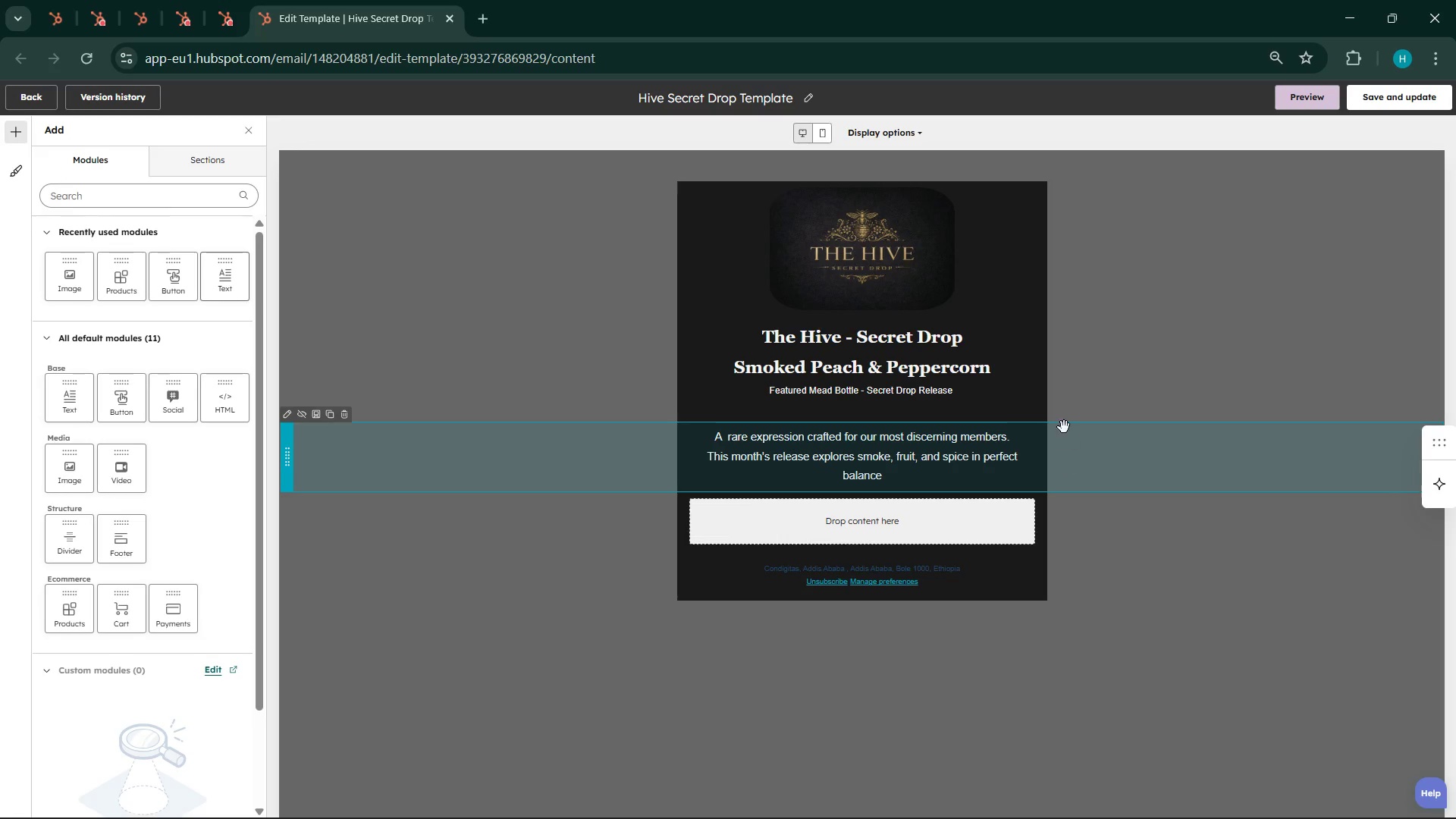 
left_click([927, 456])
 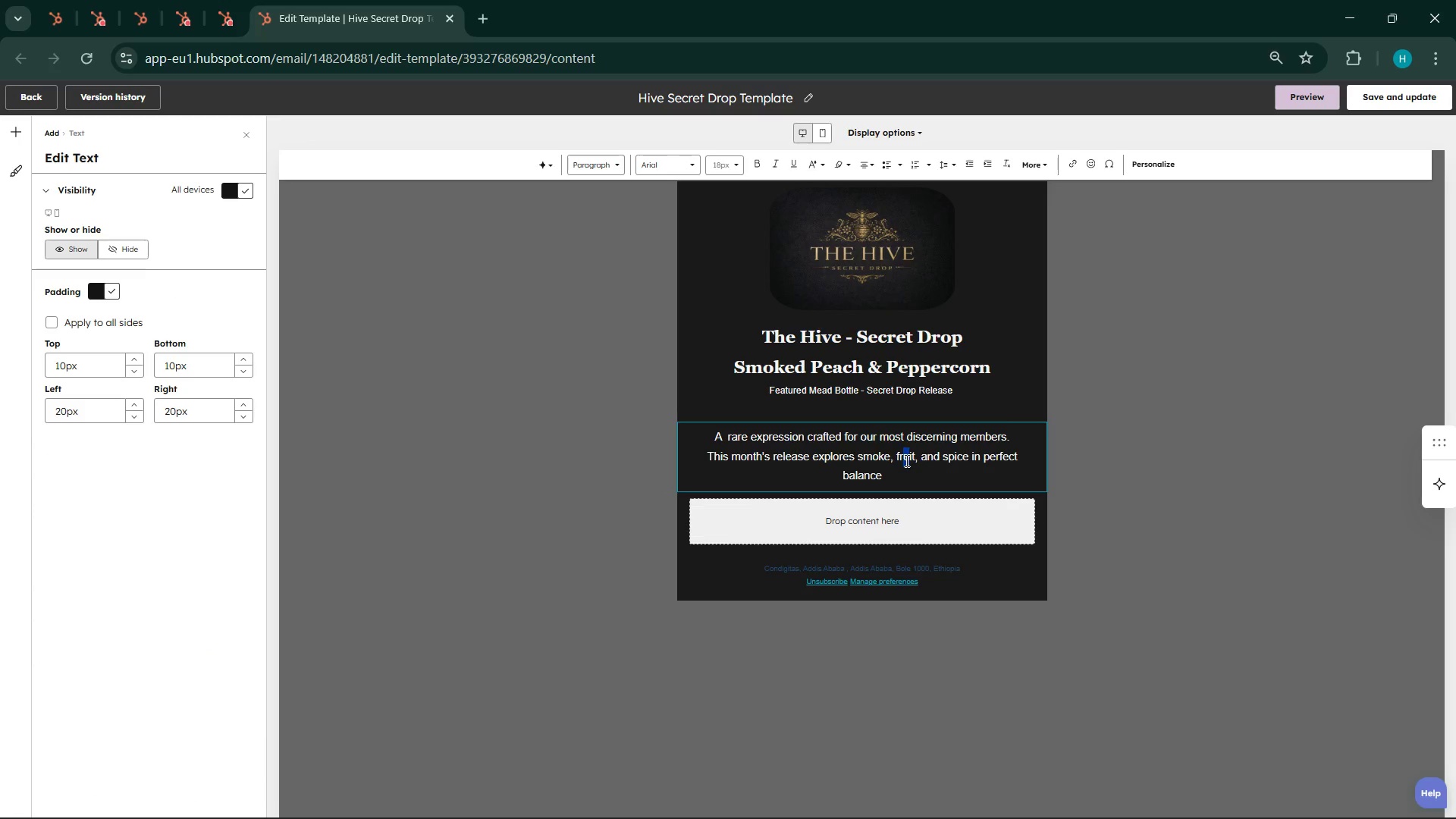 
double_click([905, 460])
 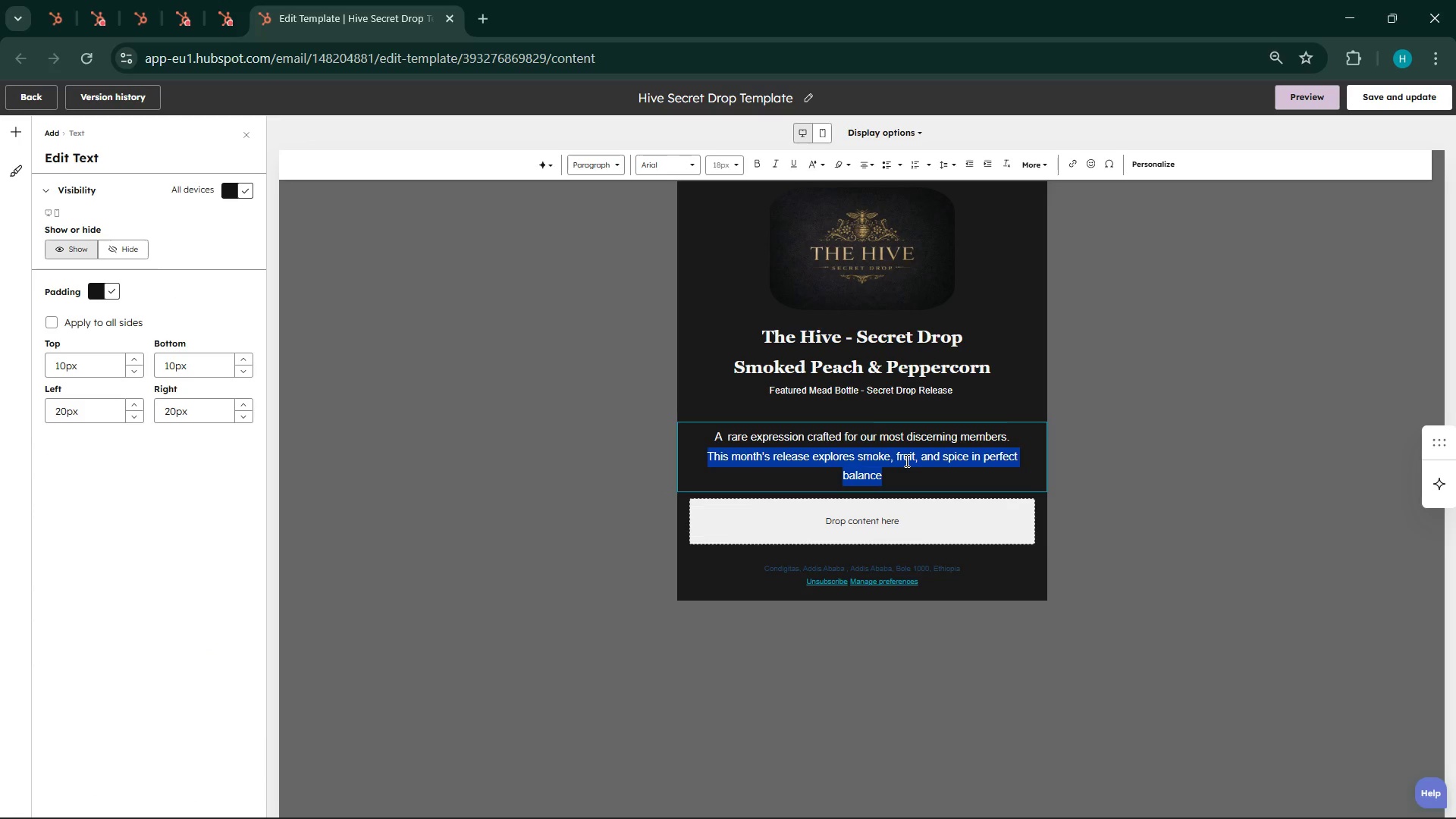 
triple_click([905, 460])
 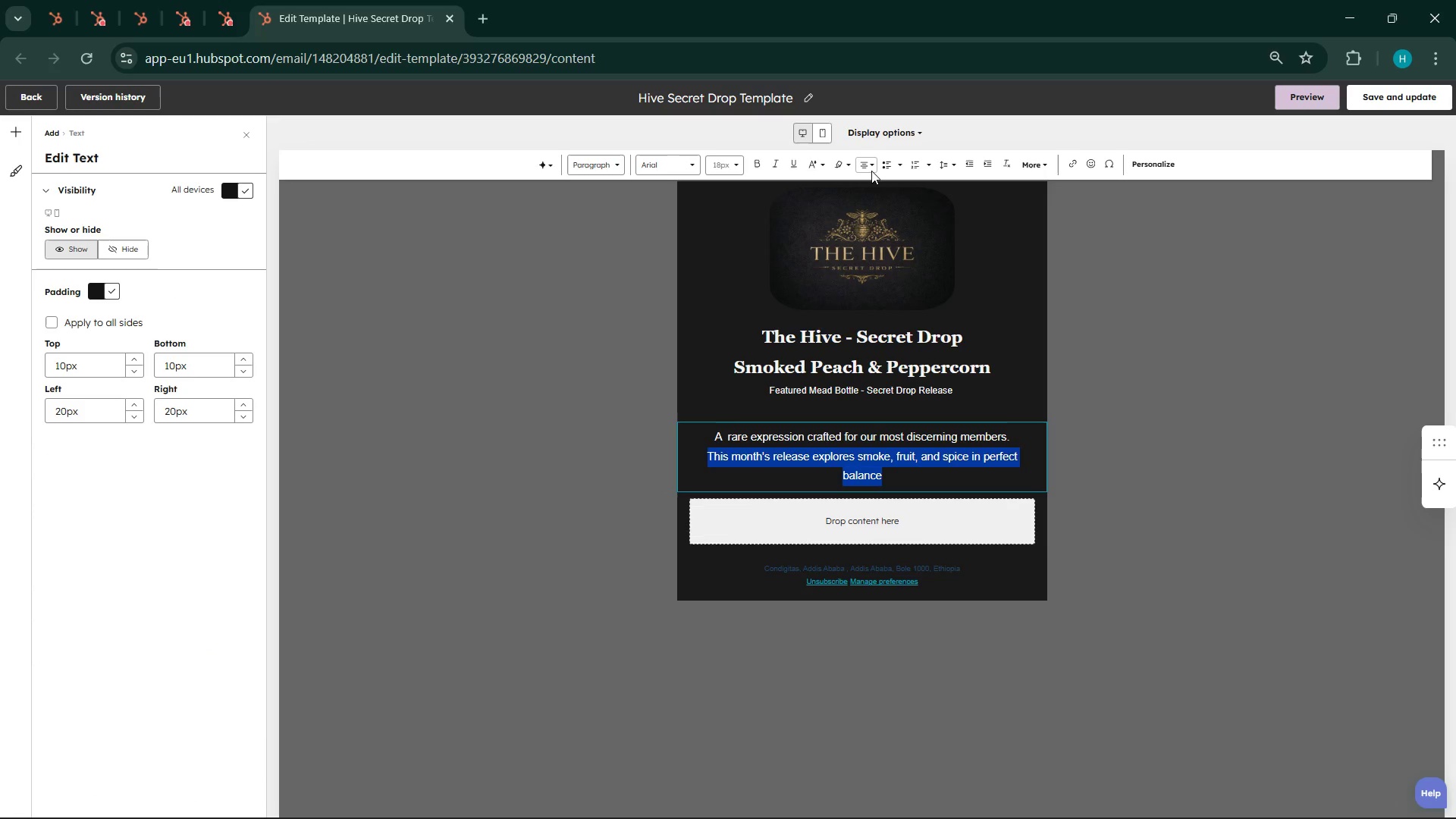 
left_click([871, 171])
 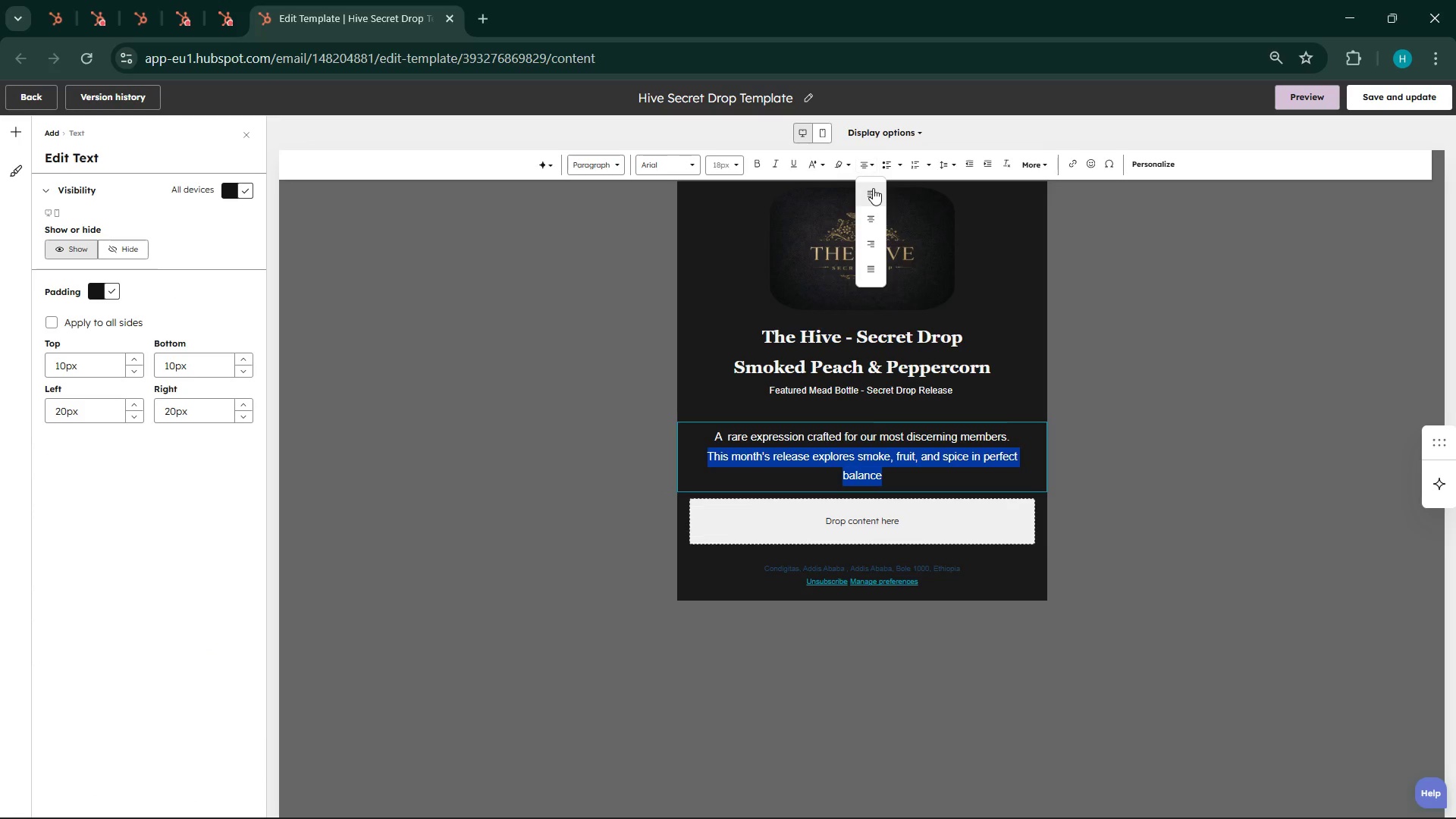 
left_click([873, 188])
 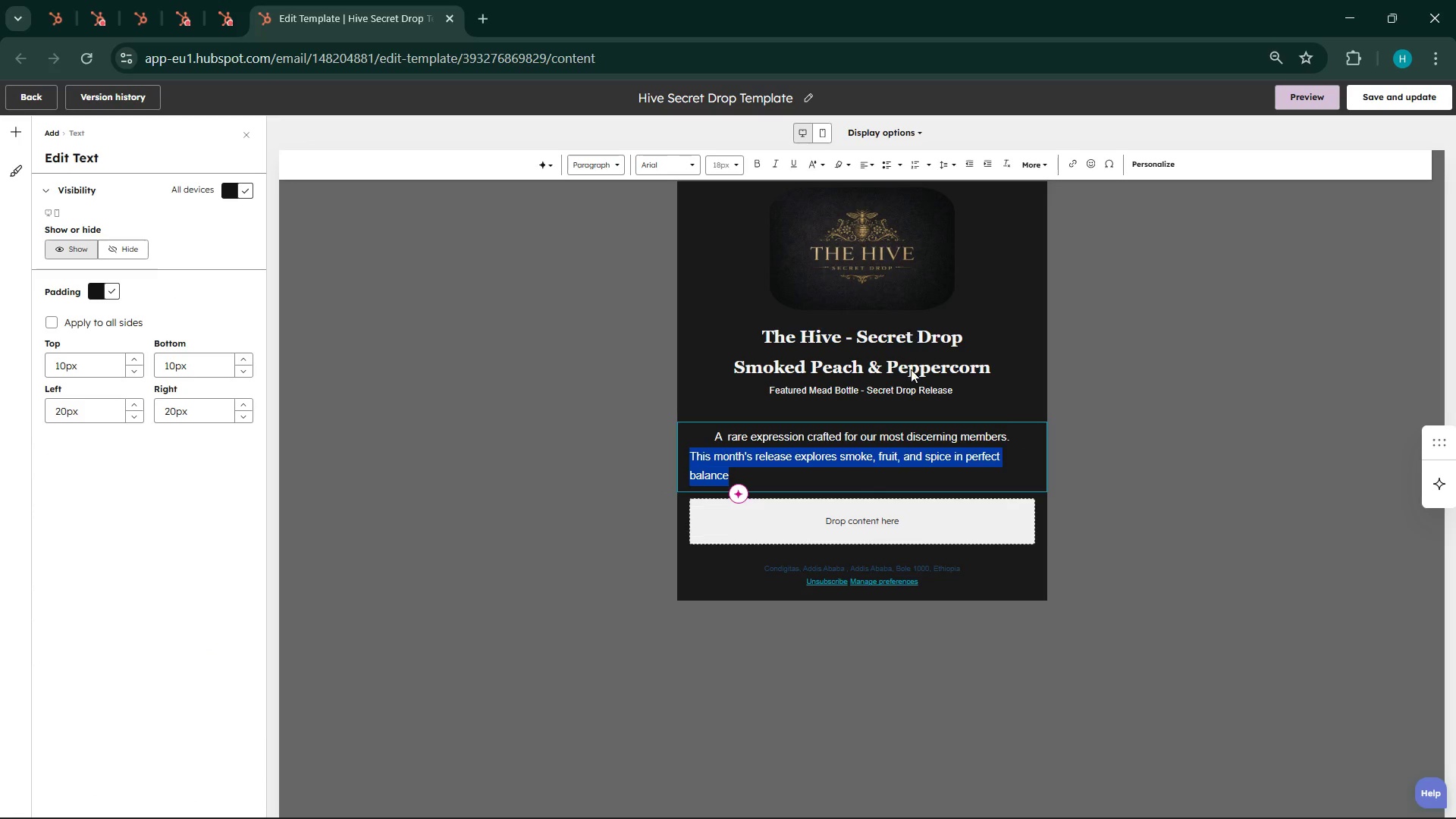 
left_click_drag(start_coordinate=[1004, 447], to_coordinate=[1013, 447])
 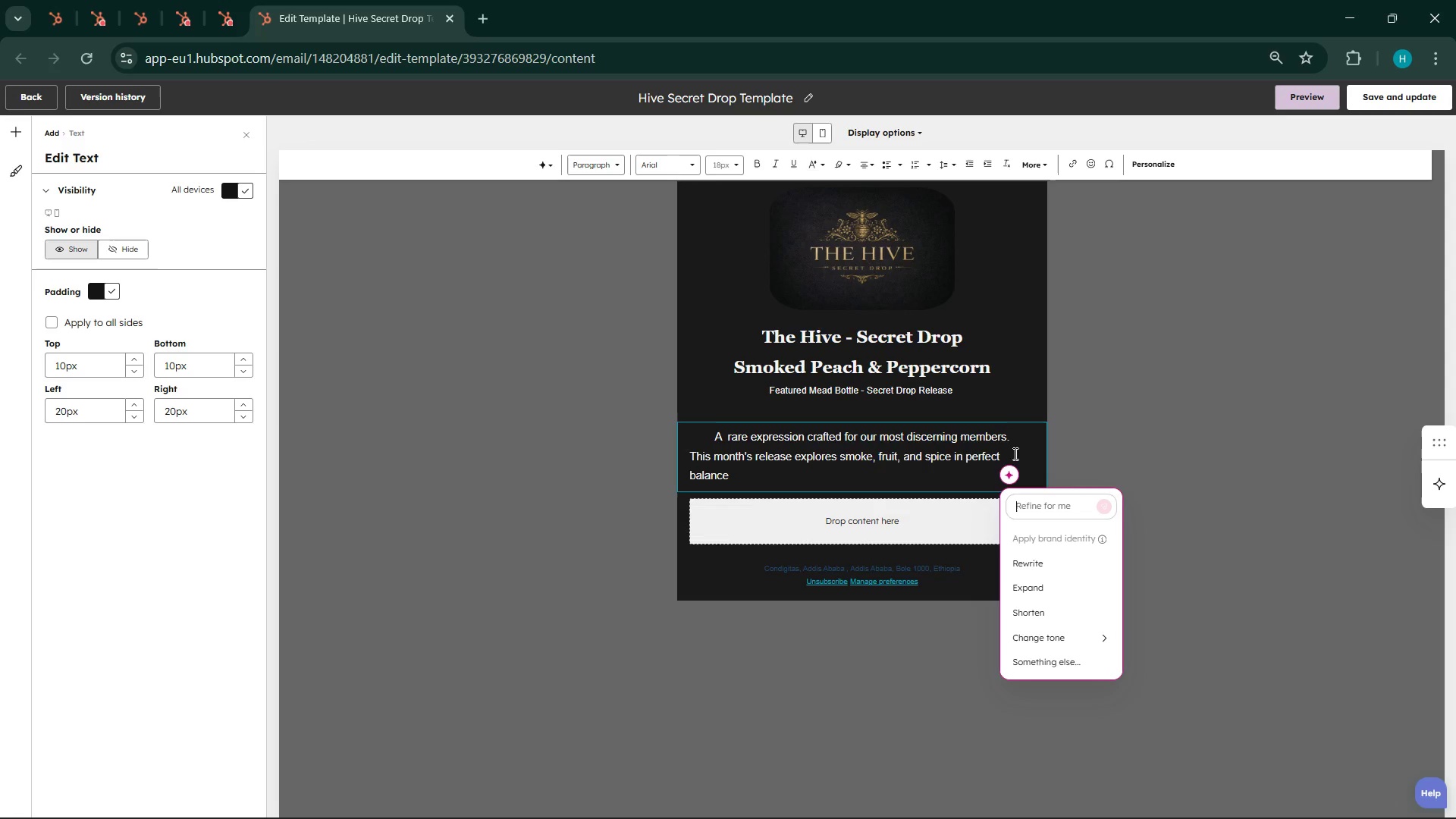 
left_click([1019, 463])
 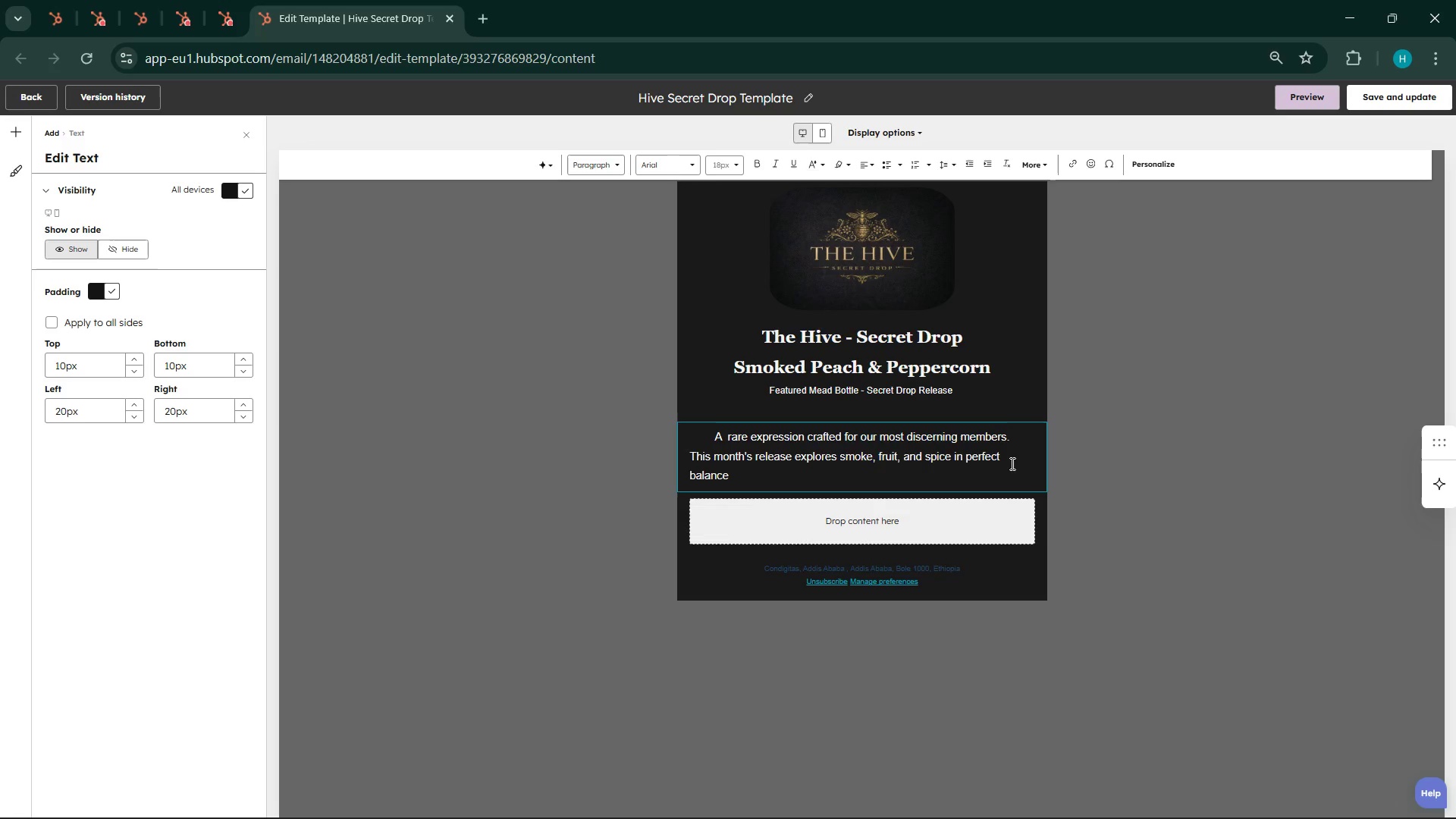 
key(Delete)
 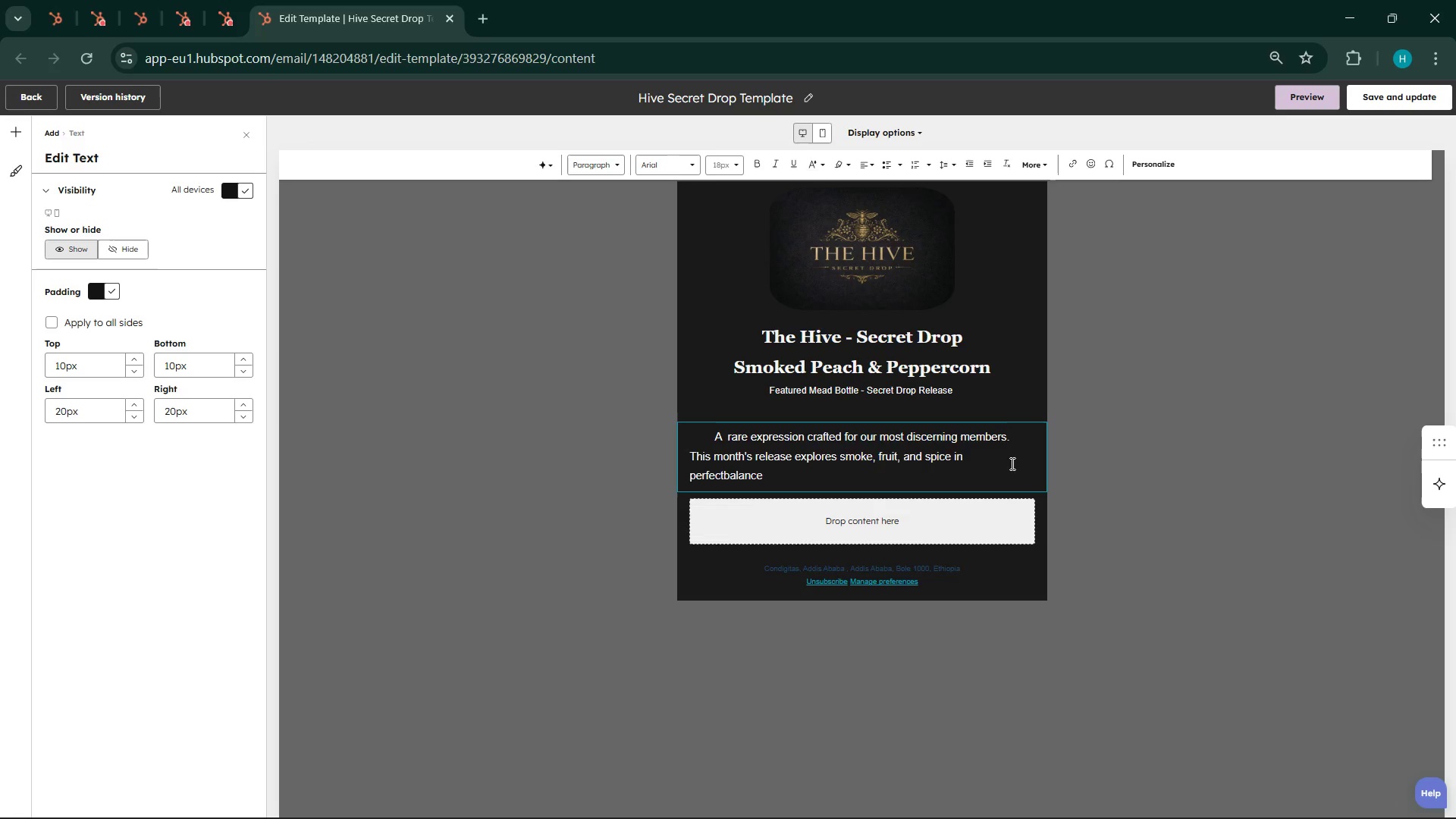 
key(Space)
 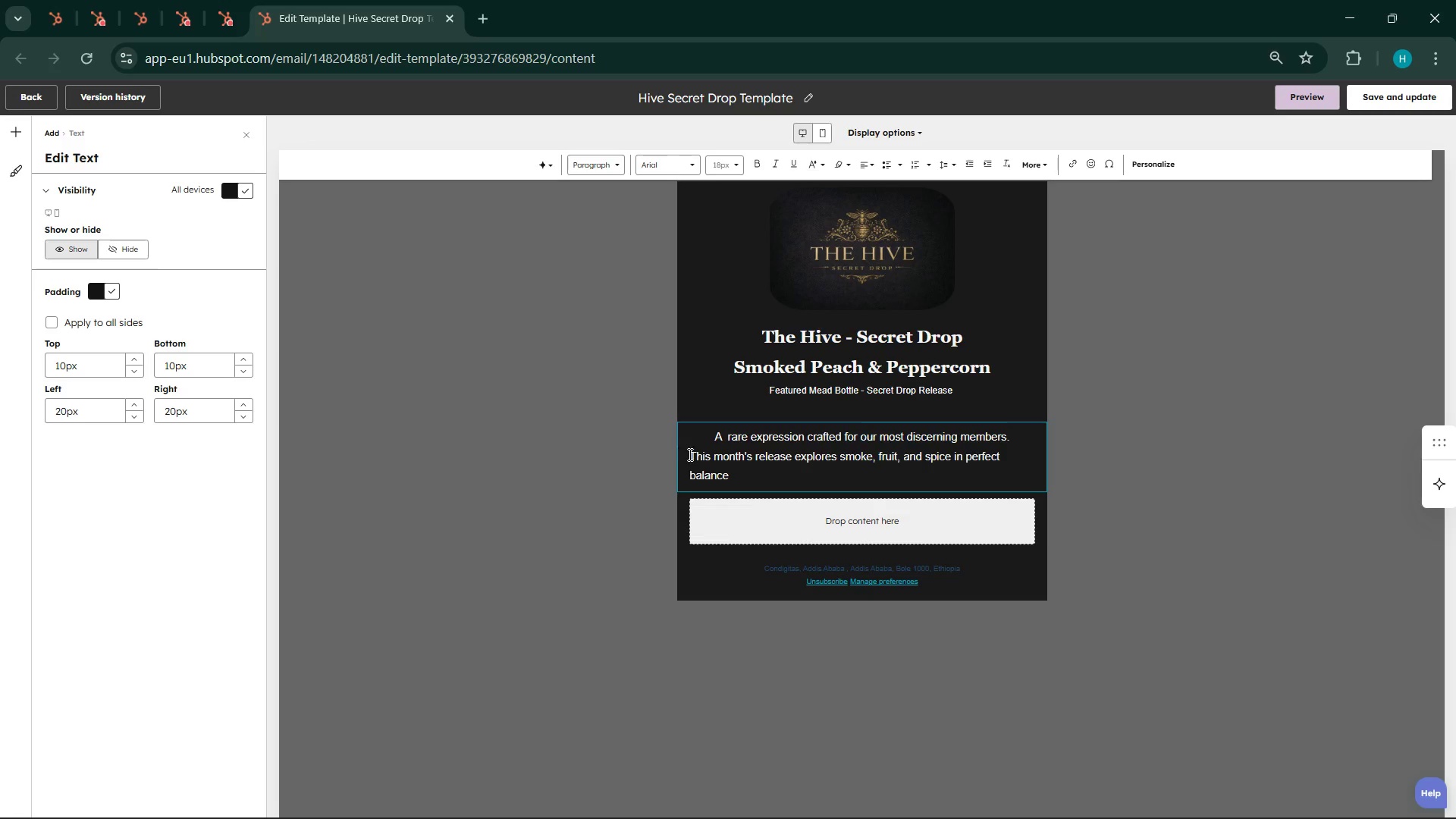 
left_click([694, 459])
 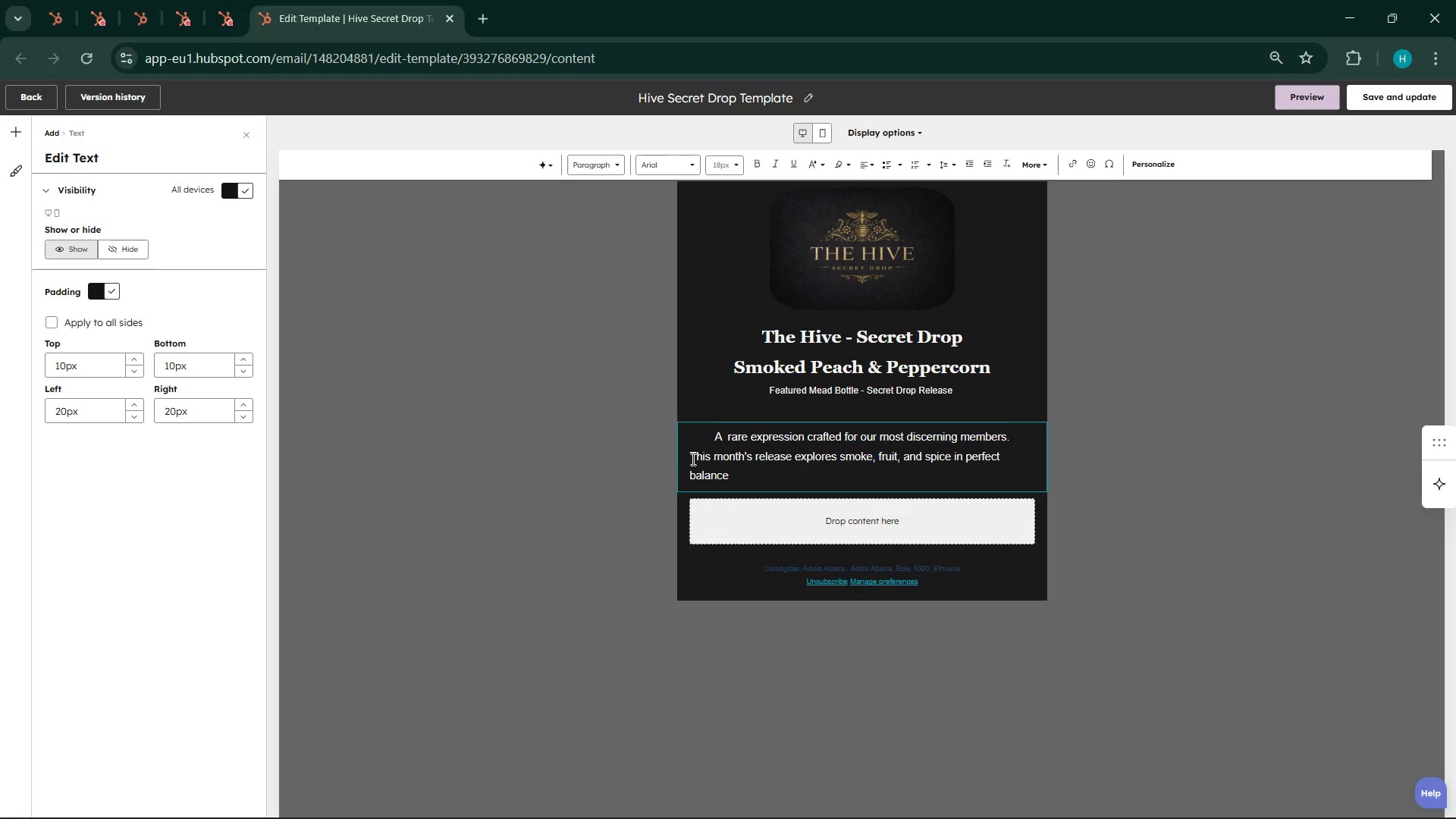 
left_click([692, 459])
 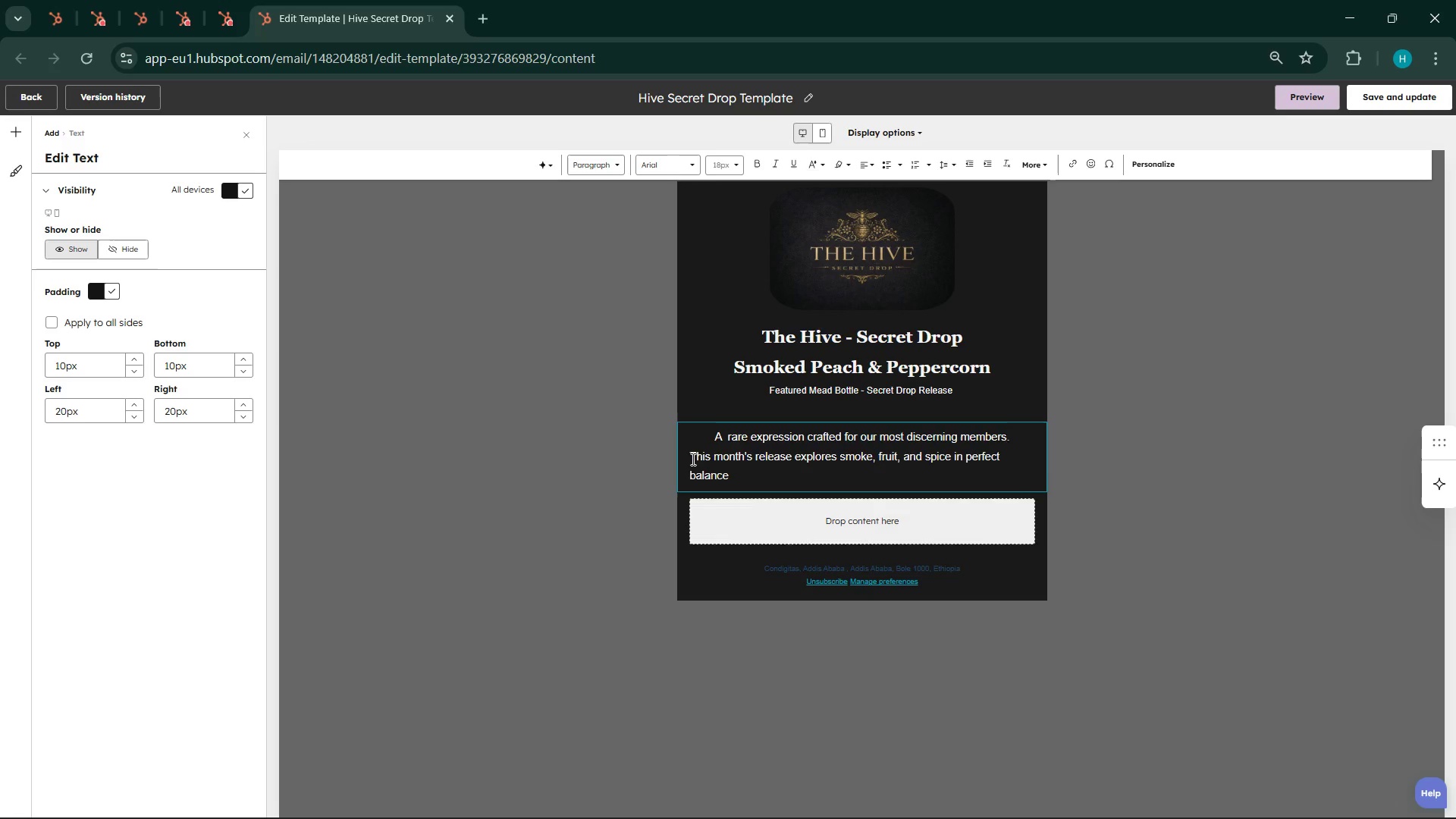 
key(Backspace)
 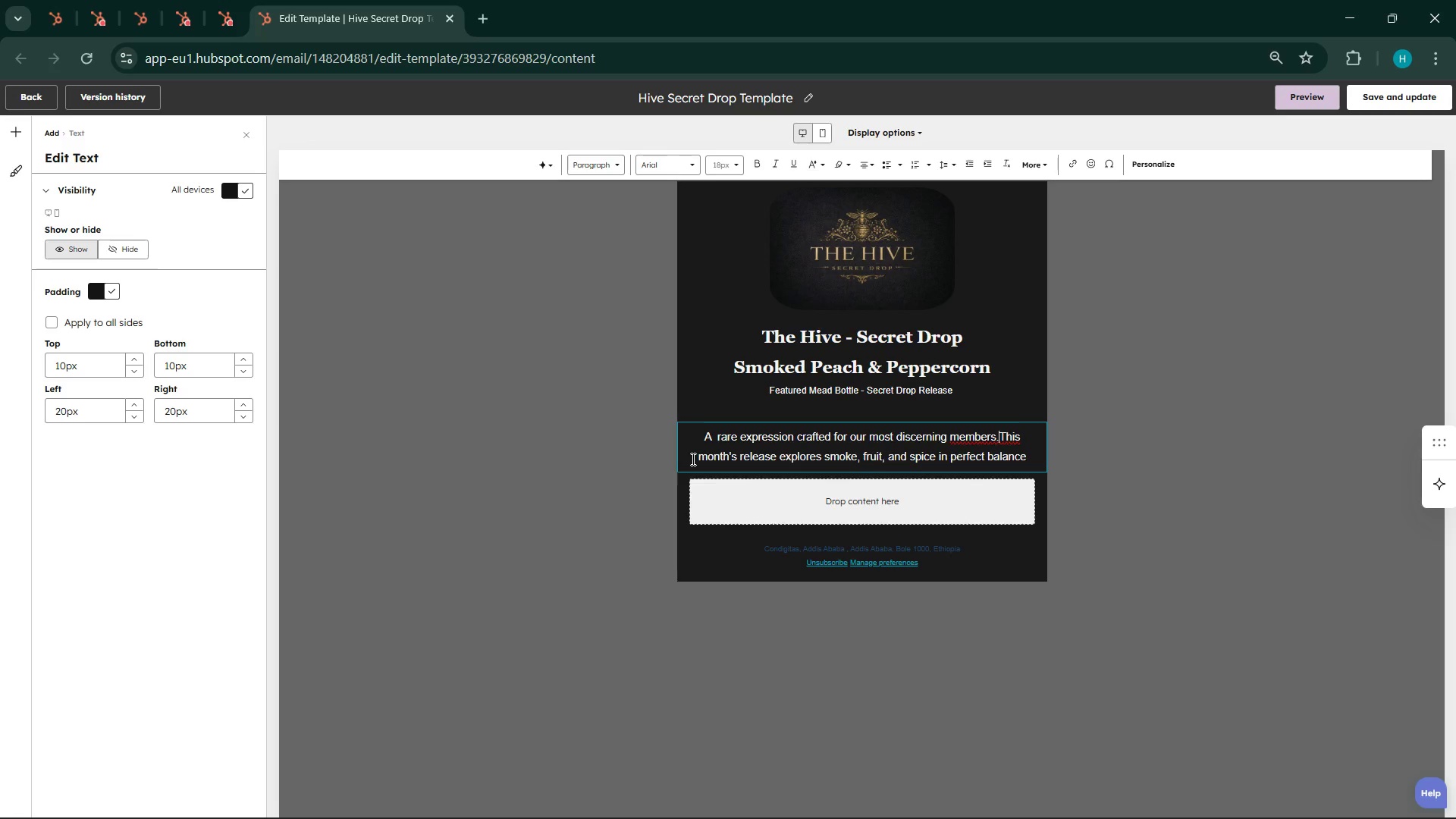 
key(Control+Z)
 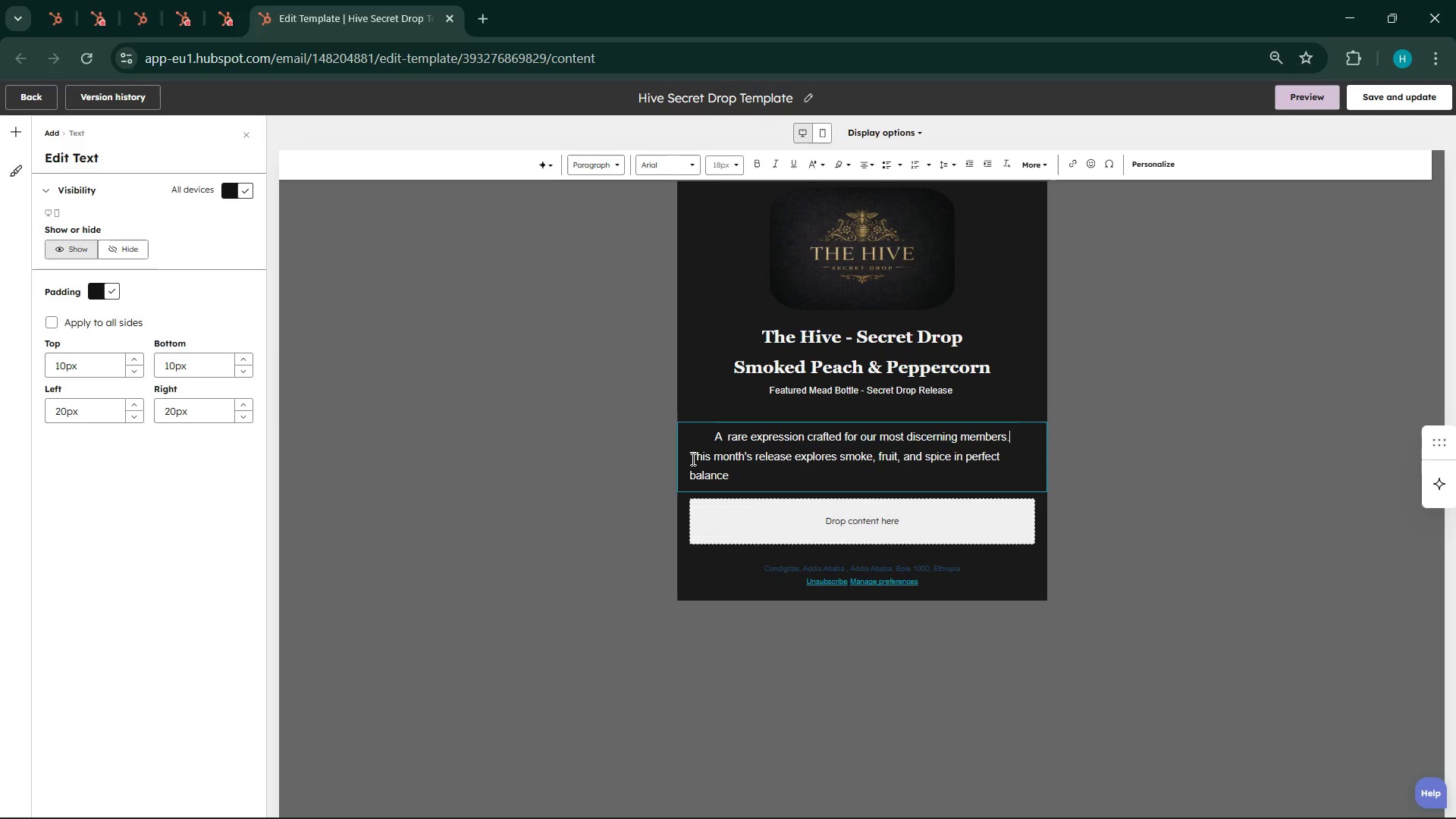 
key(Control+Z)
 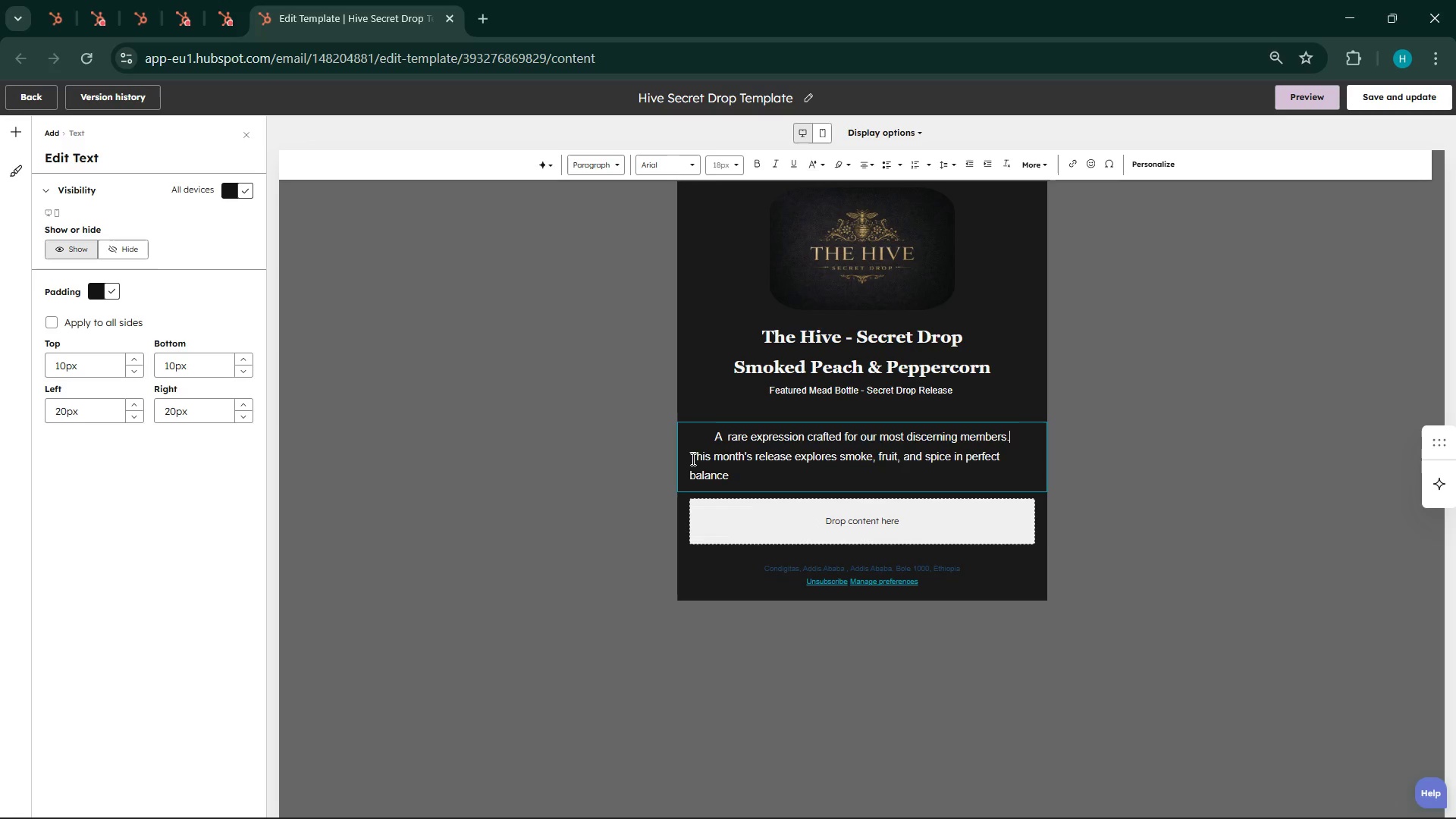 
key(Control+Z)
 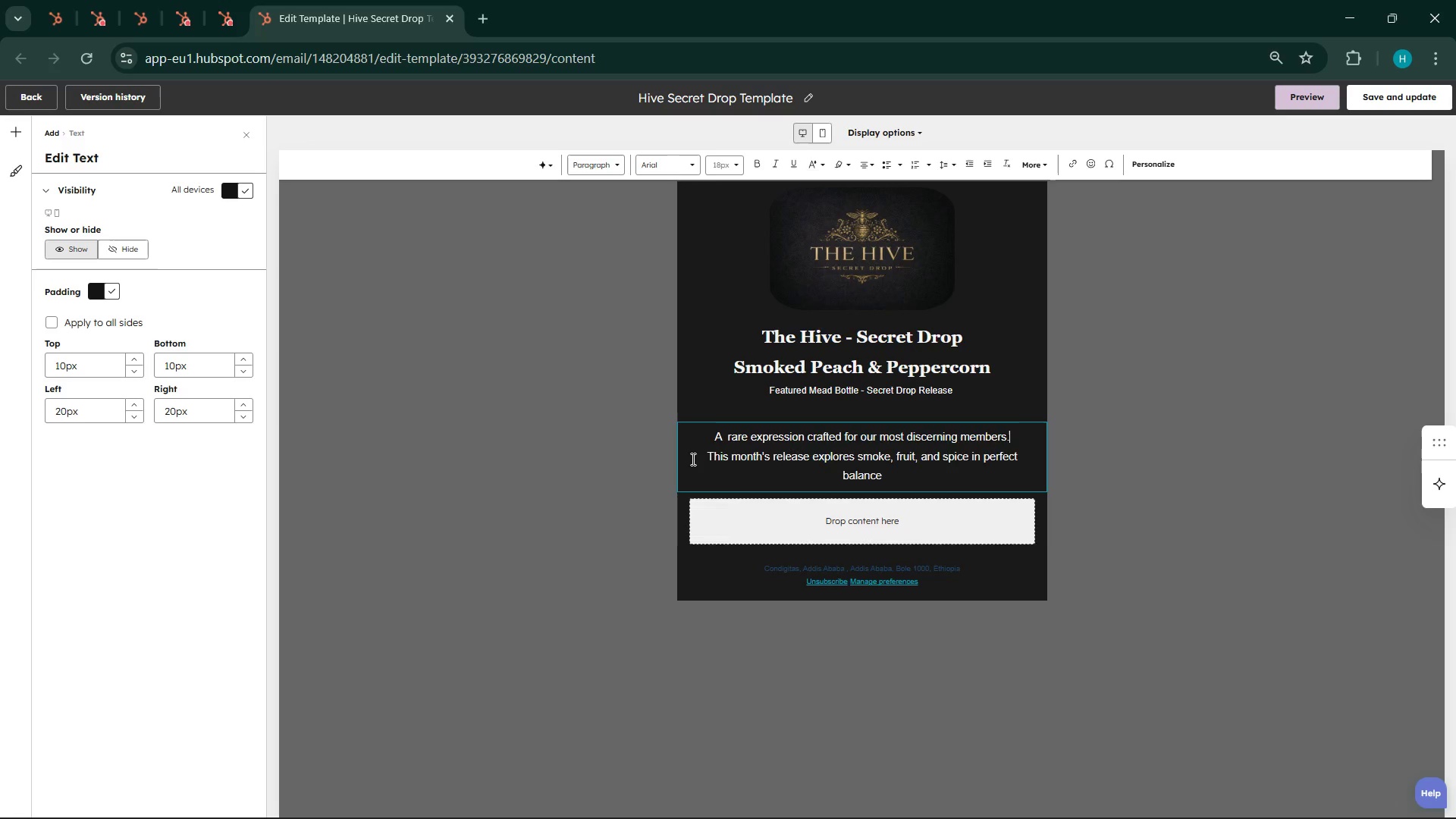 
key(Control+Z)
 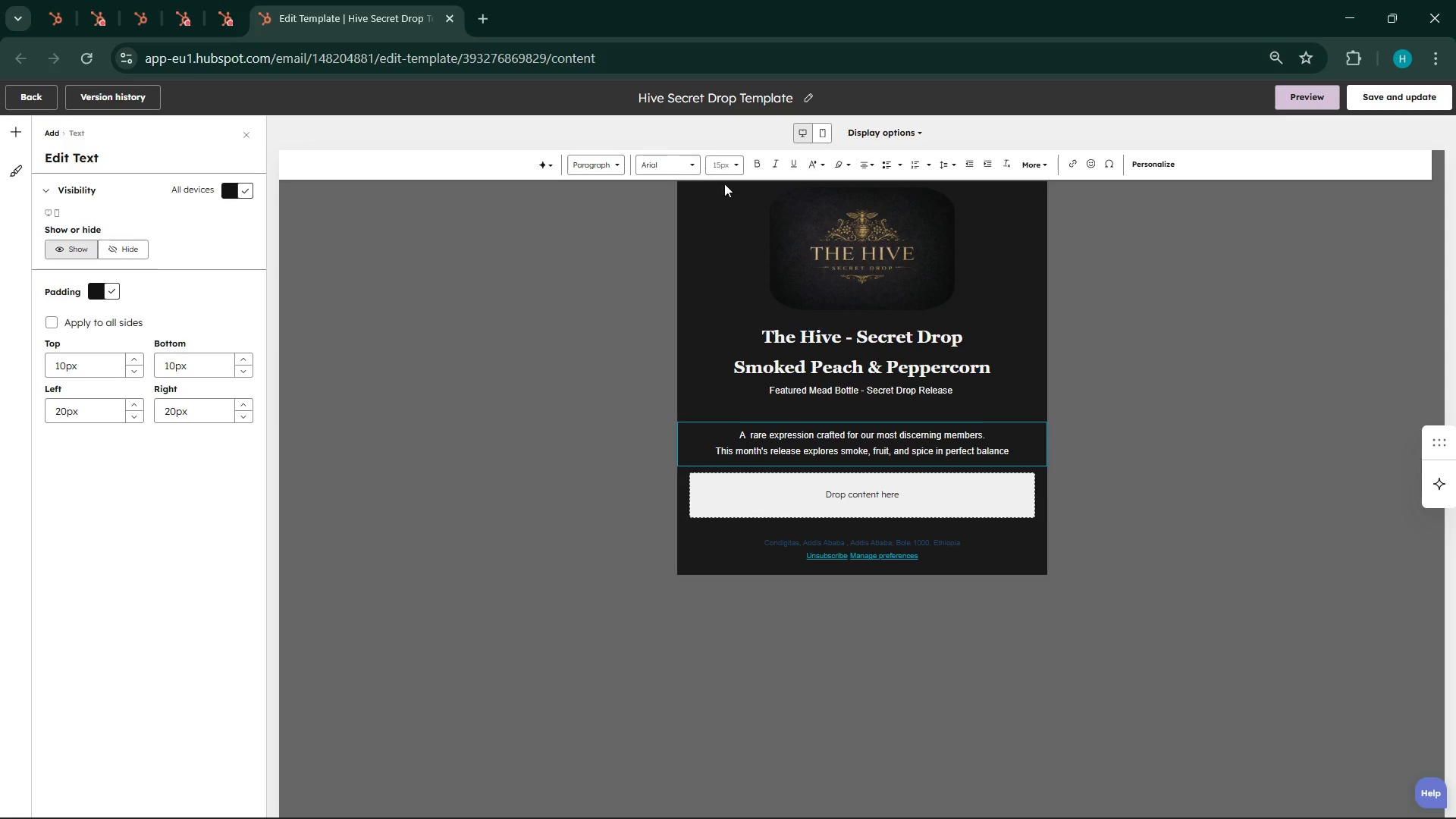 
left_click([741, 157])
 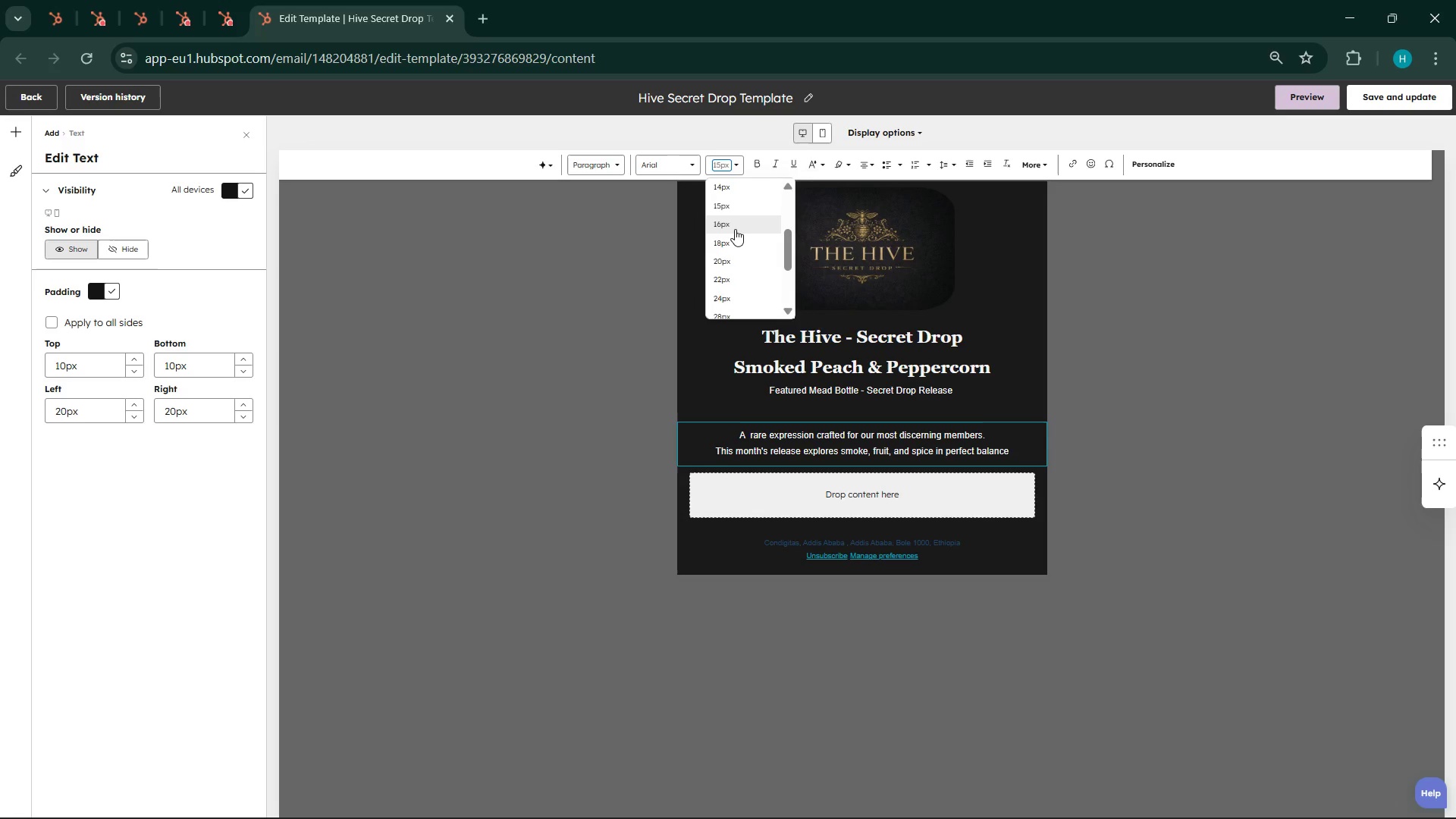 
left_click([736, 229])
 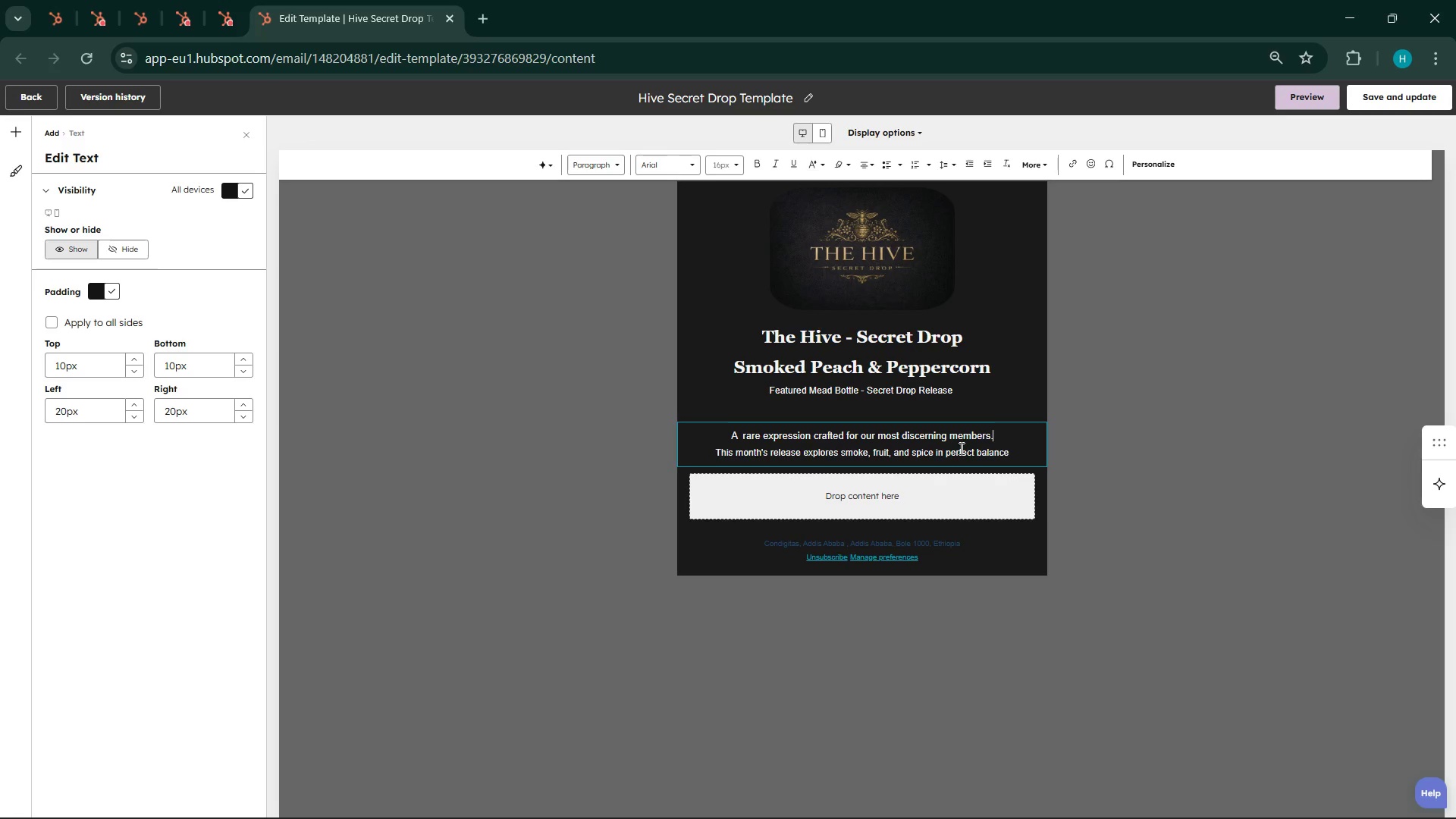 
double_click([960, 448])
 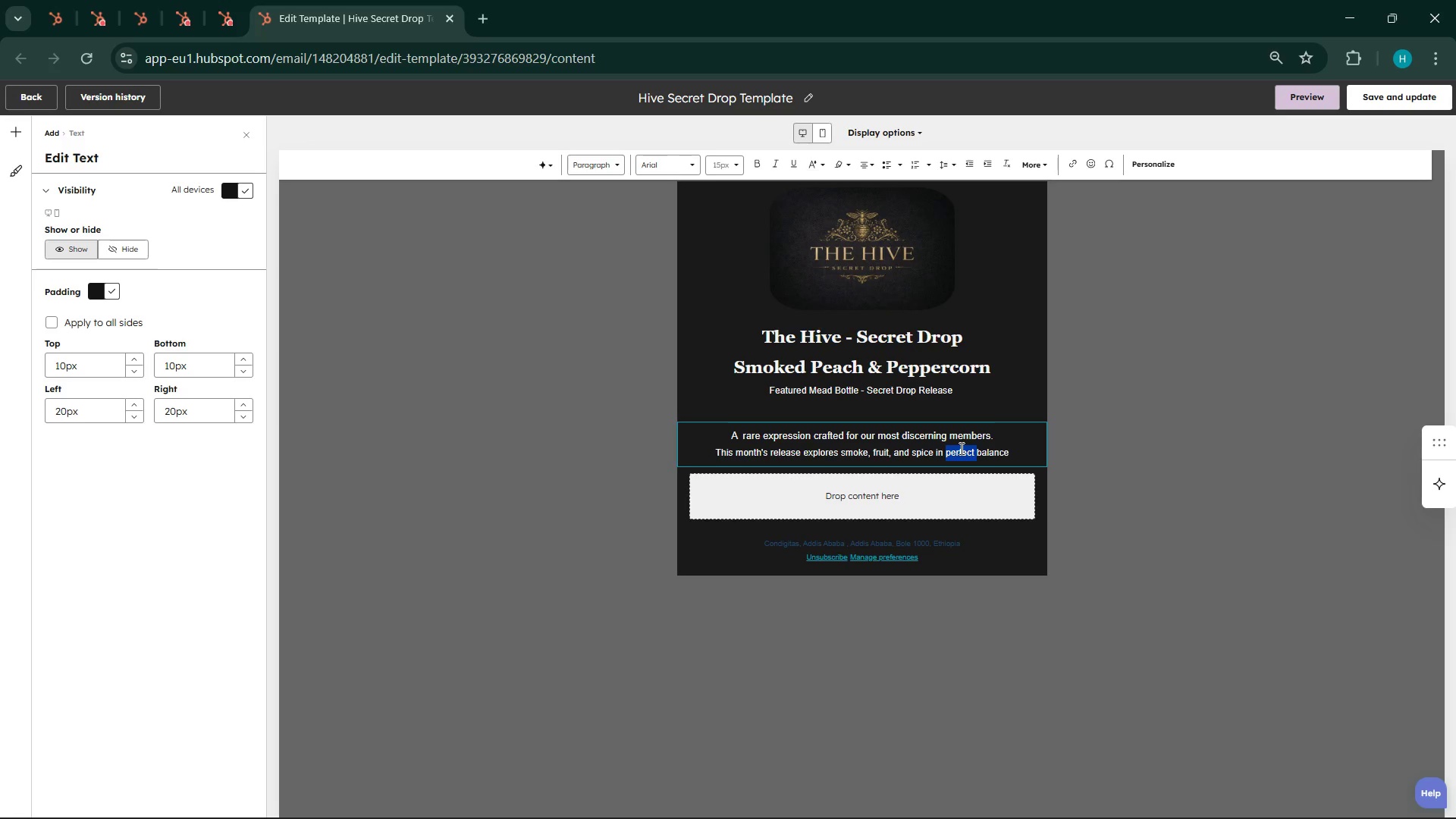 
triple_click([960, 448])
 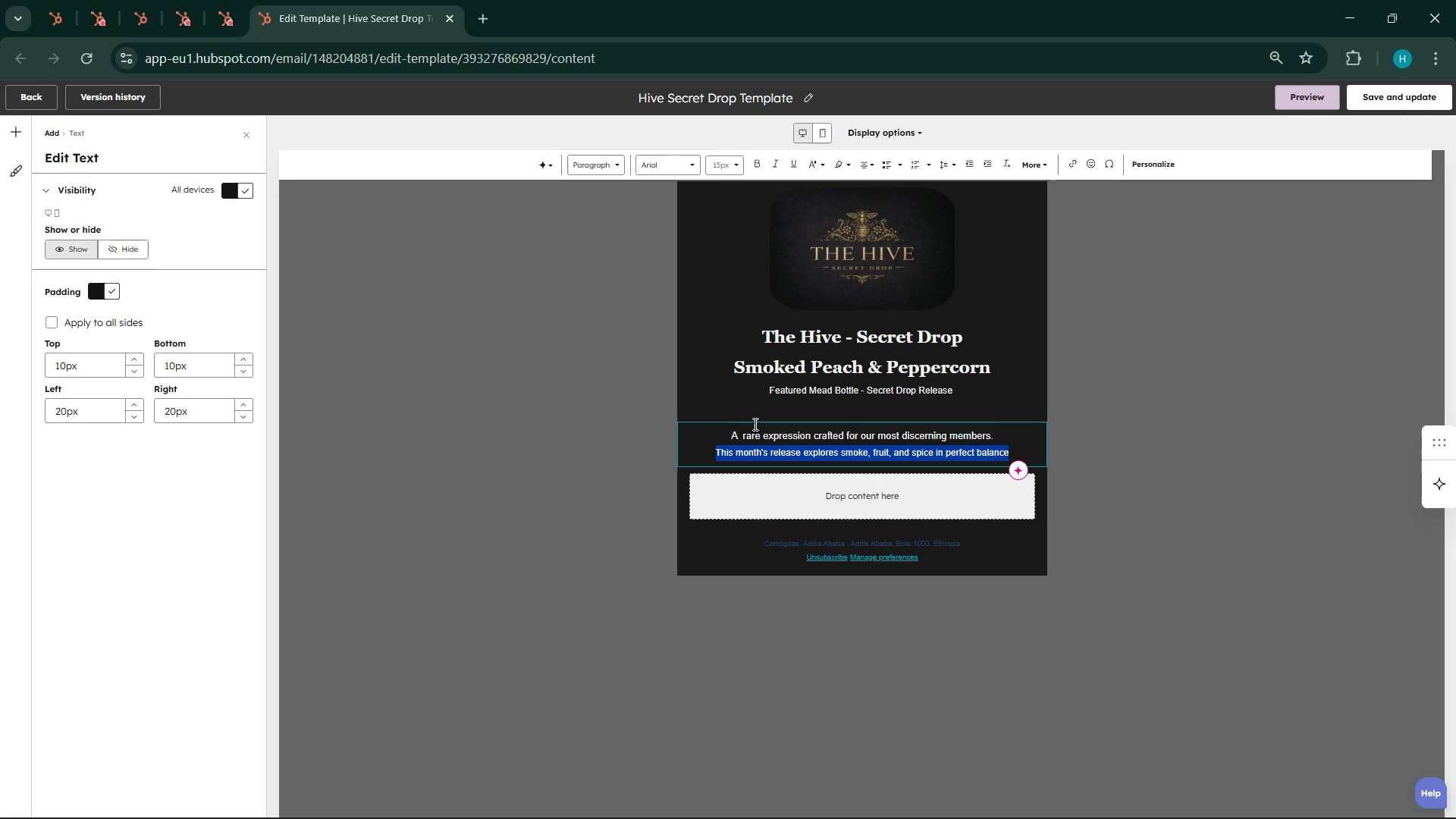 
left_click([739, 428])
 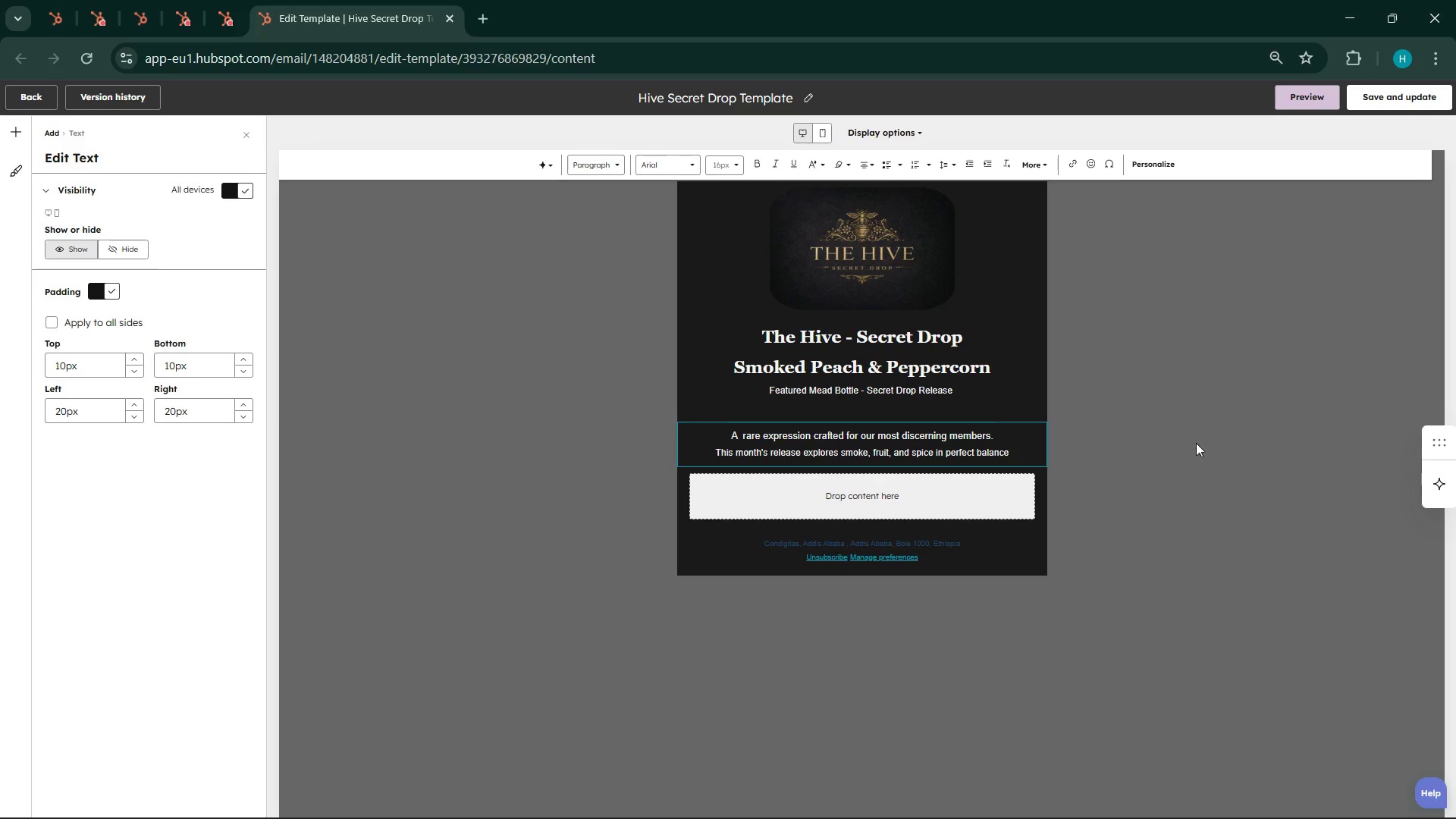 
left_click([1206, 438])
 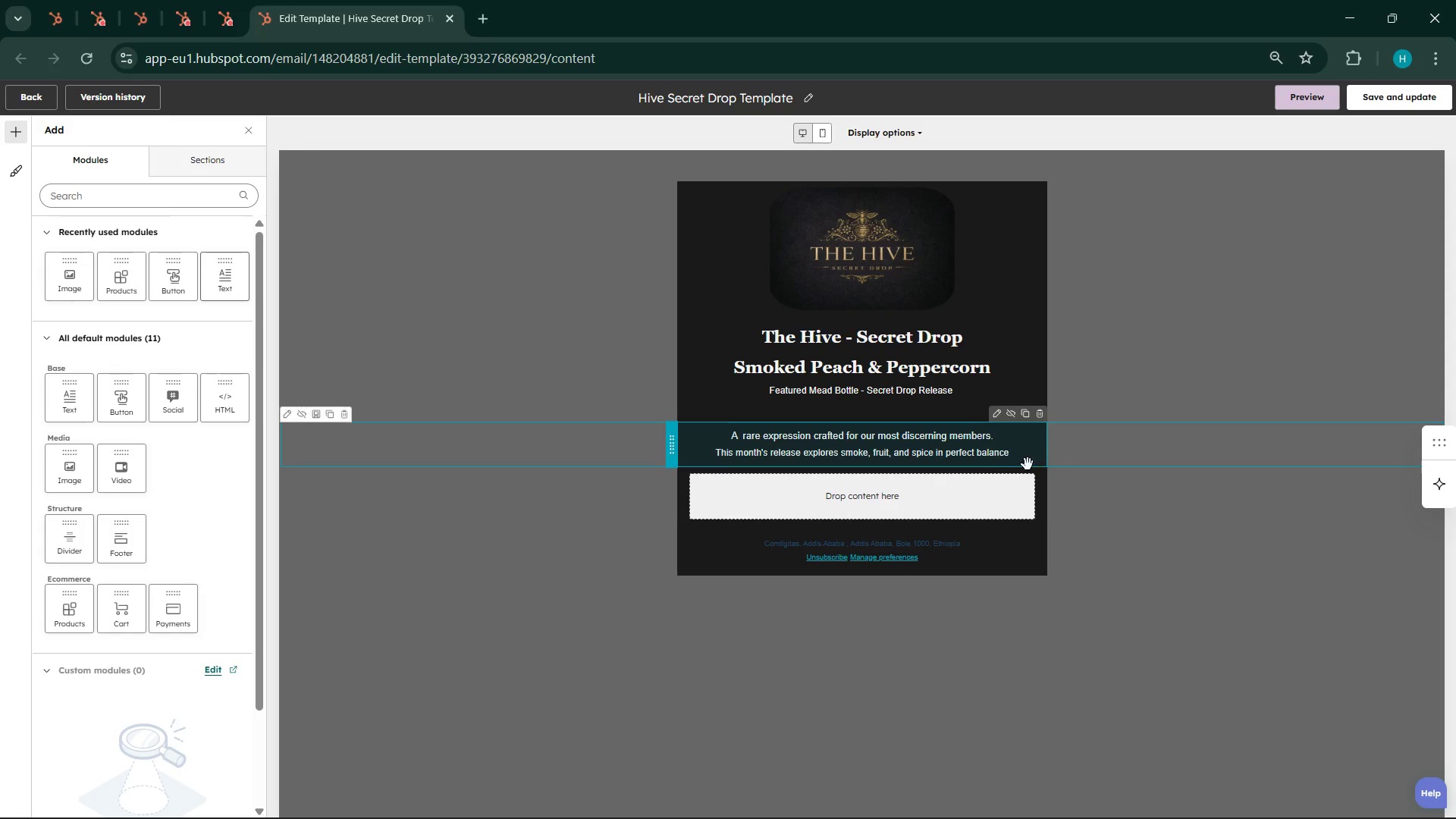 
double_click([877, 444])
 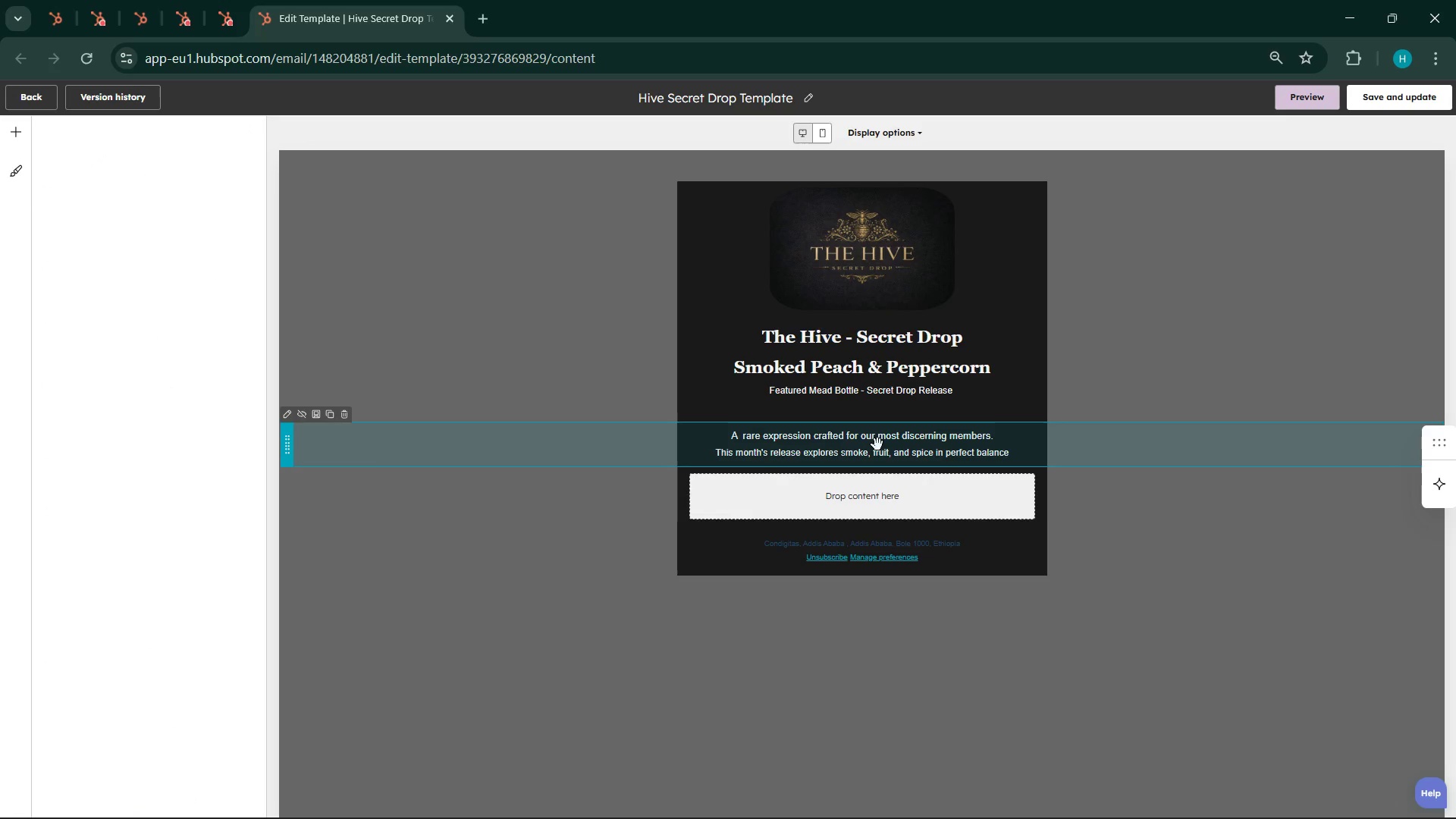 
triple_click([877, 444])
 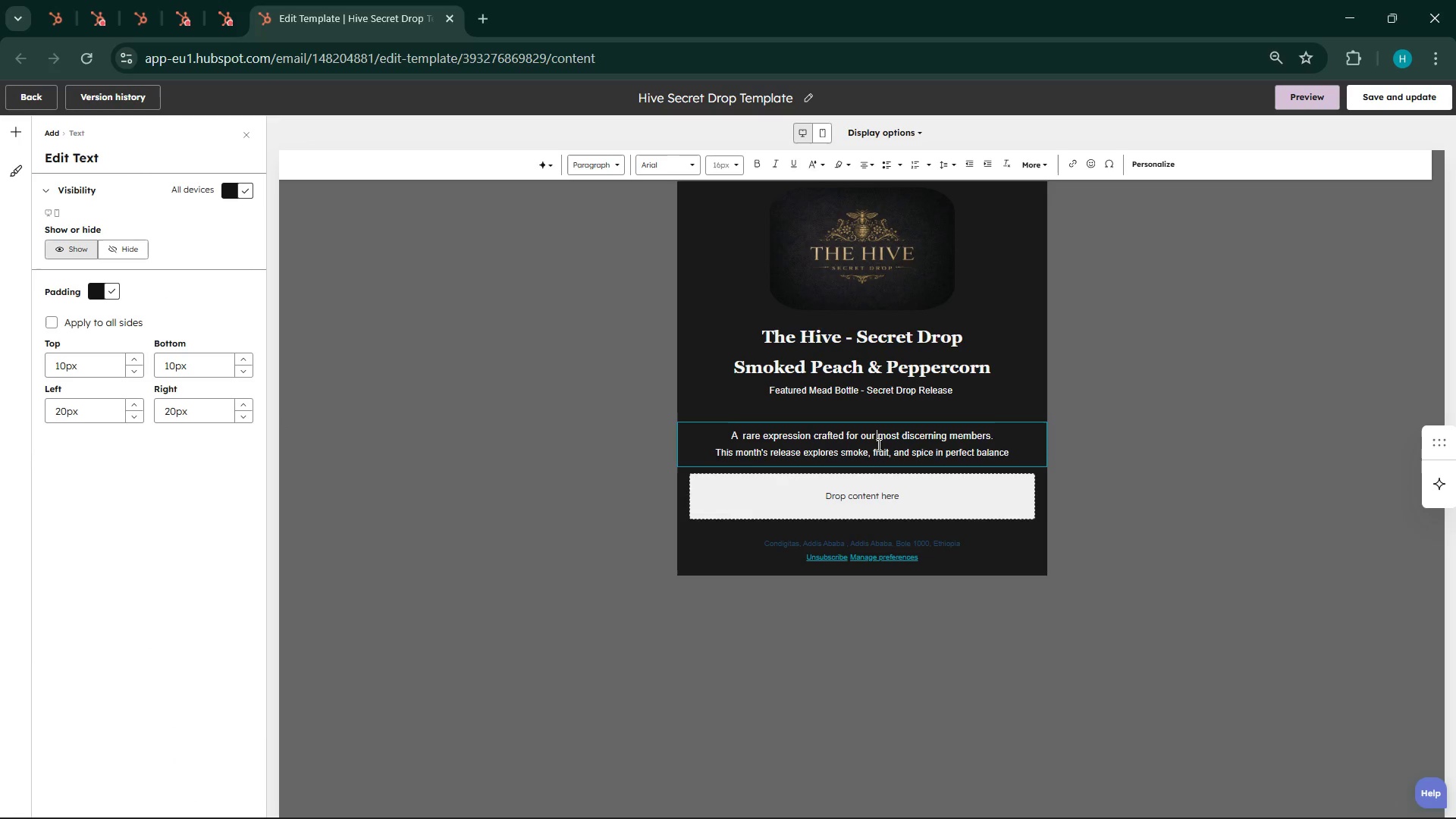 
double_click([877, 444])
 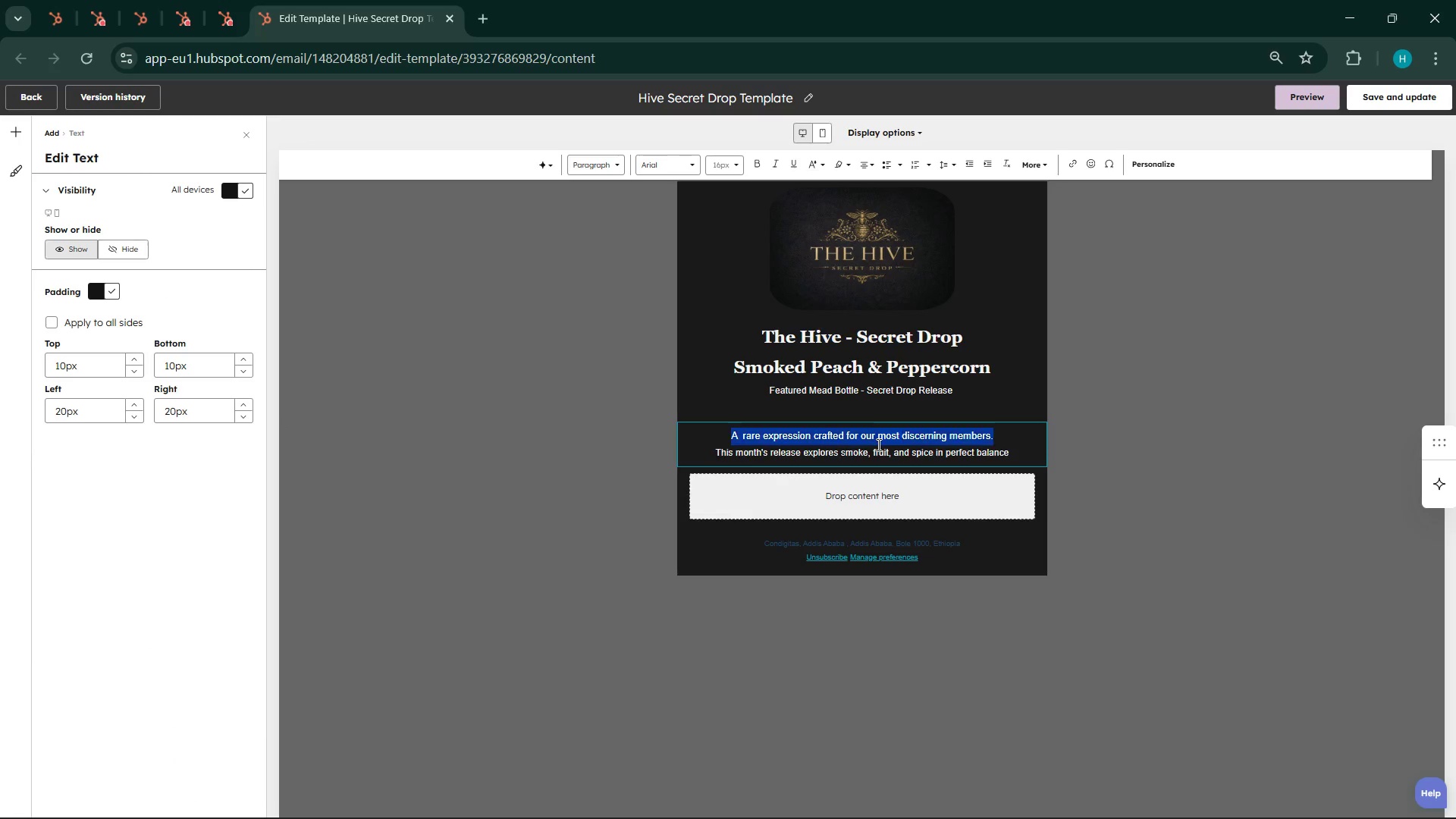 
triple_click([877, 444])
 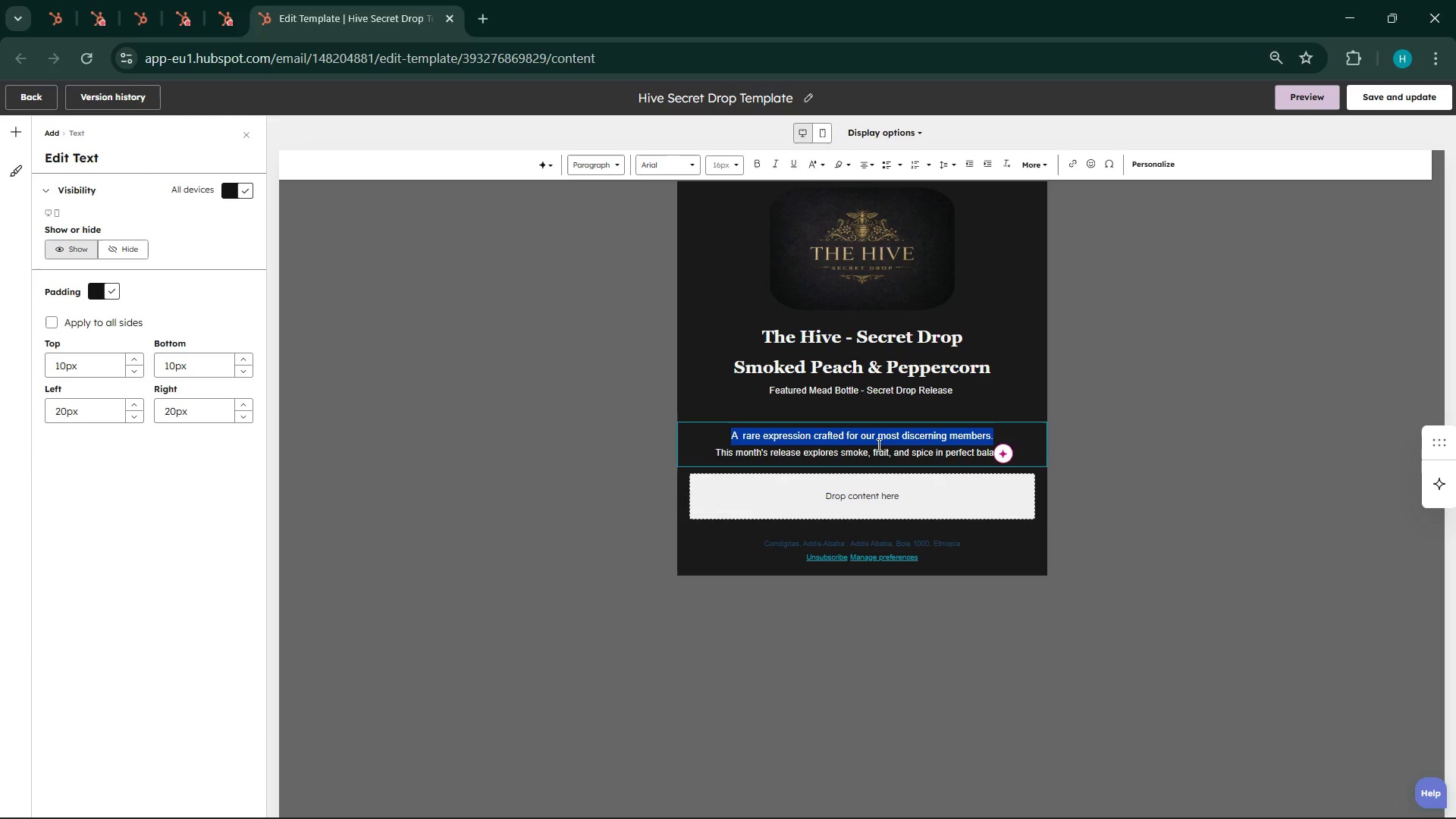 
left_click([877, 444])
 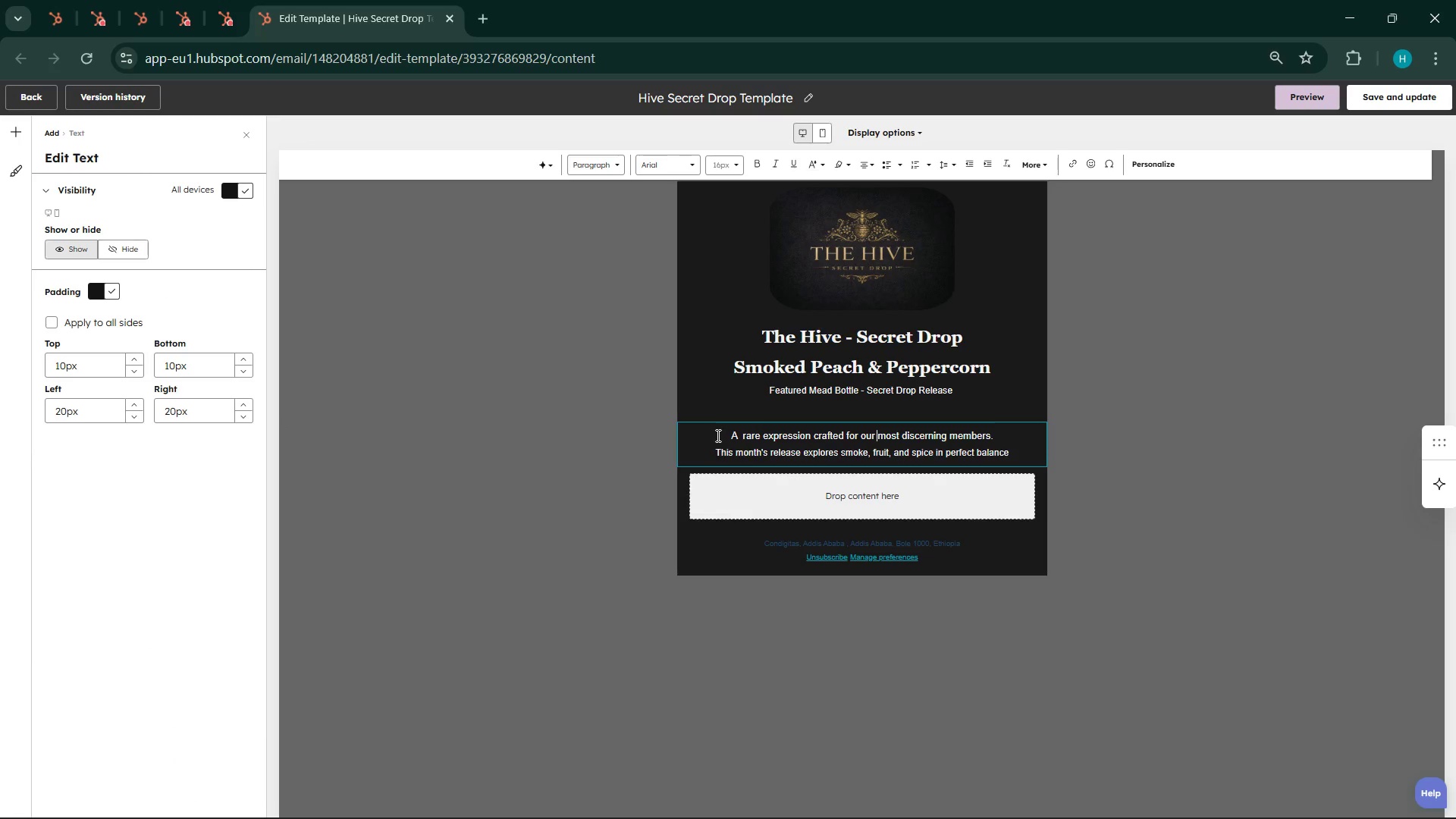 
left_click_drag(start_coordinate=[732, 431], to_coordinate=[1019, 449])
 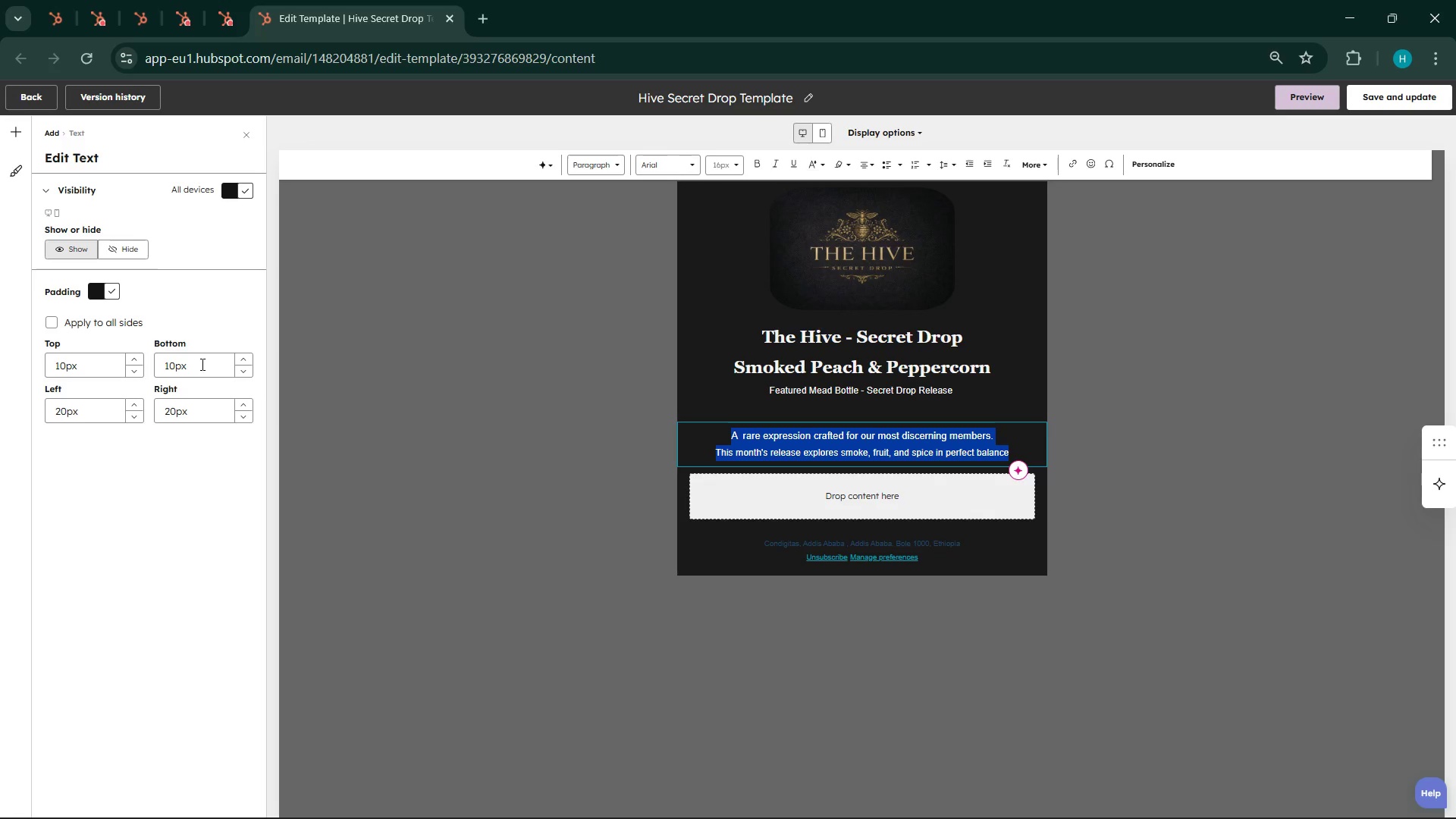 
wait(10.98)
 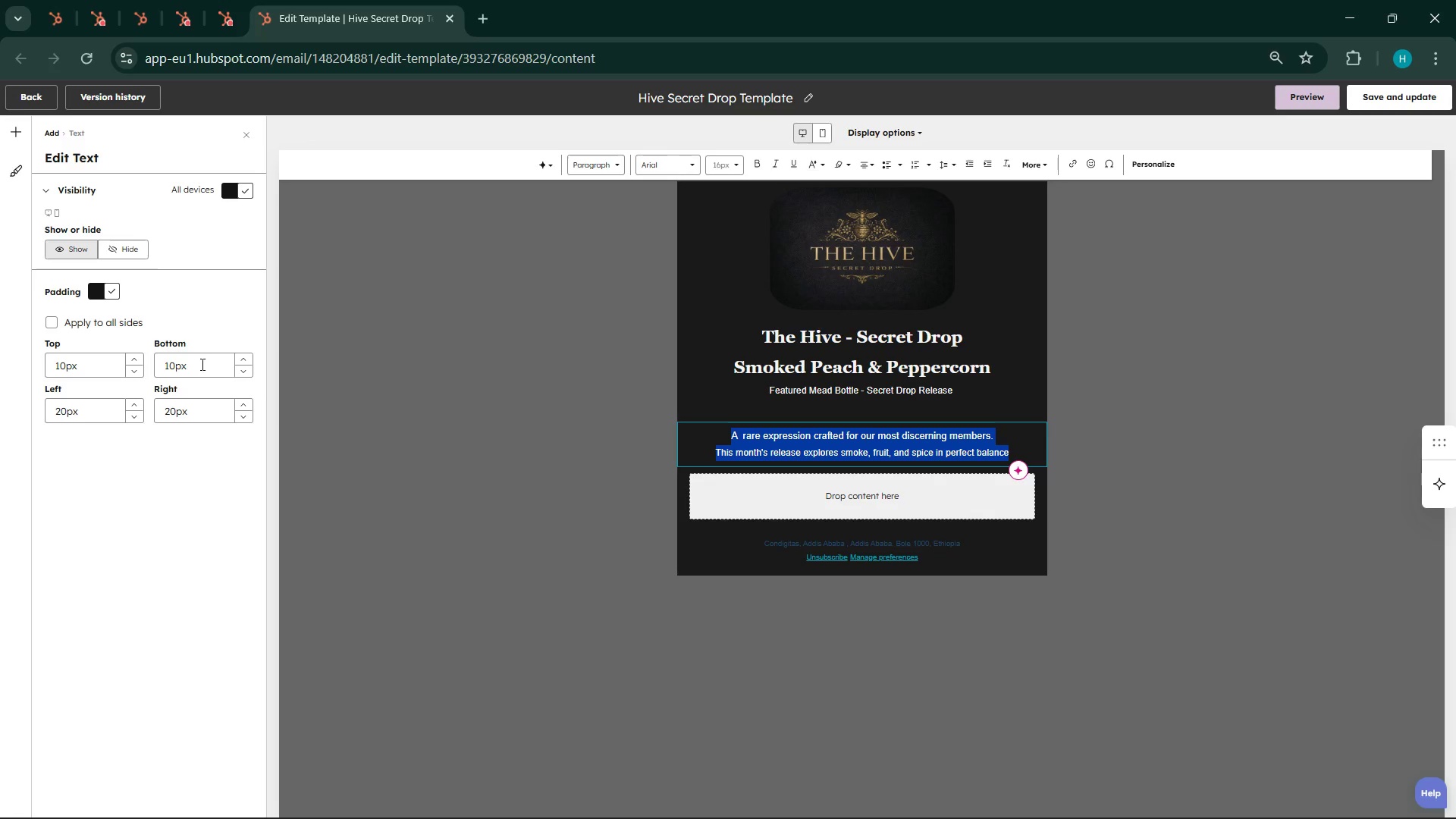 
left_click([1036, 162])
 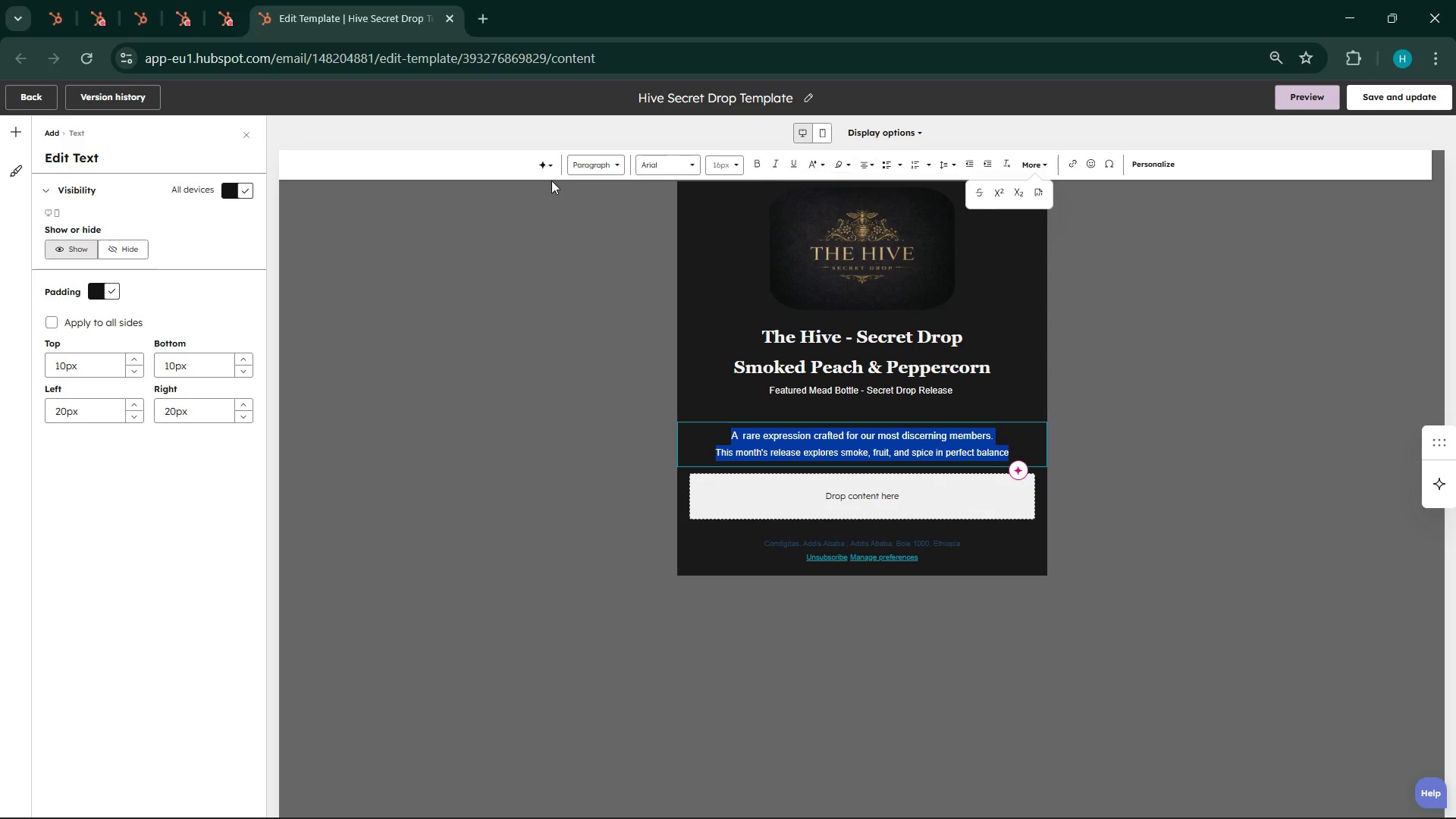 
left_click([595, 164])
 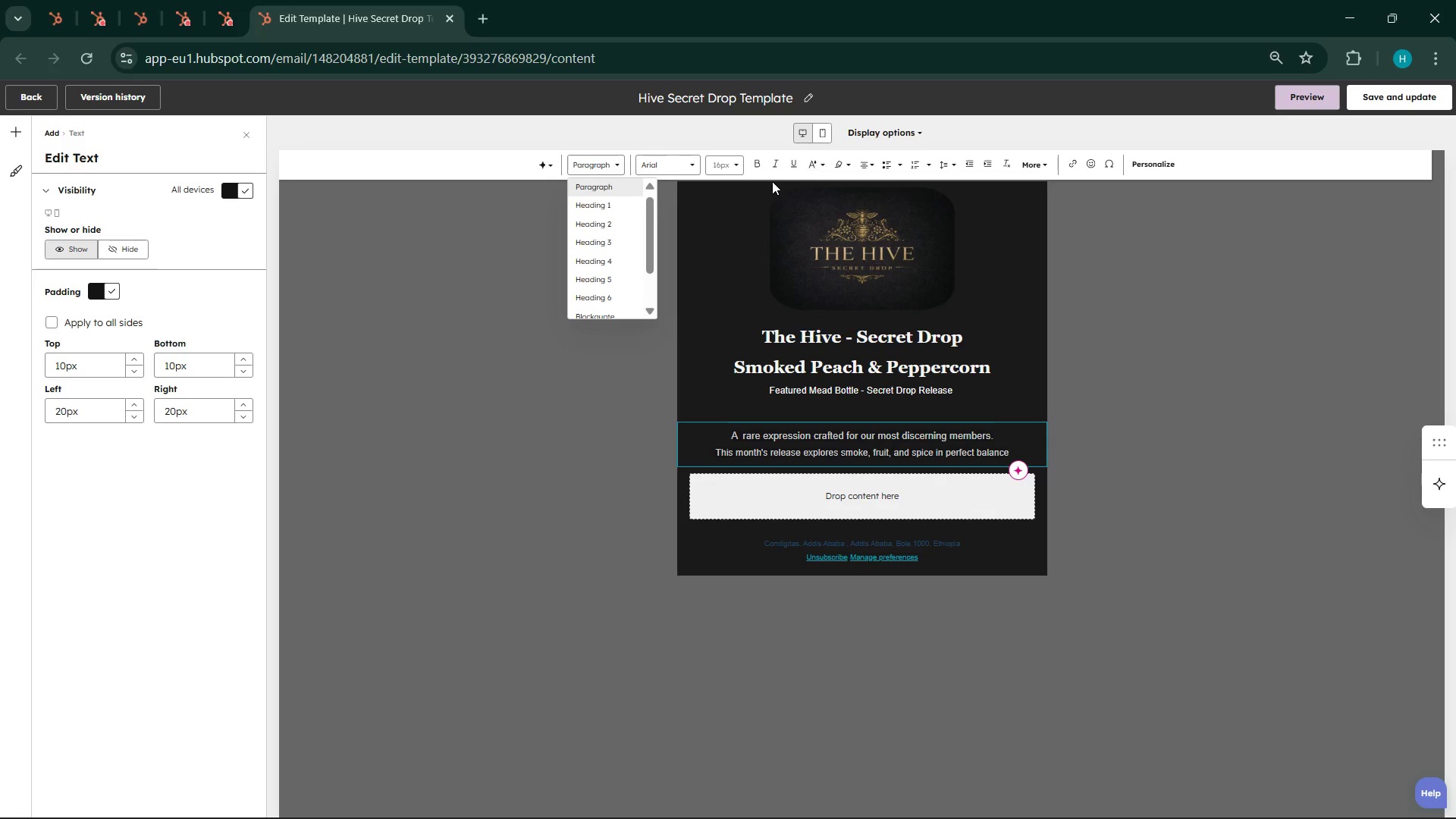 
wait(6.42)
 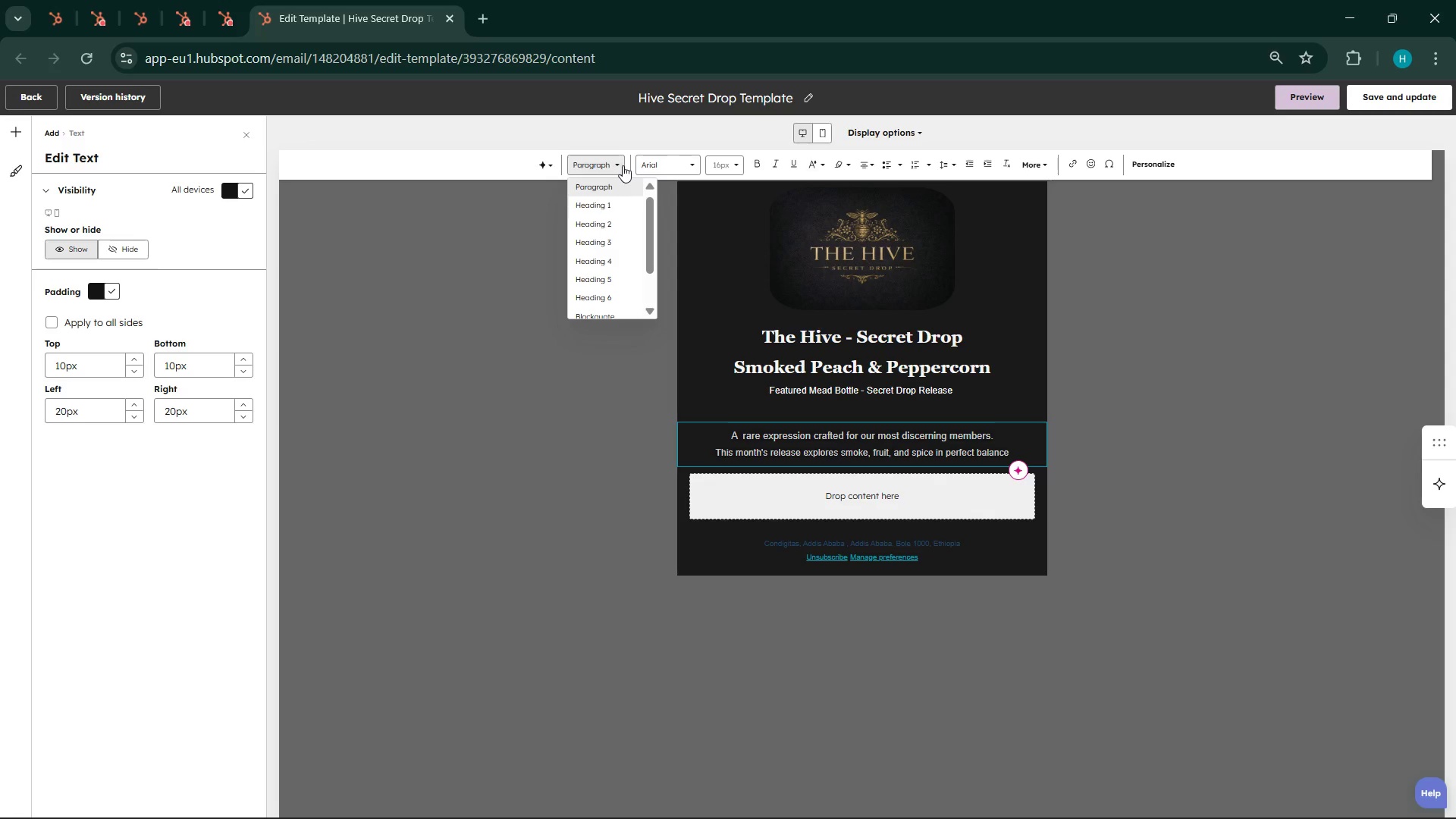 
left_click([852, 149])
 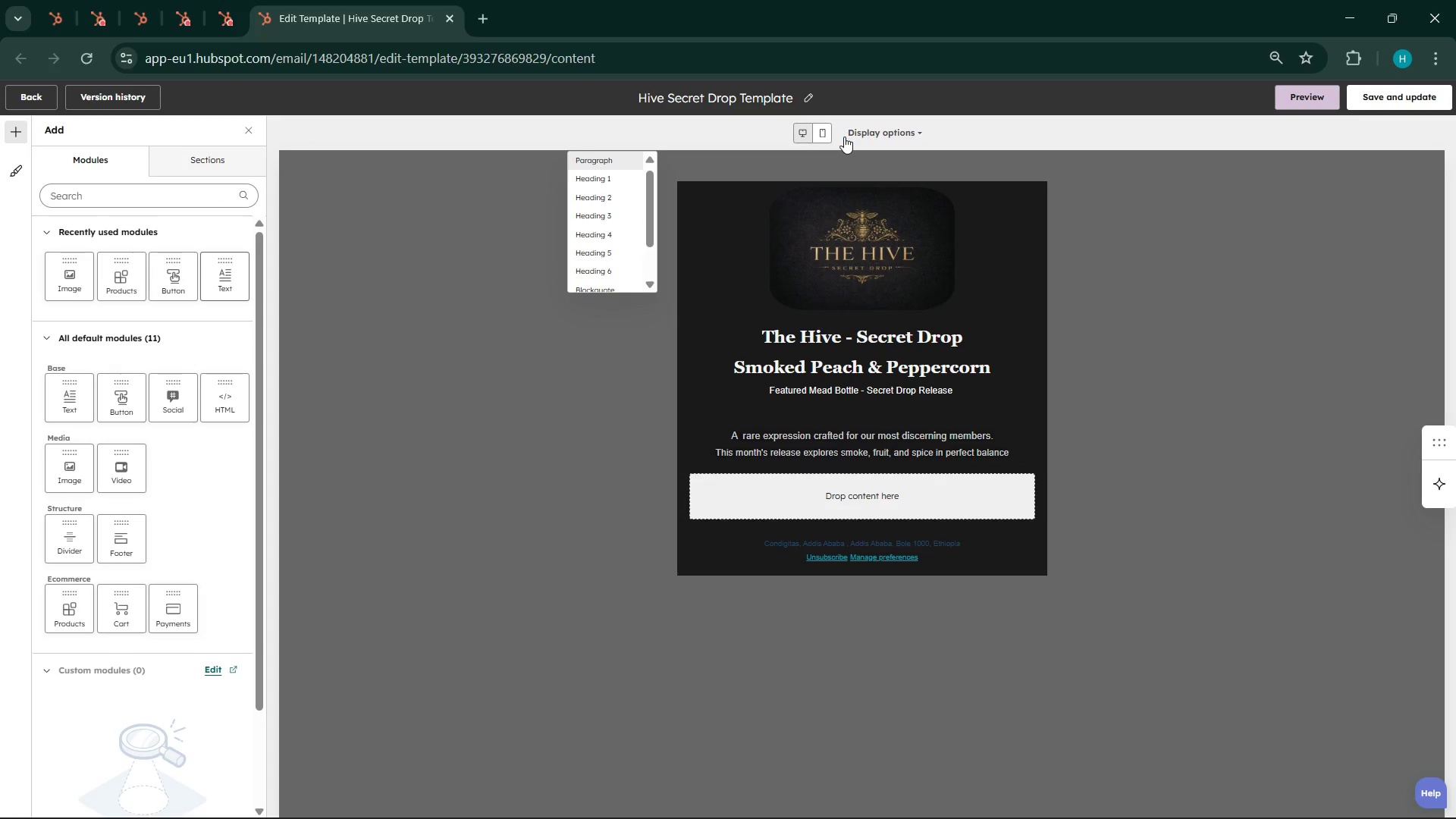 
left_click([844, 136])
 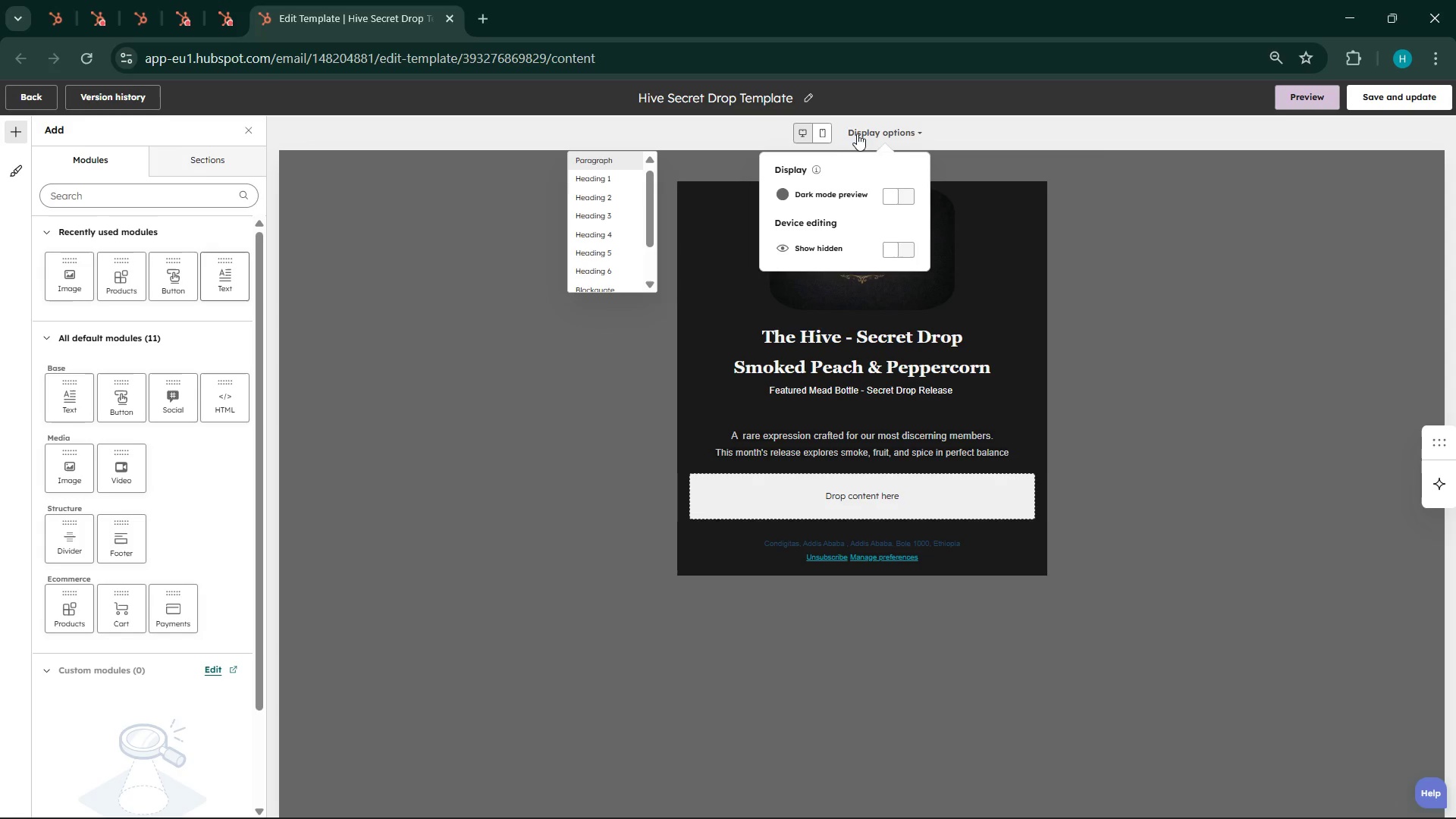 
left_click([860, 133])
 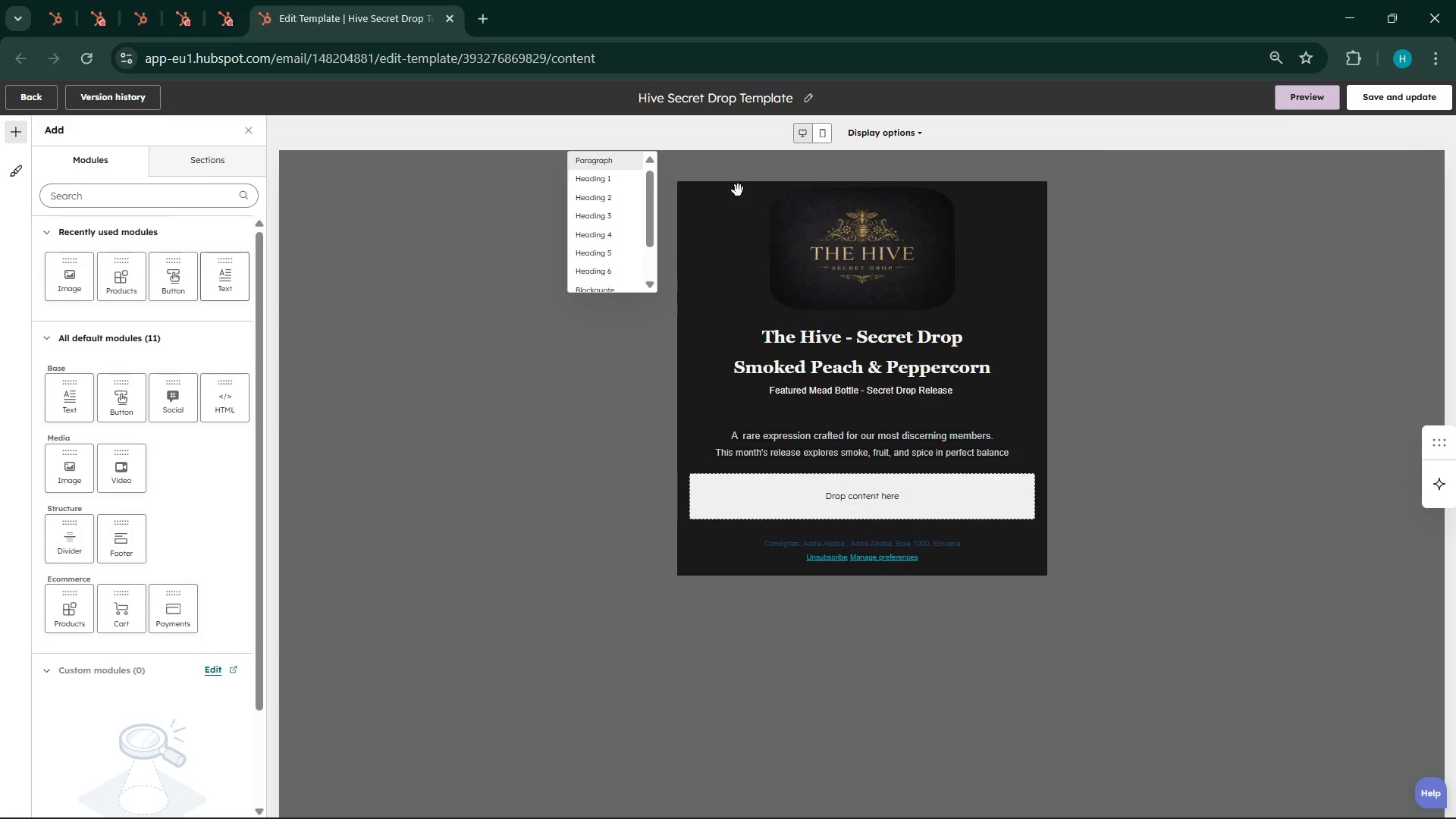 
left_click([738, 190])
 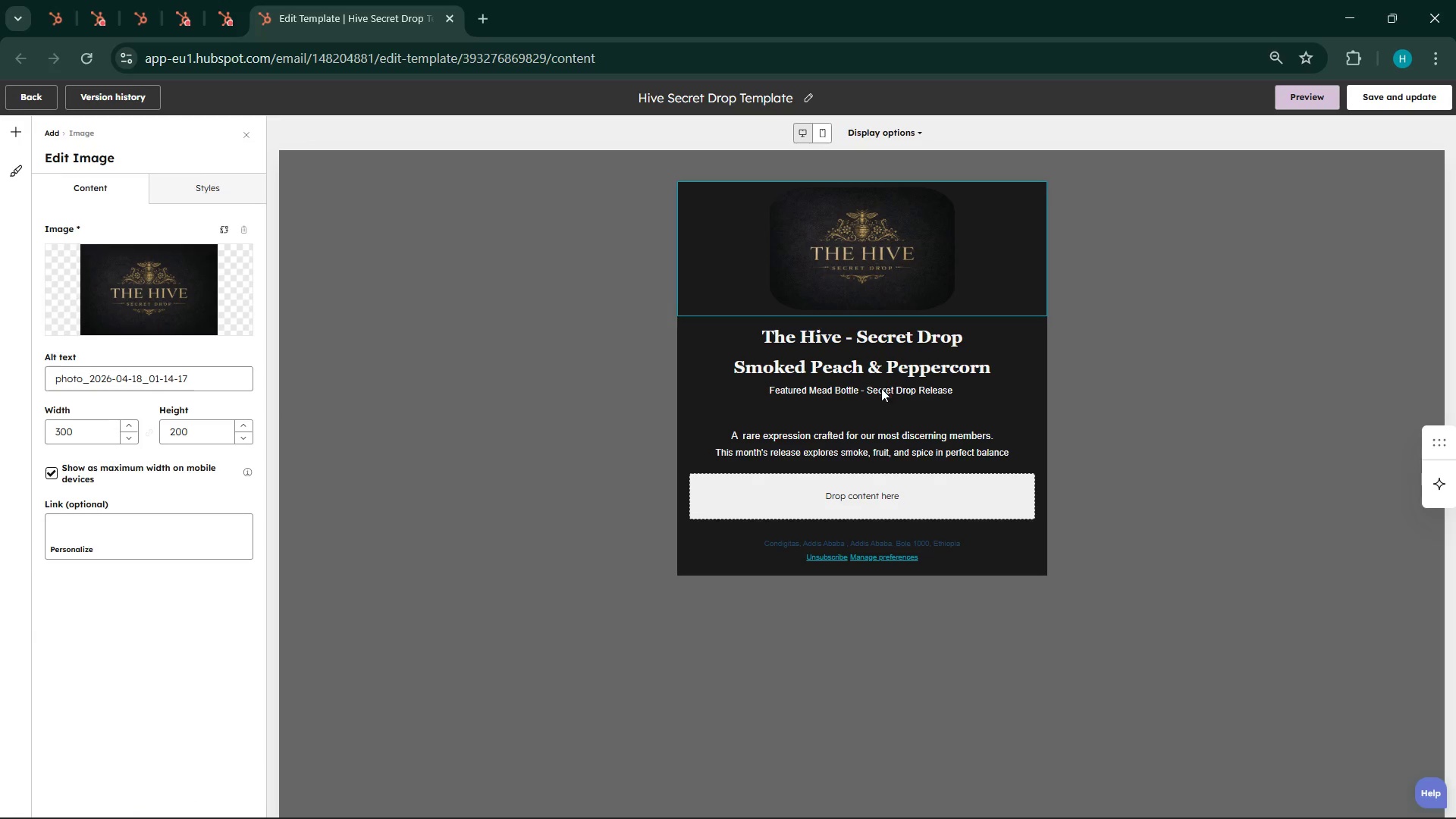 
left_click([881, 406])
 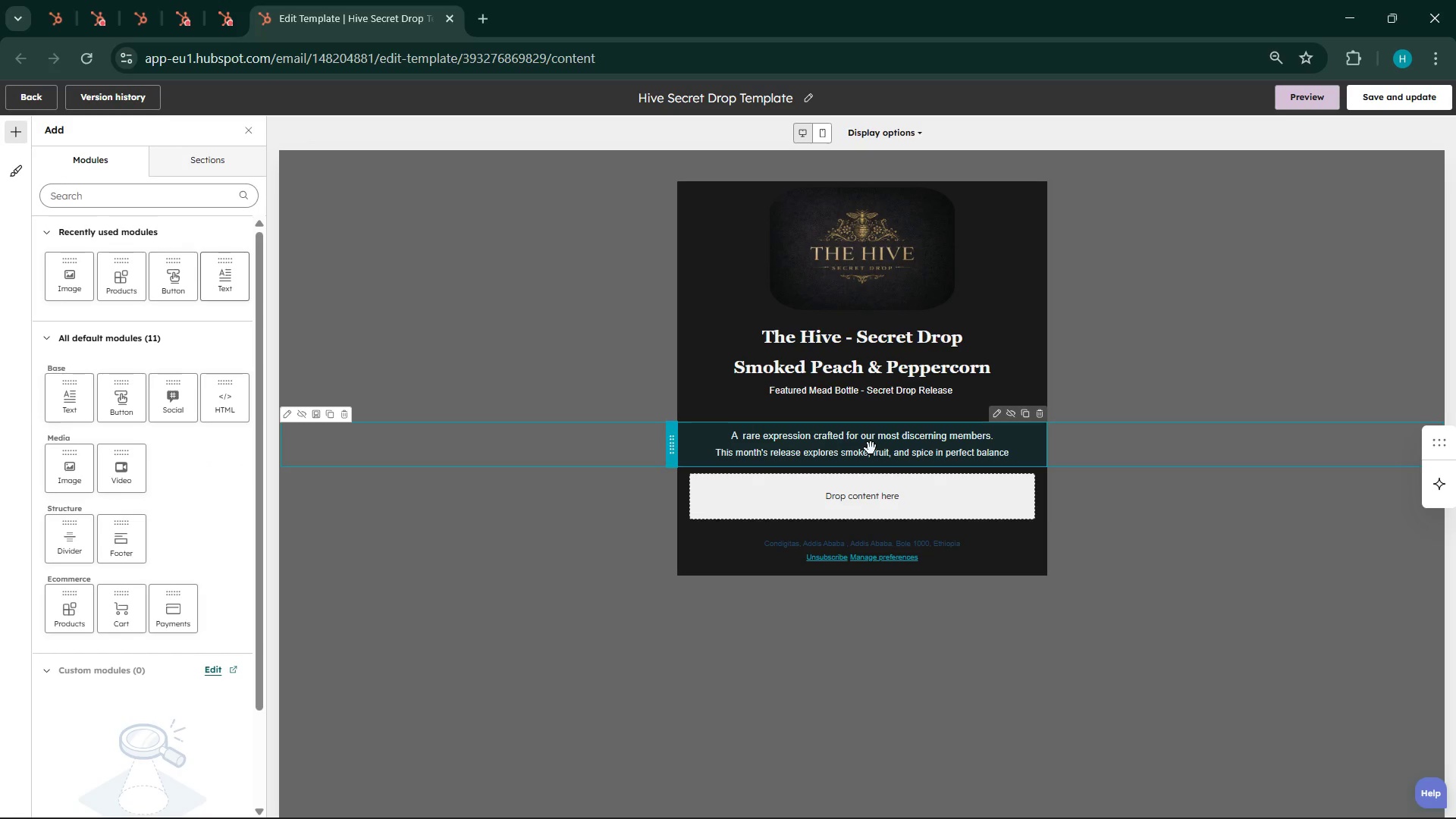 
double_click([871, 448])
 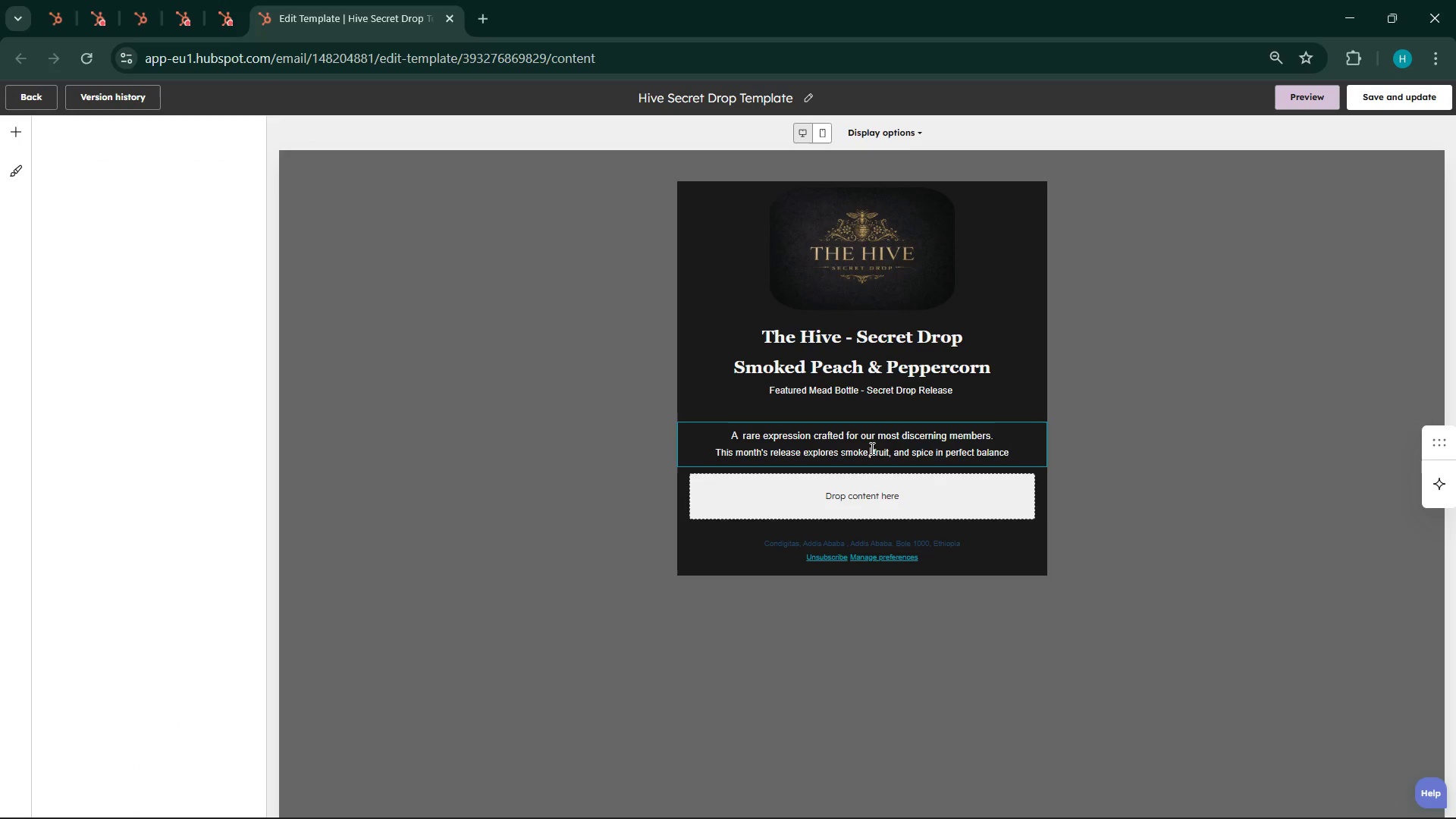 
triple_click([871, 448])
 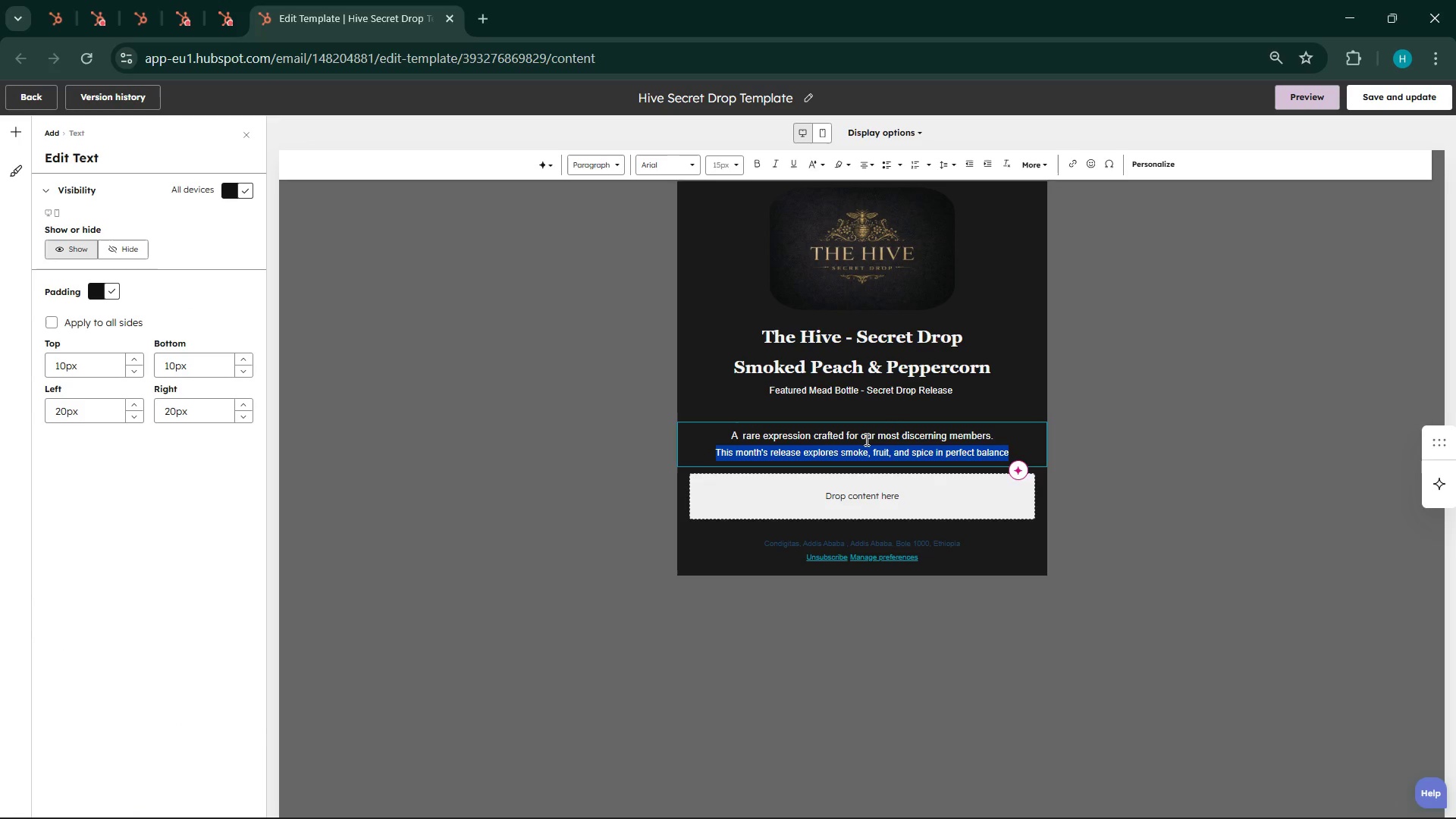 
left_click([865, 439])
 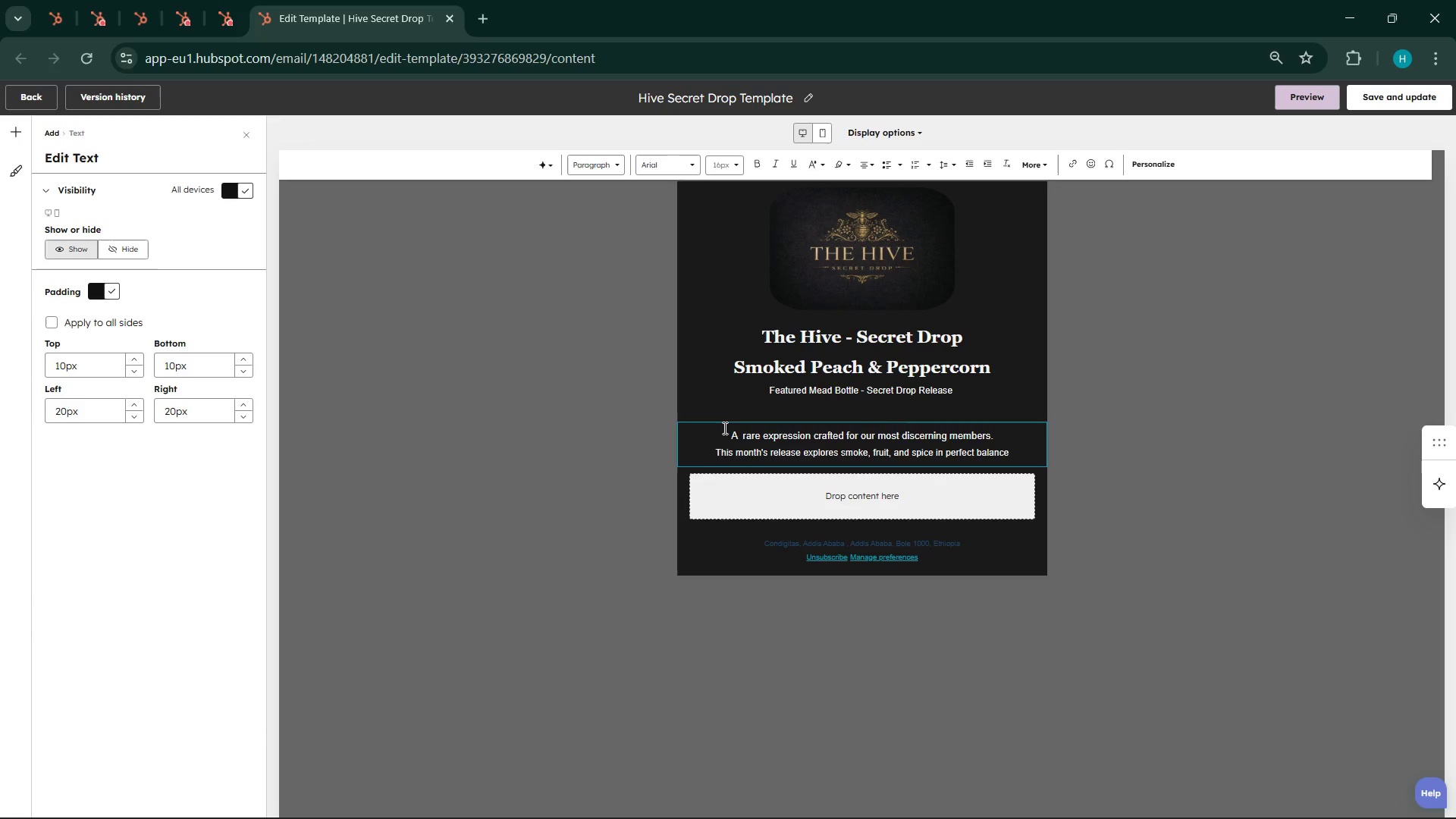 
left_click_drag(start_coordinate=[730, 431], to_coordinate=[1018, 462])
 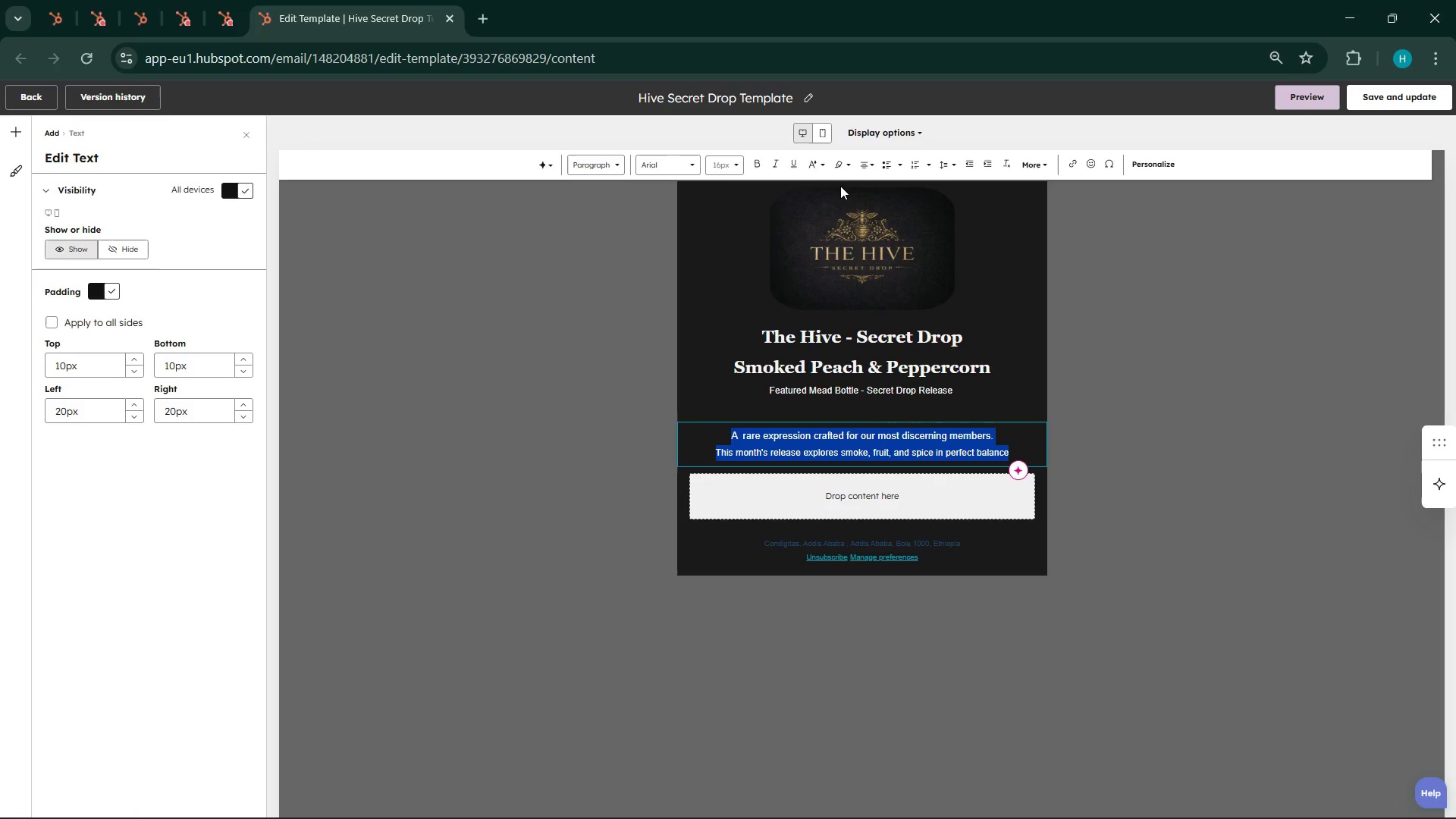 
left_click([844, 165])
 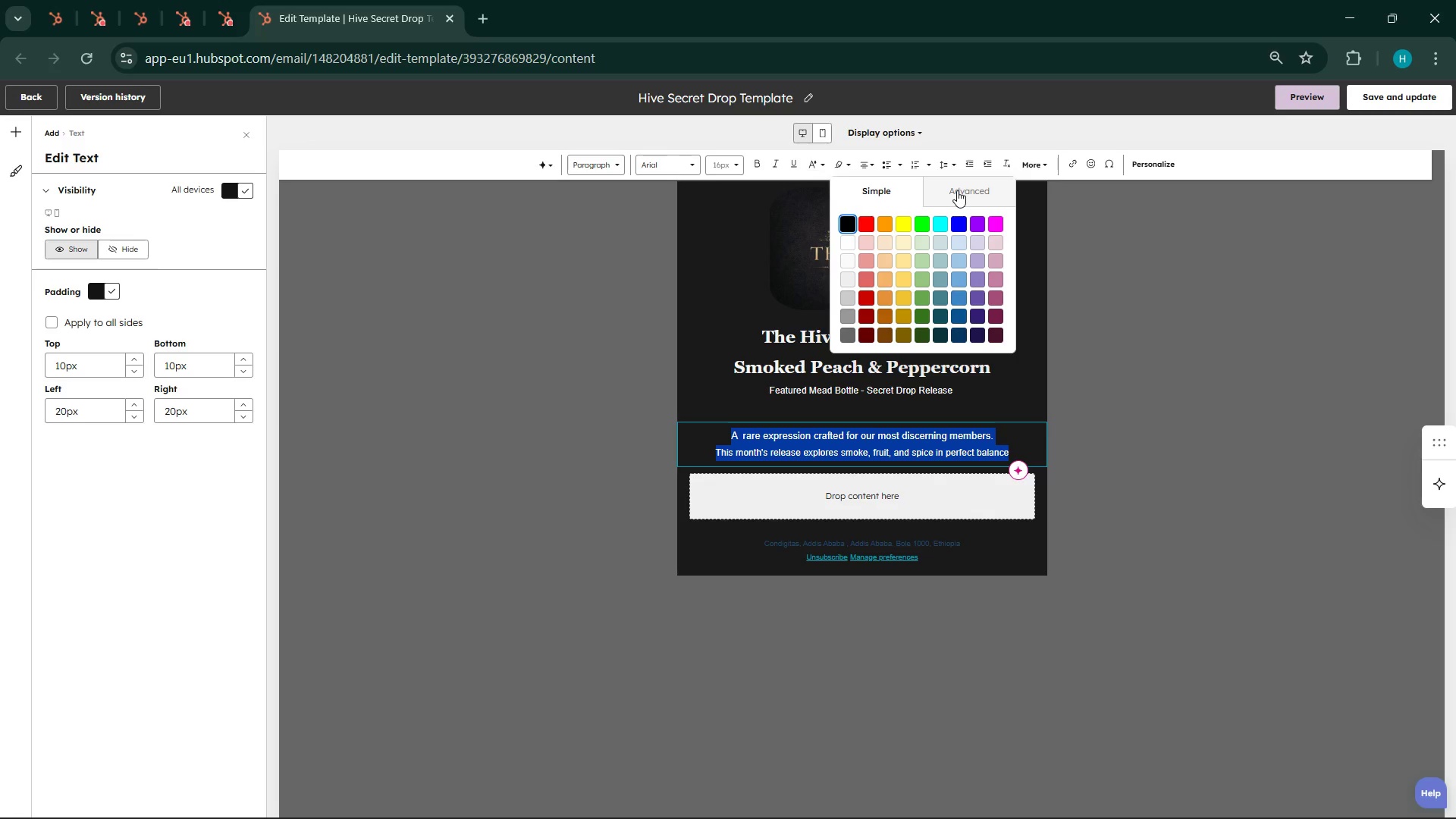 
wait(5.31)
 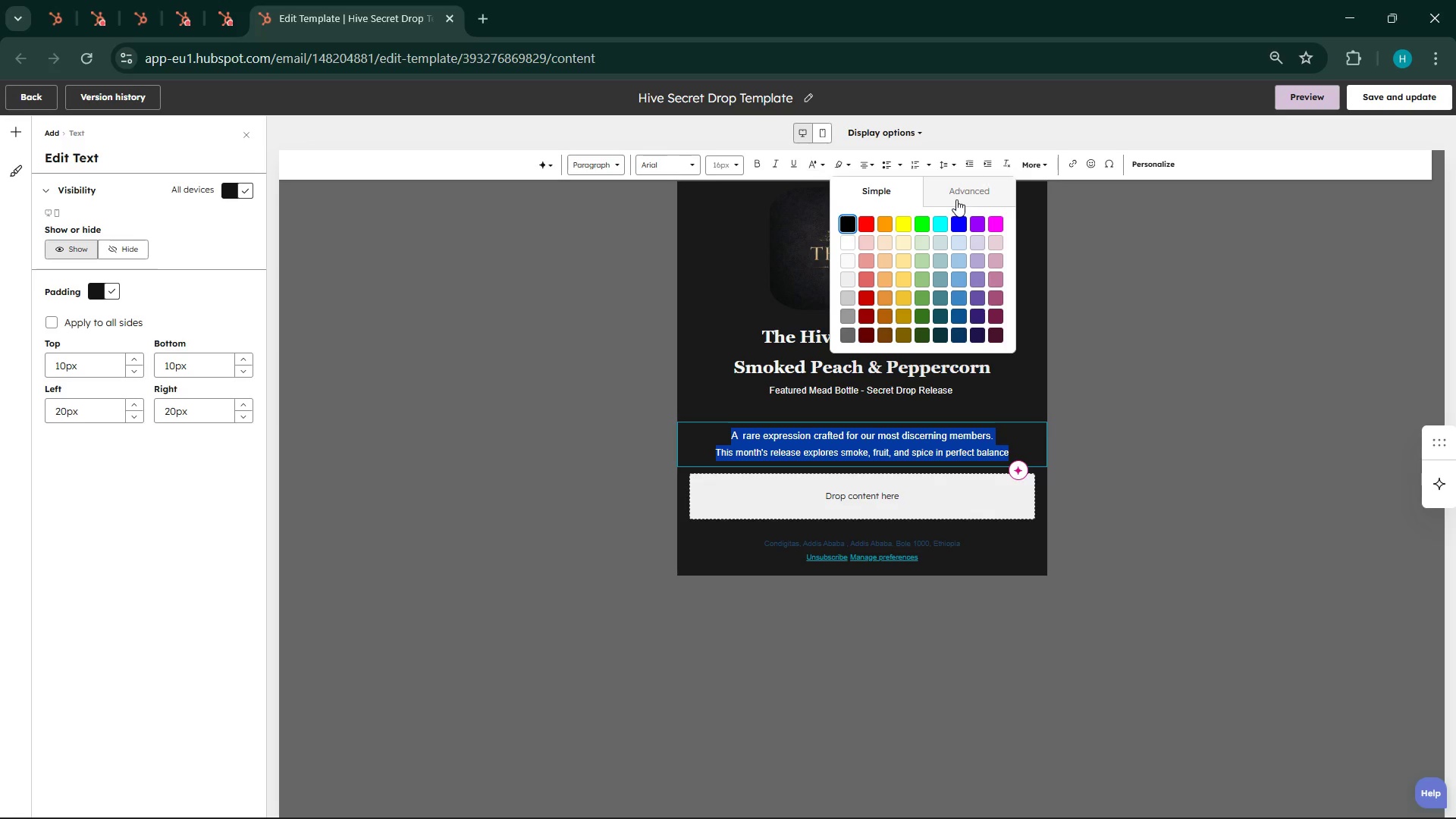 
left_click([957, 190])
 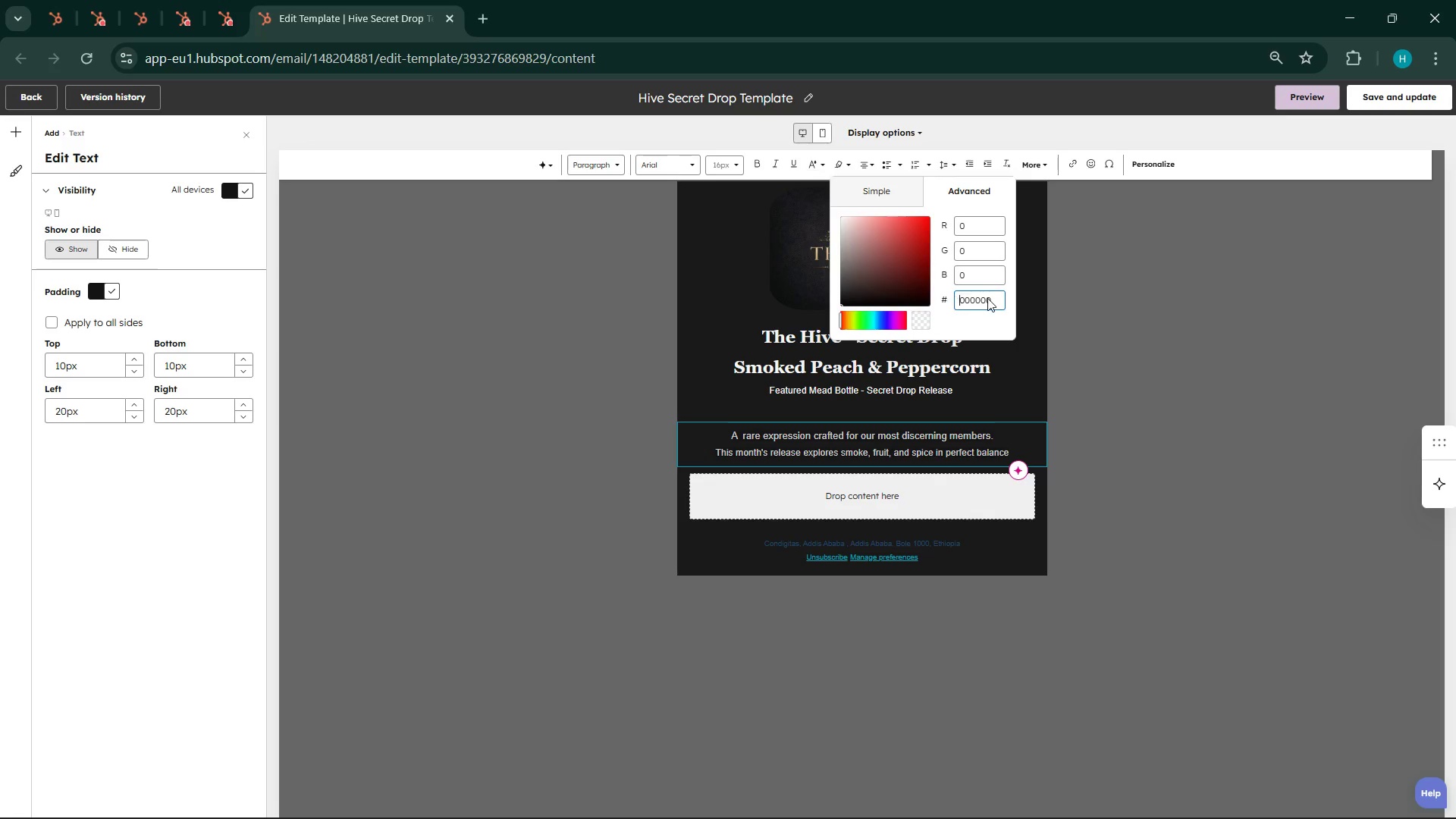 
double_click([987, 298])
 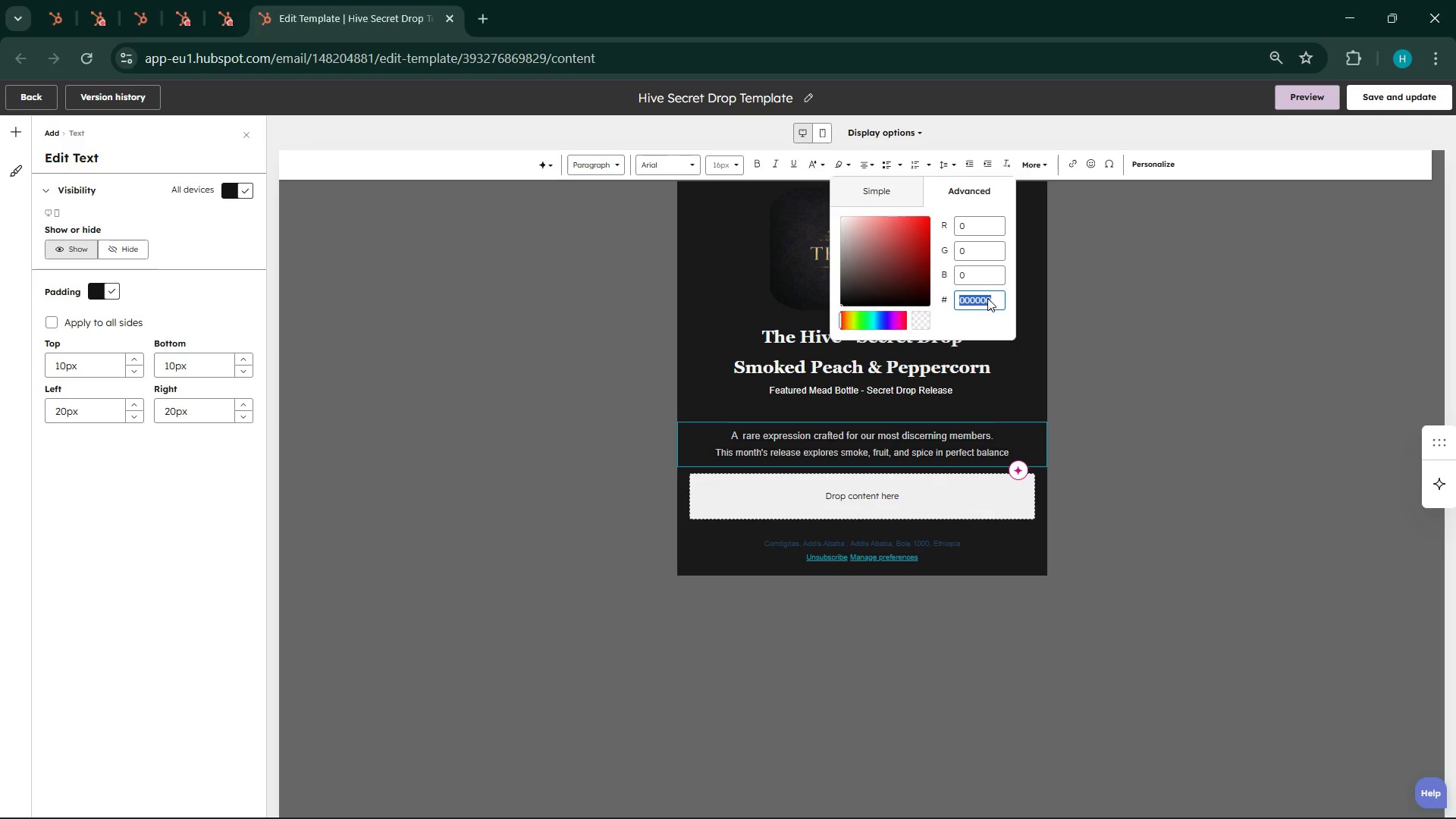 
triple_click([987, 298])
 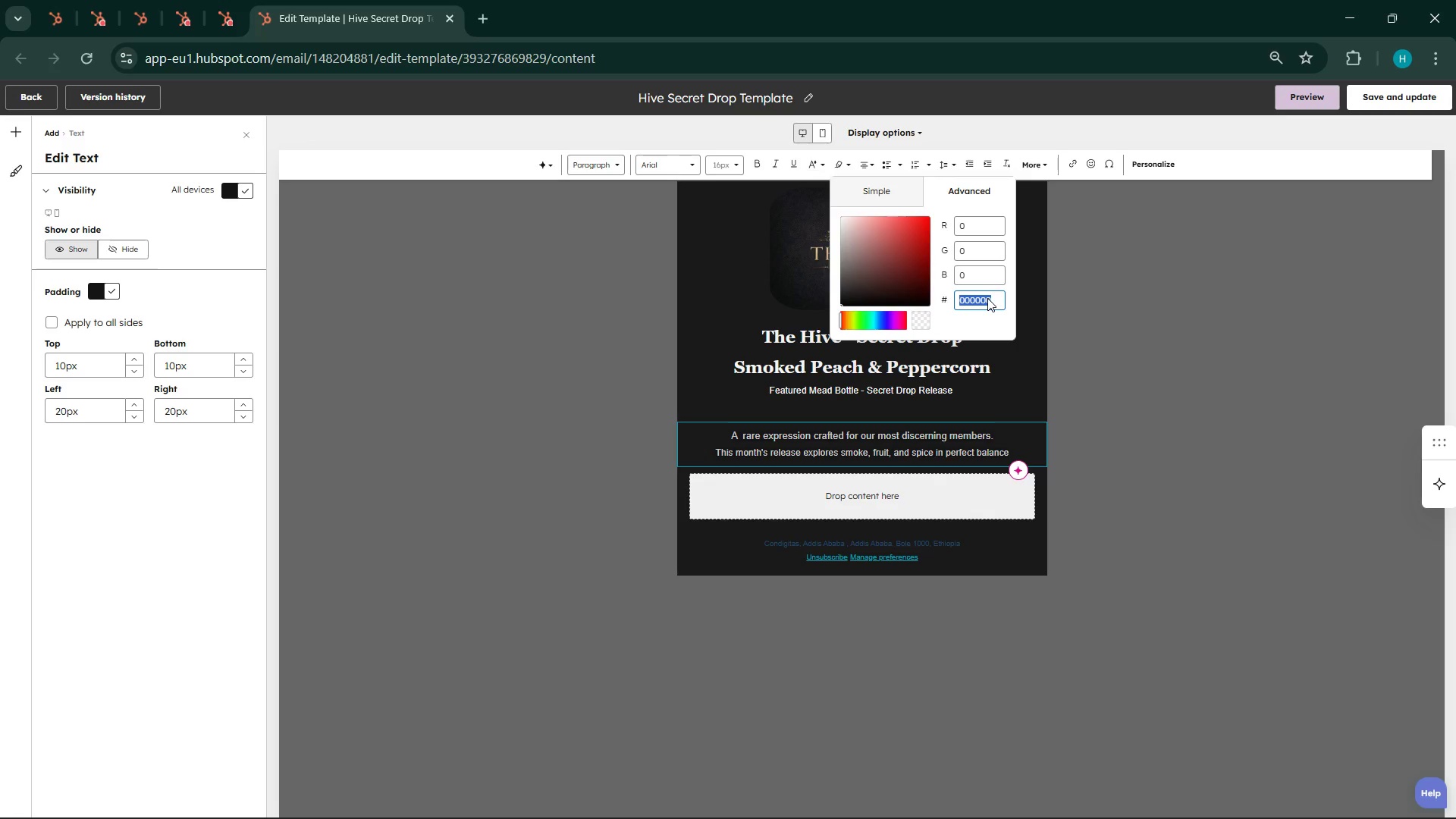 
type(BFBFBF)
 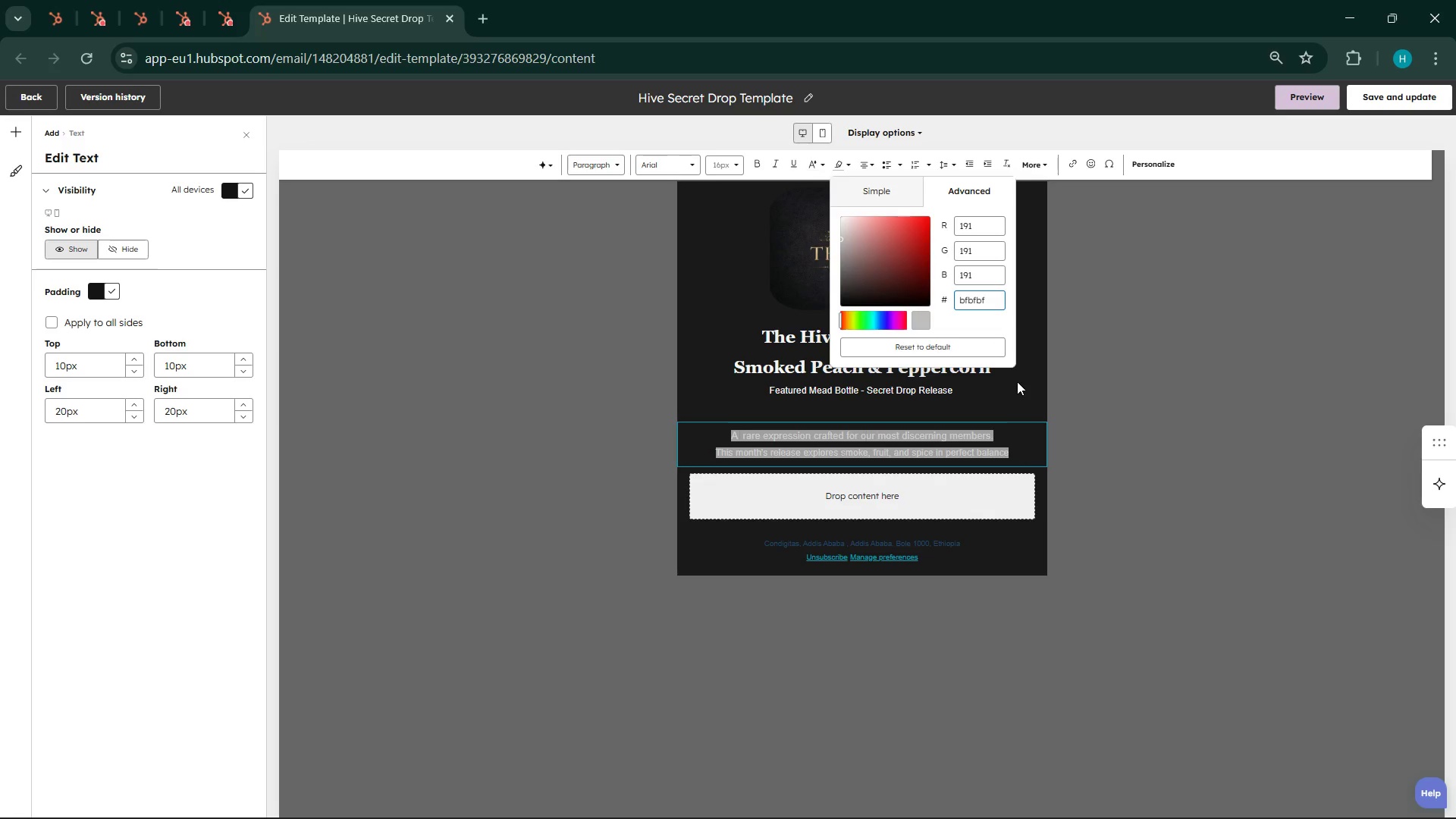 
left_click([1017, 384])
 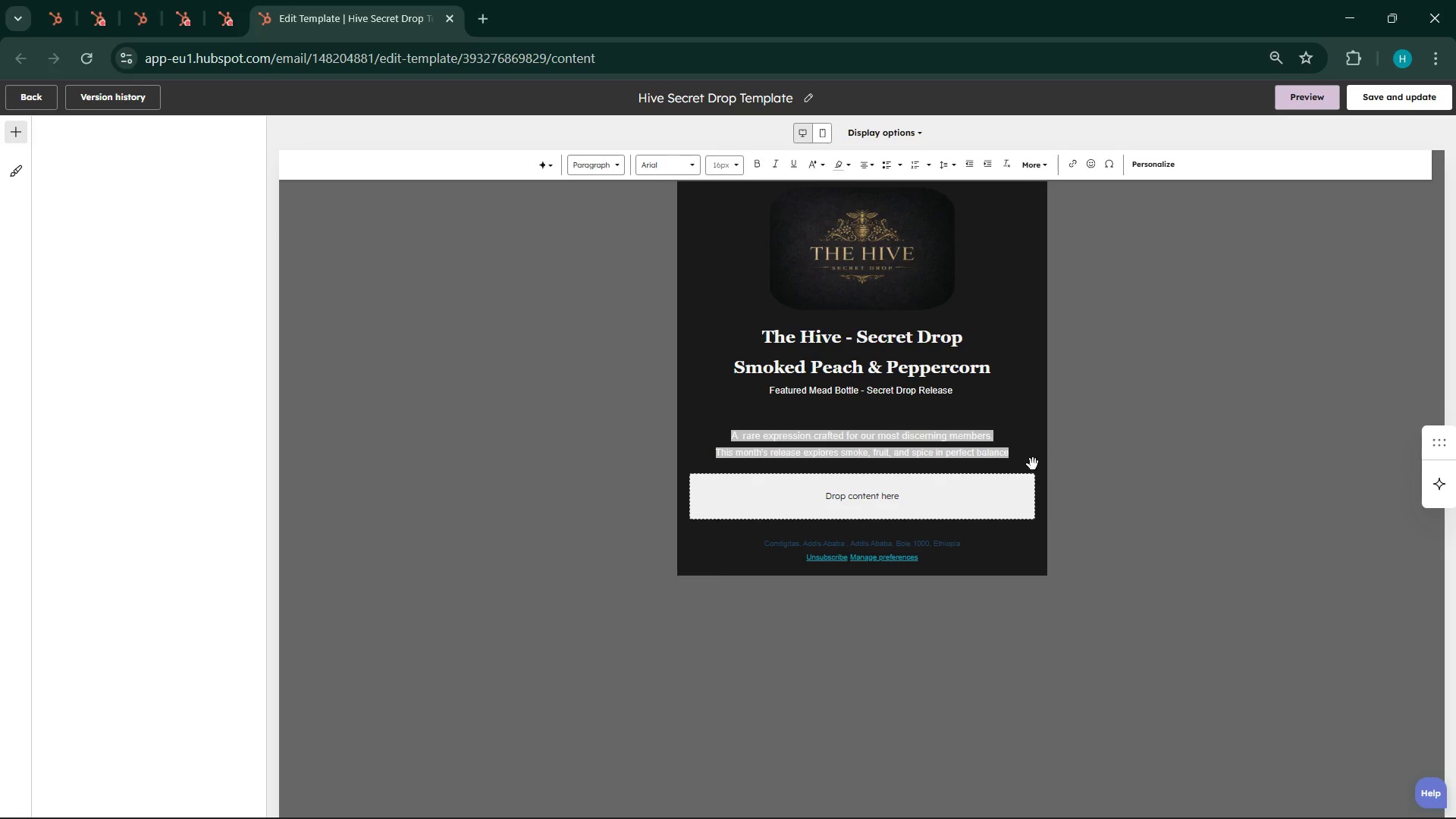 
left_click([1034, 460])
 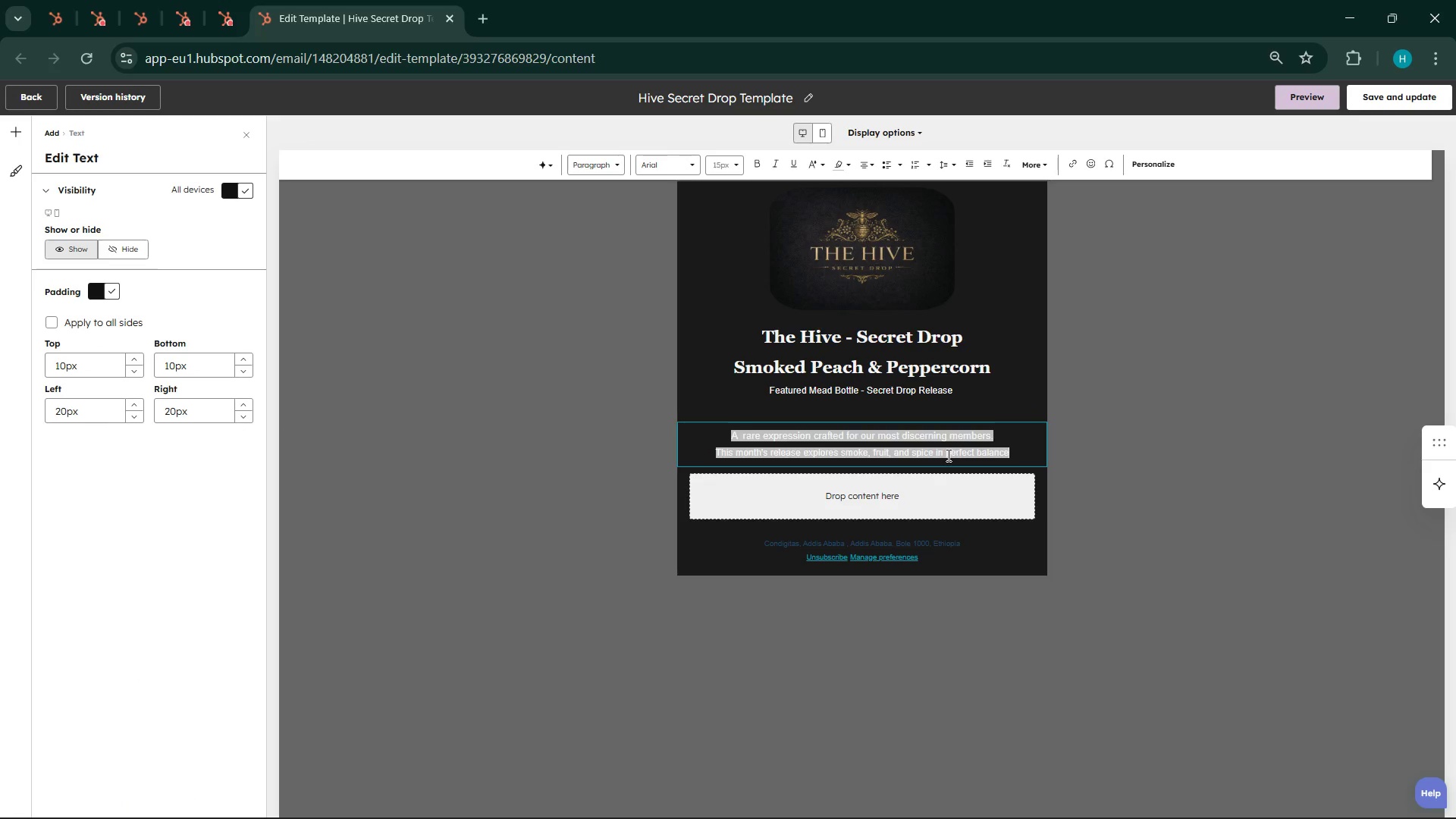 
double_click([947, 455])
 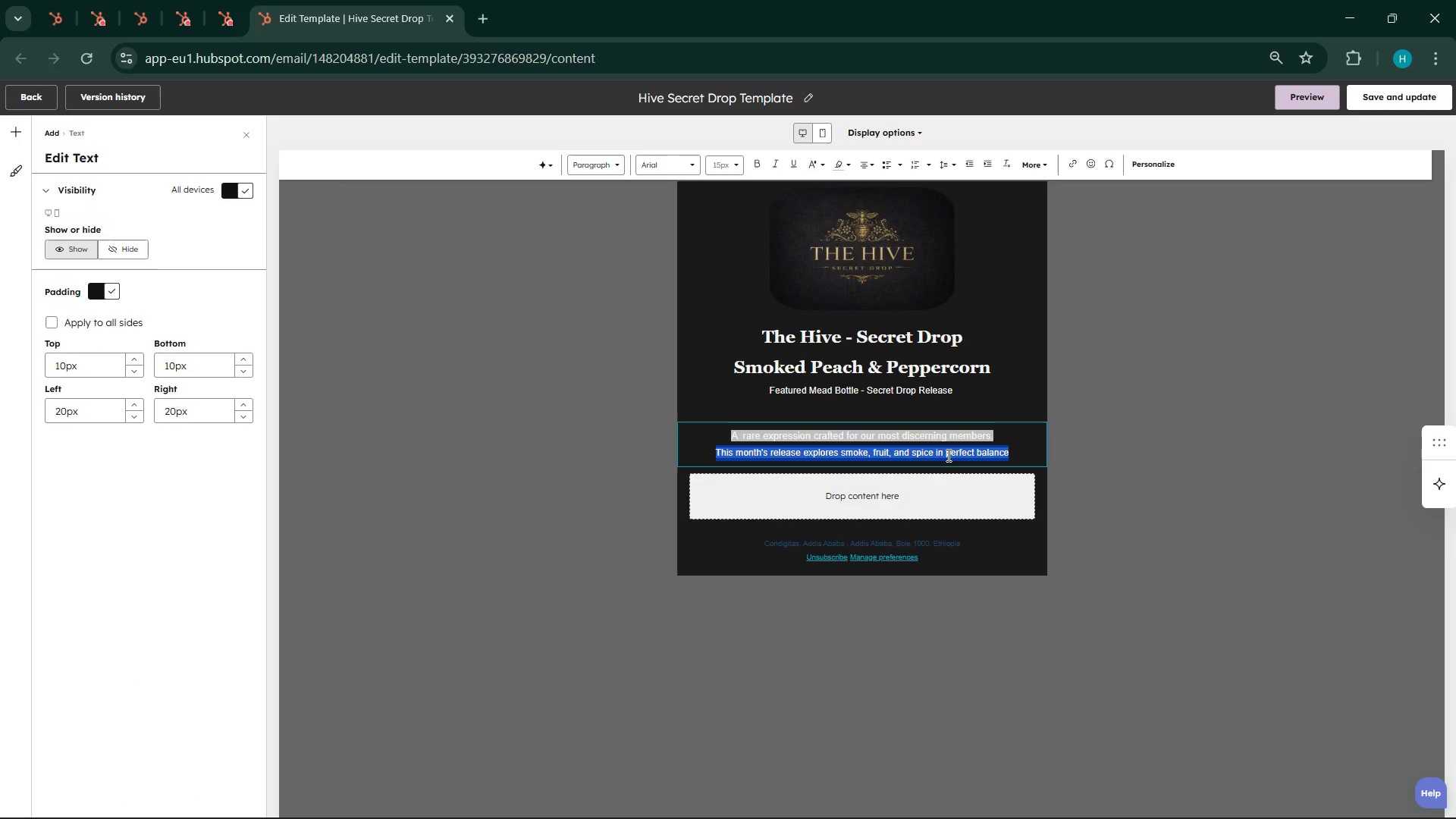 
triple_click([947, 455])
 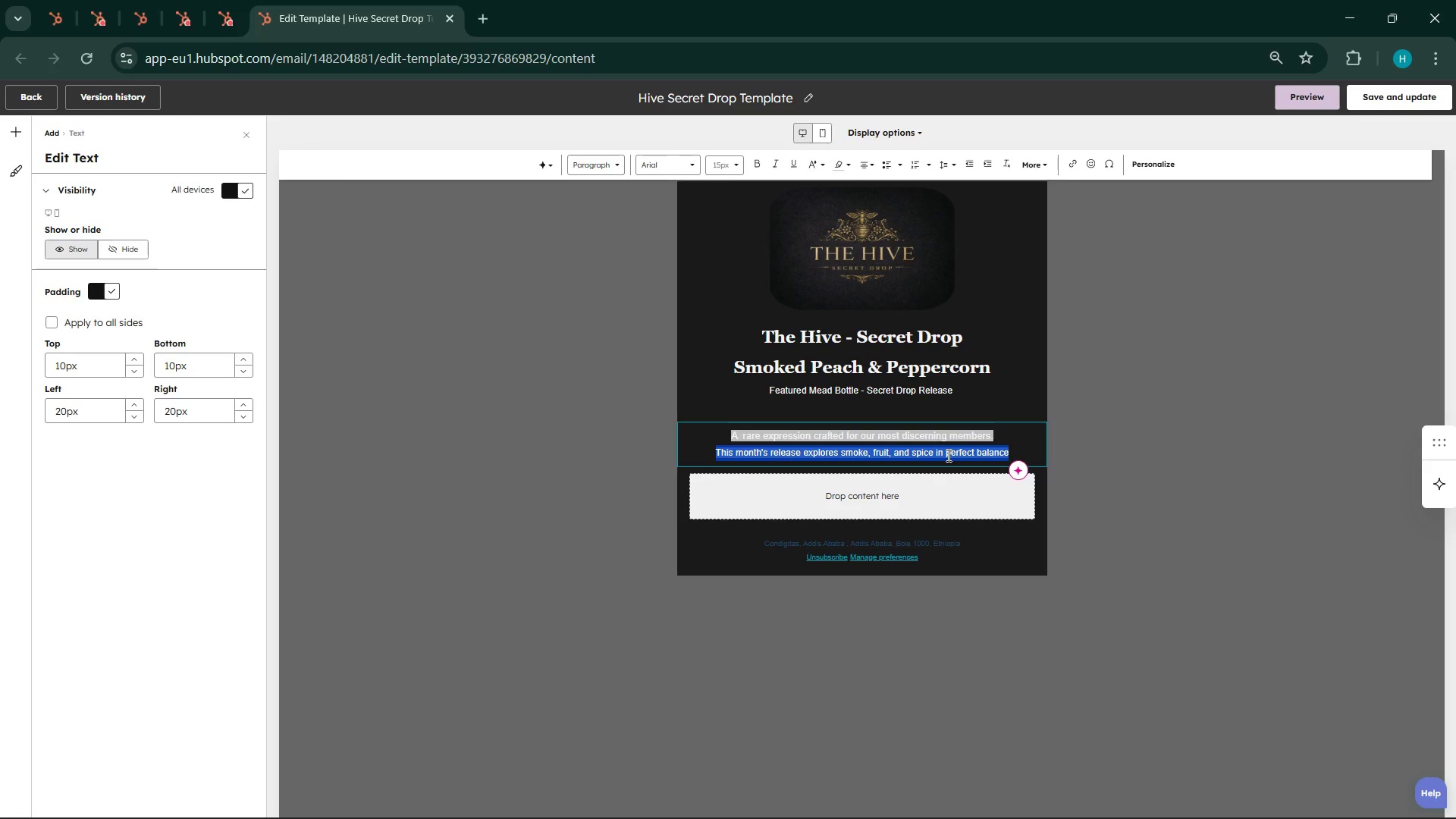 
key(Control+Z)
 